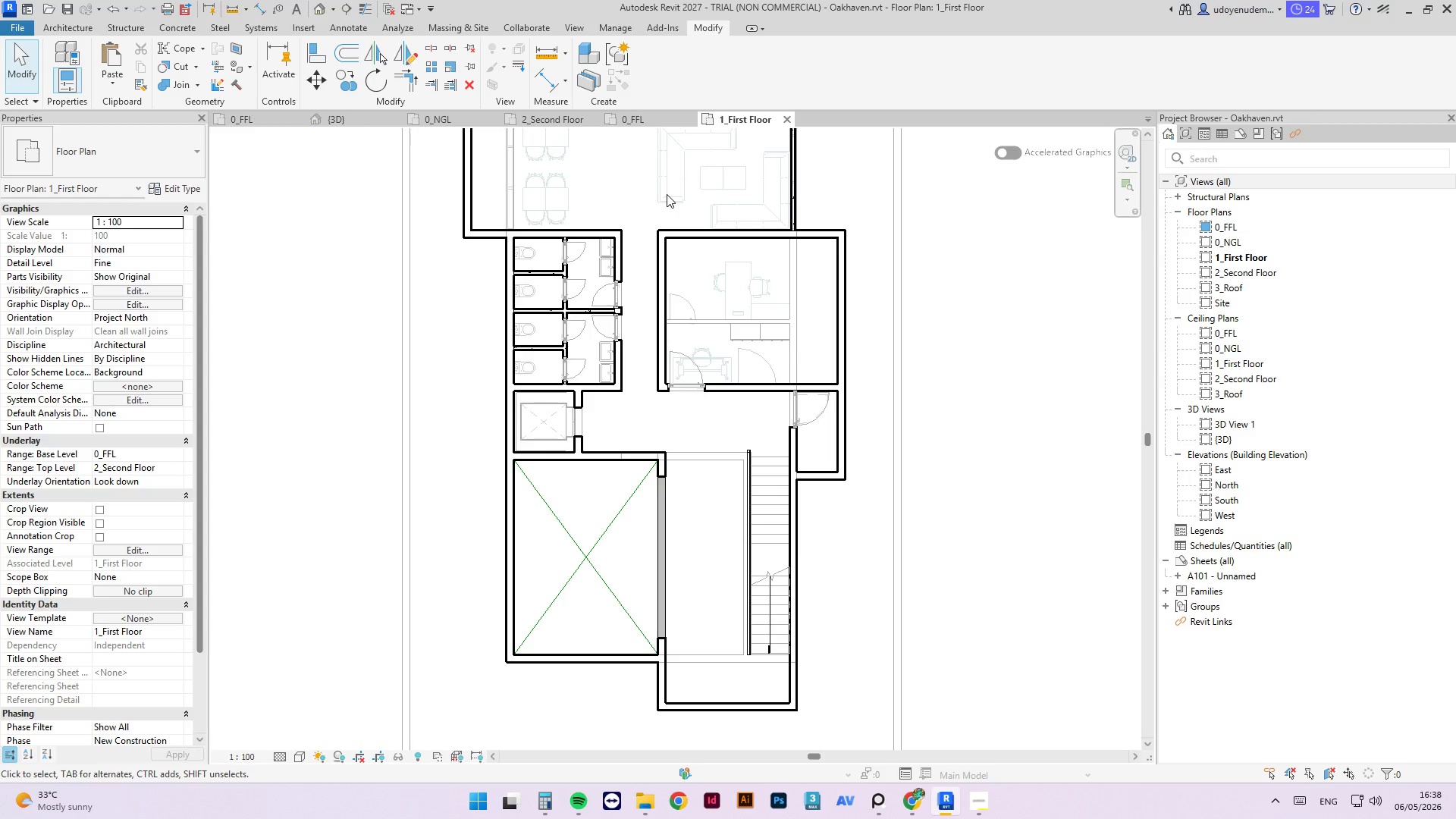 
wait(26.26)
 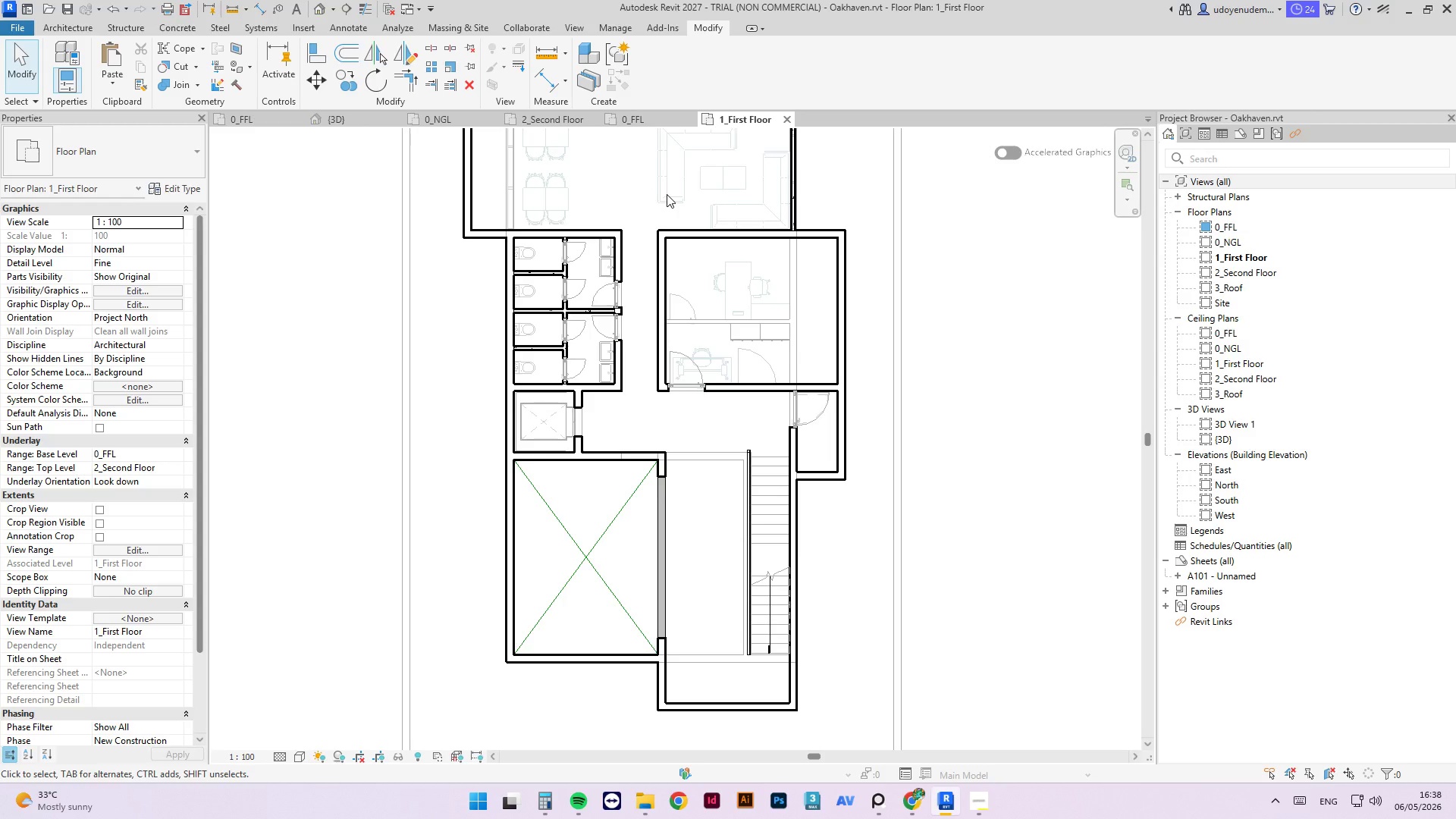 
scroll: coordinate [673, 229], scroll_direction: up, amount: 4.0
 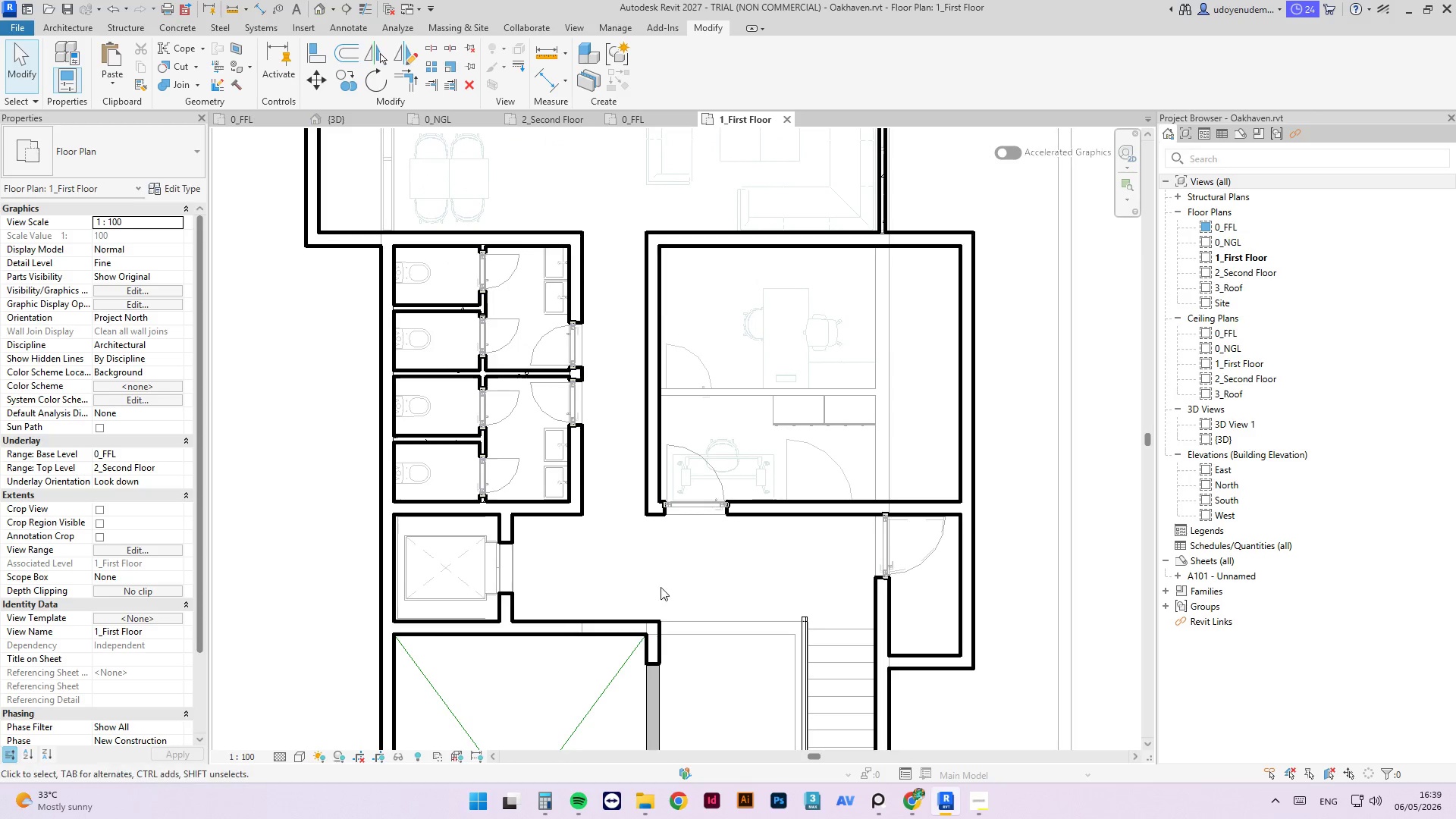 
scroll: coordinate [863, 547], scroll_direction: down, amount: 6.0
 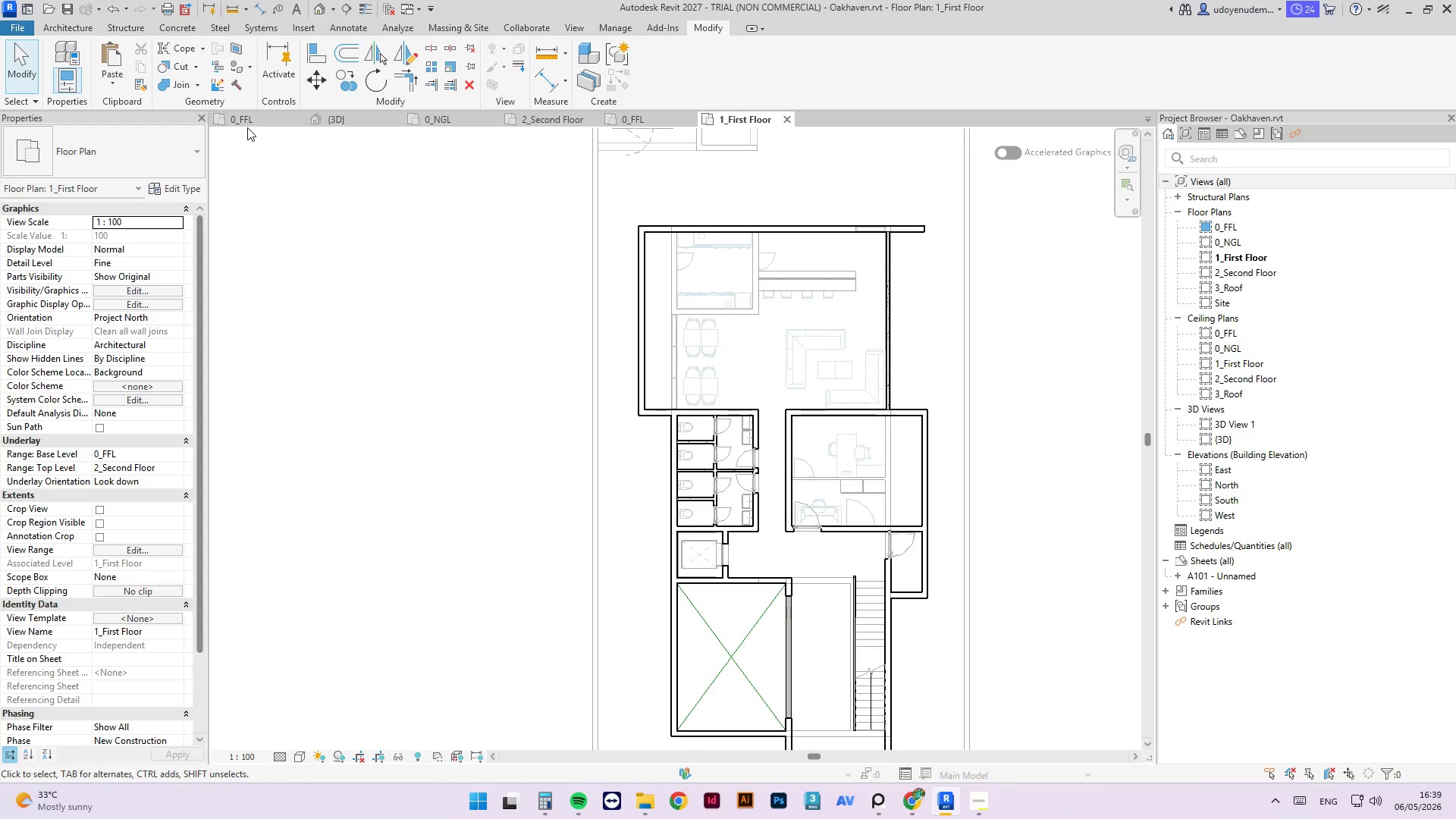 
left_click([337, 118])
 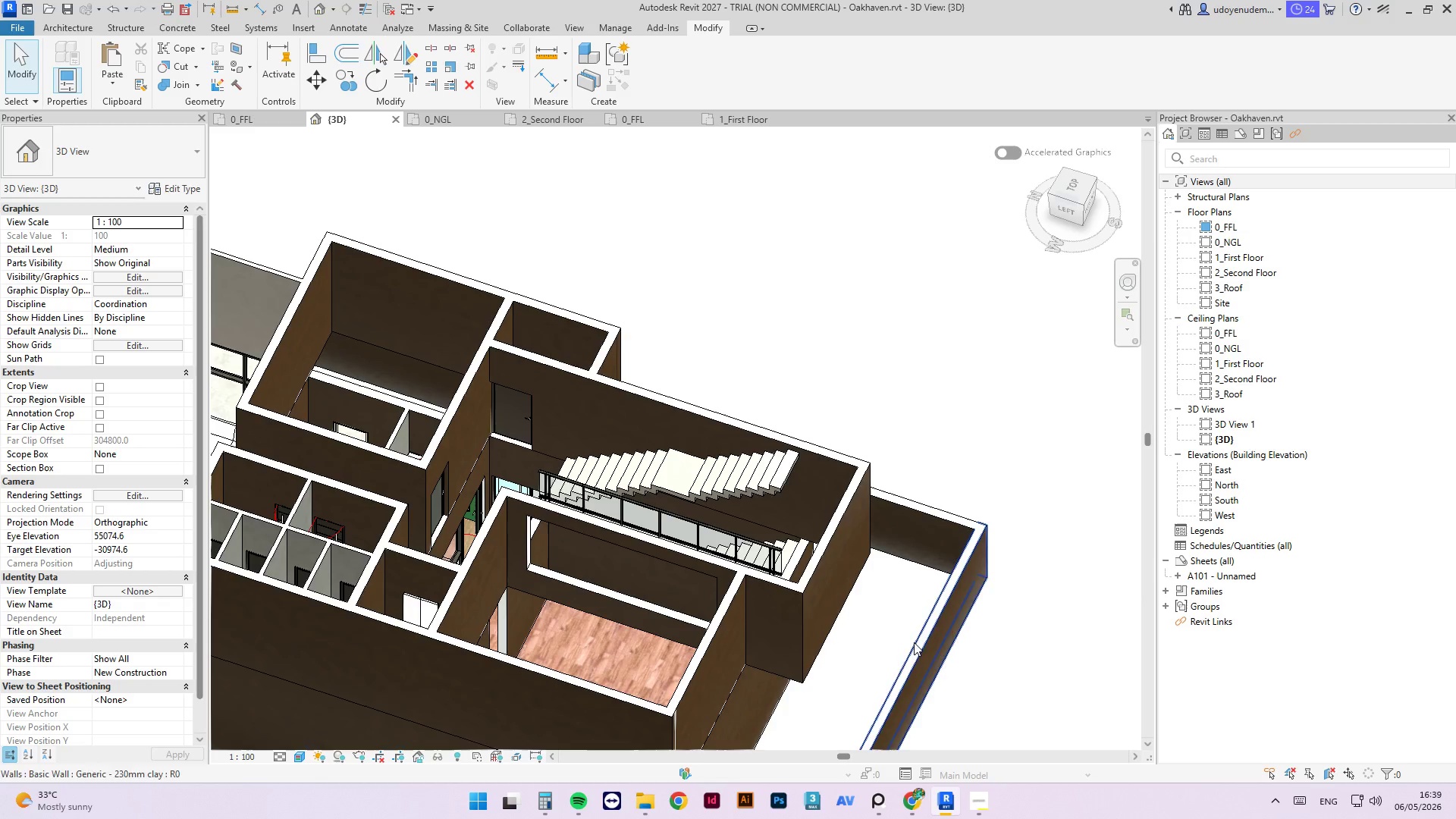 
hold_key(key=ShiftLeft, duration=7.55)
 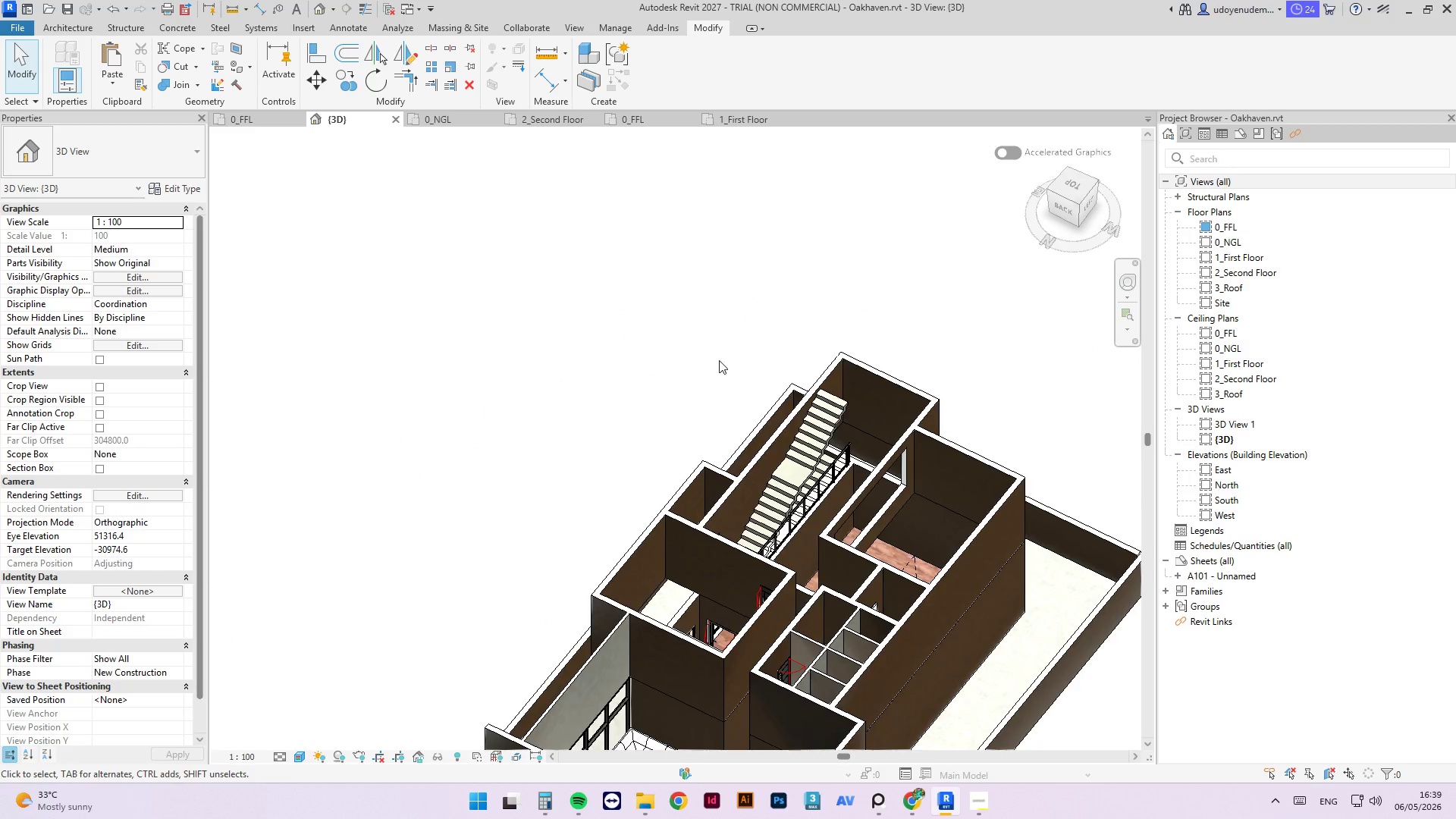 
scroll: coordinate [1025, 497], scroll_direction: down, amount: 3.0
 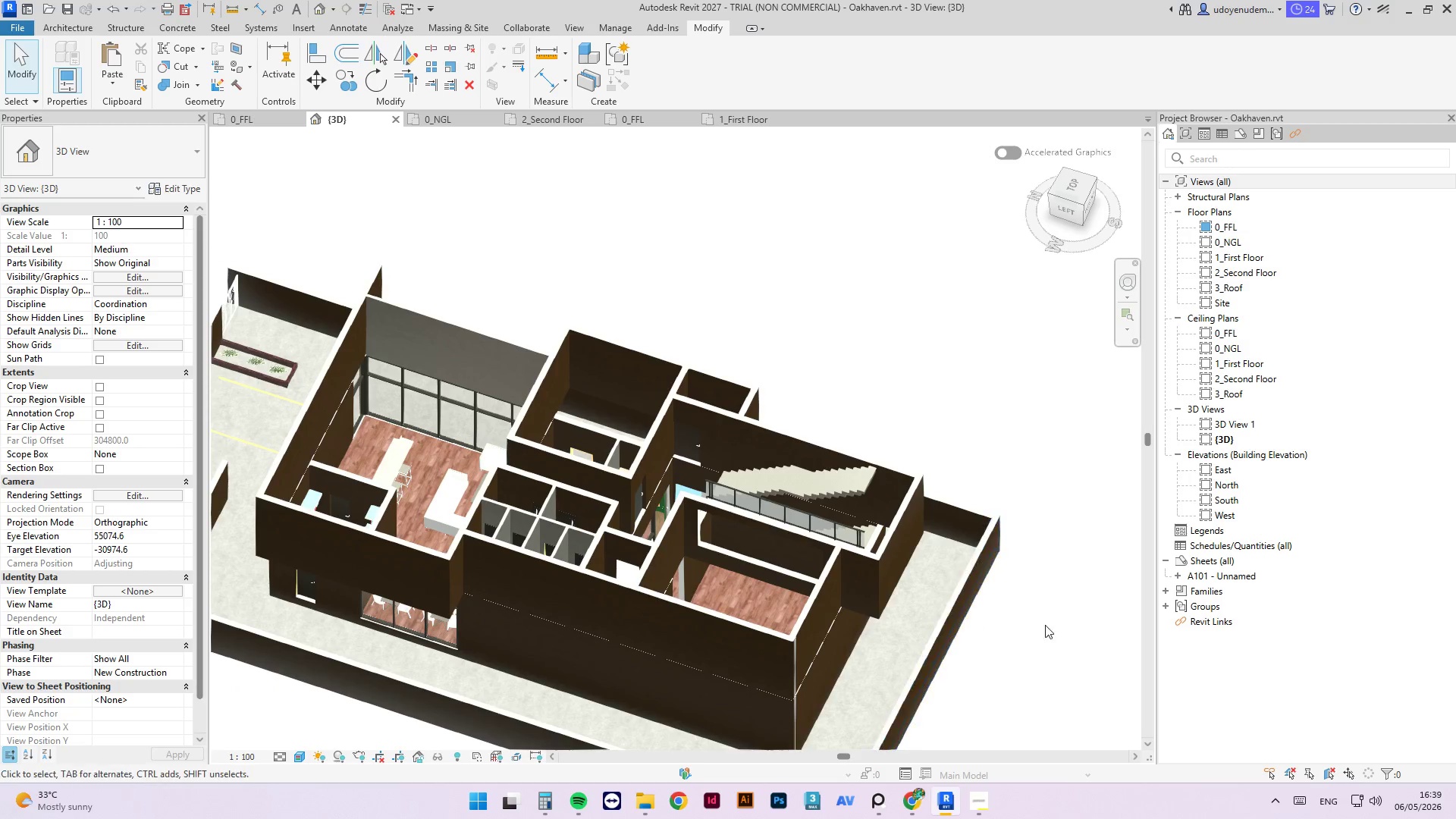 
hold_key(key=ShiftLeft, duration=3.17)
 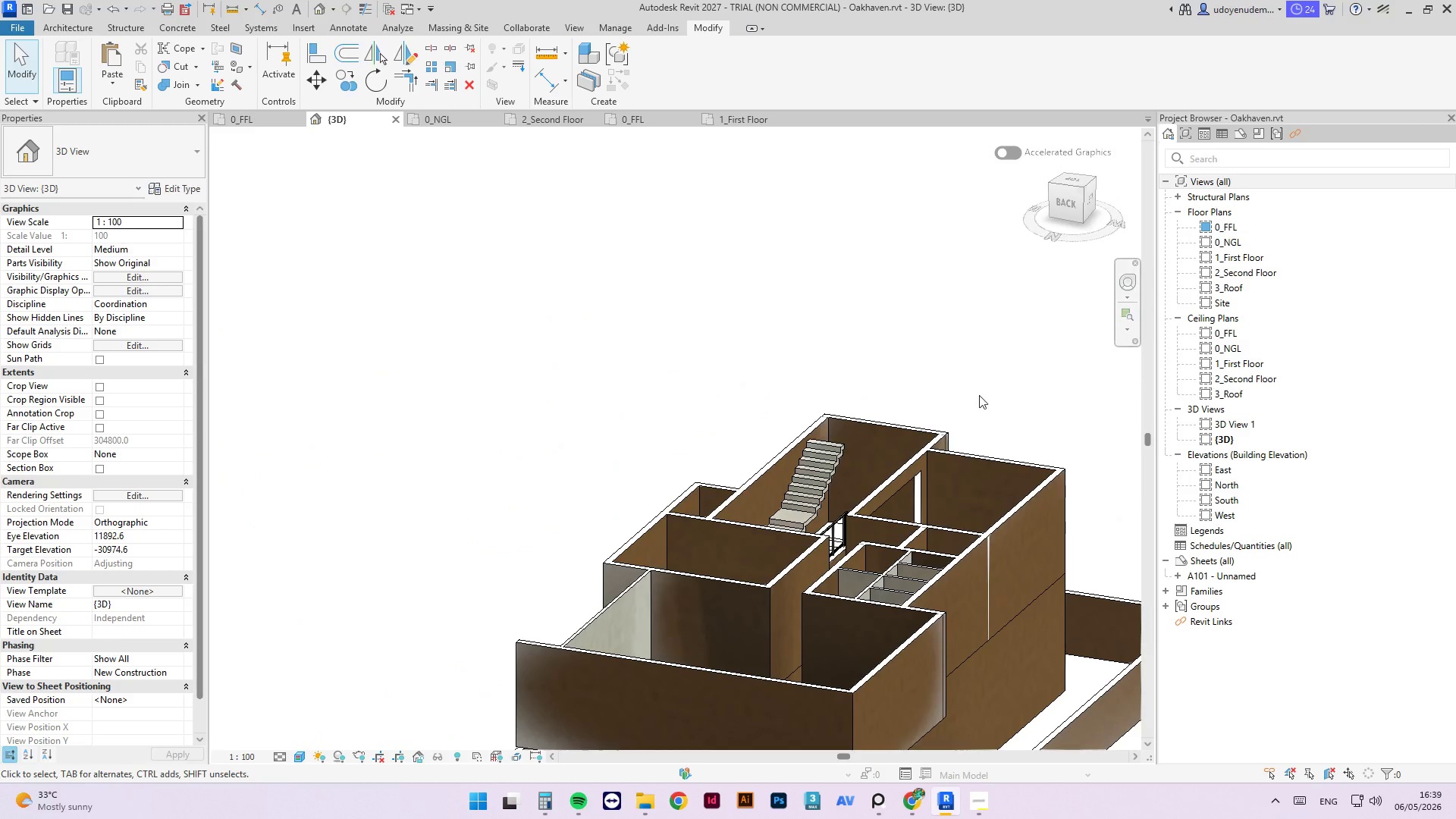 
scroll: coordinate [690, 484], scroll_direction: up, amount: 1.0
 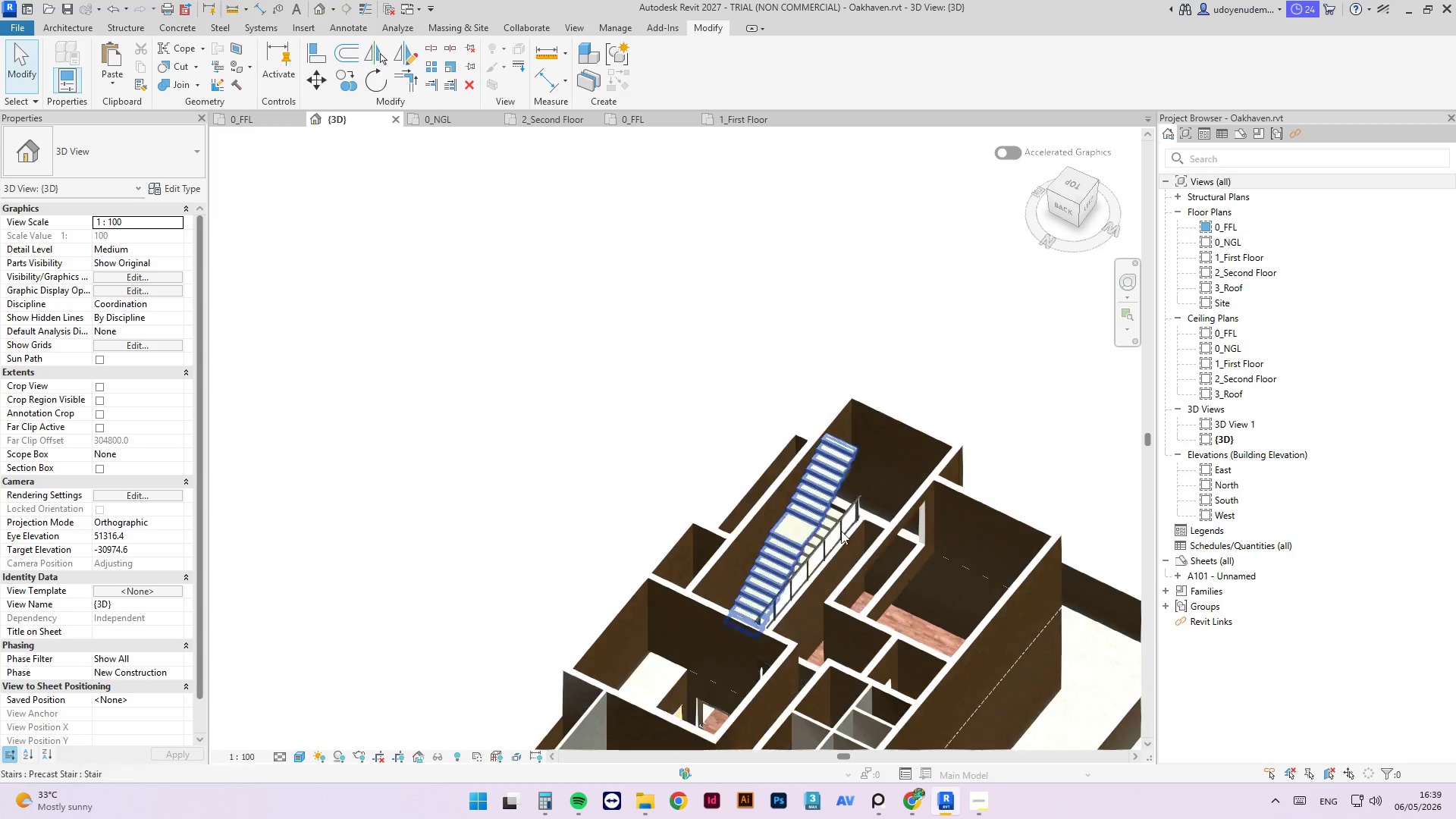 
key(Control+S)
 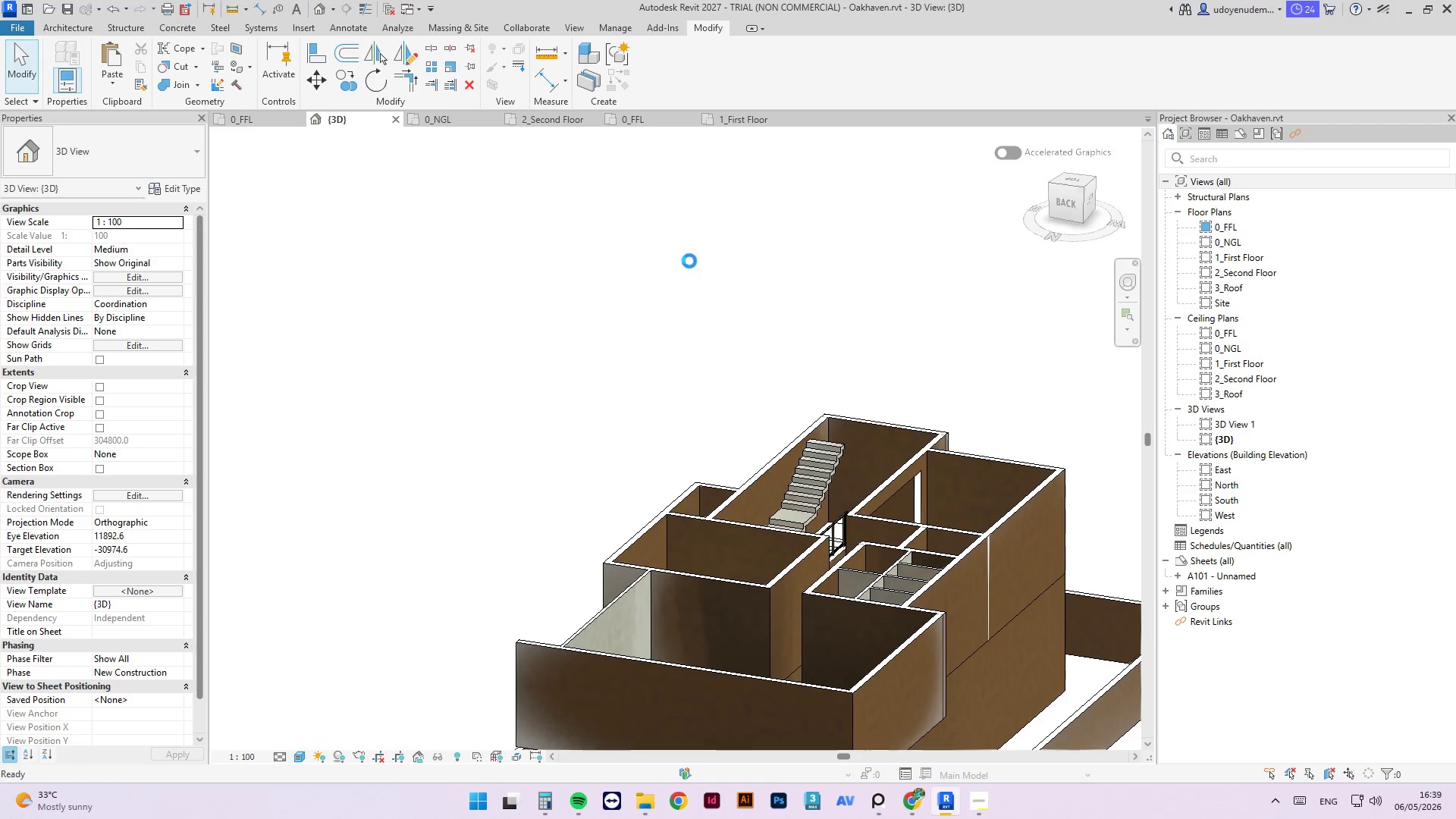 
scroll: coordinate [742, 475], scroll_direction: up, amount: 2.0
 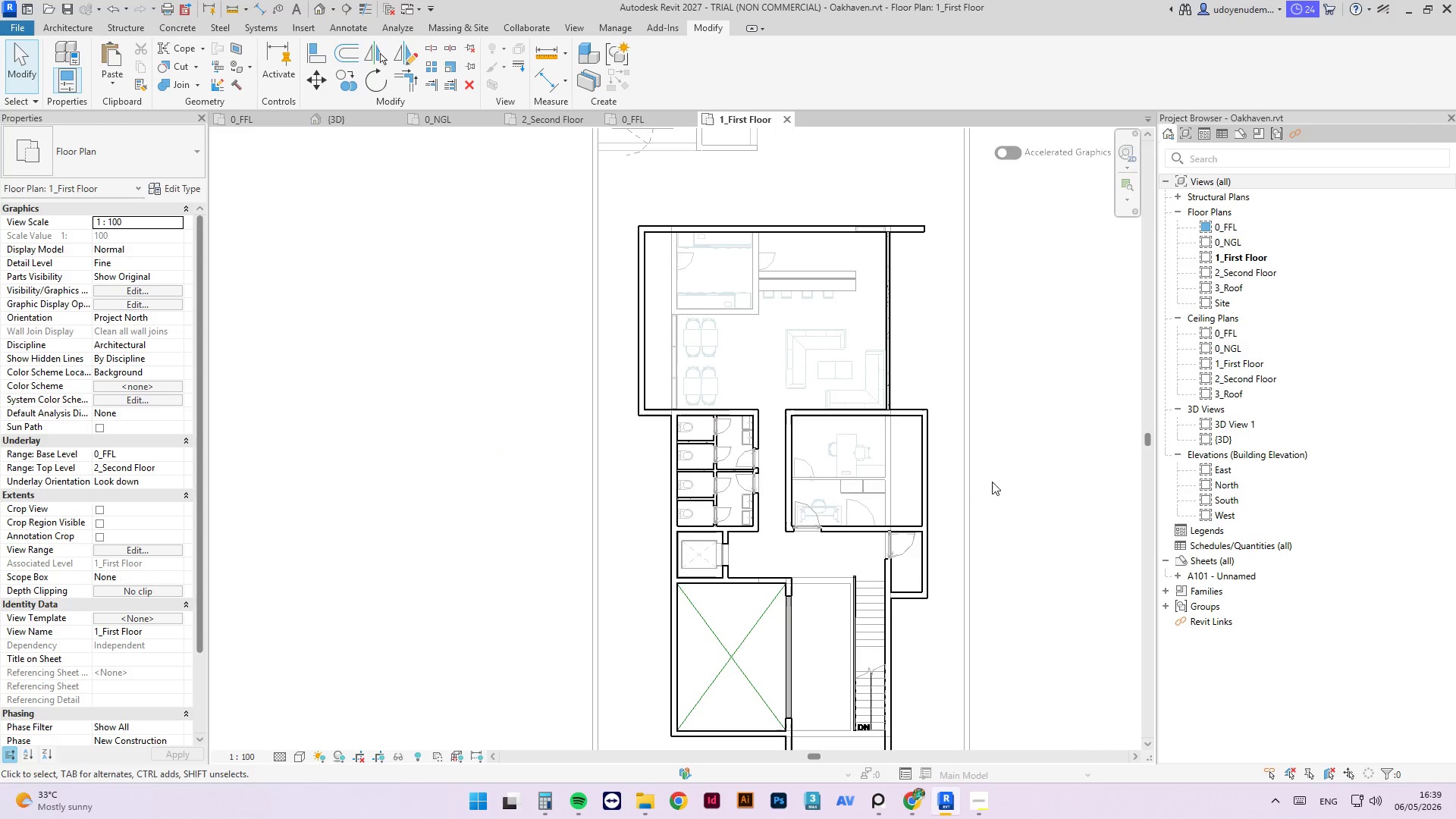 
wait(8.7)
 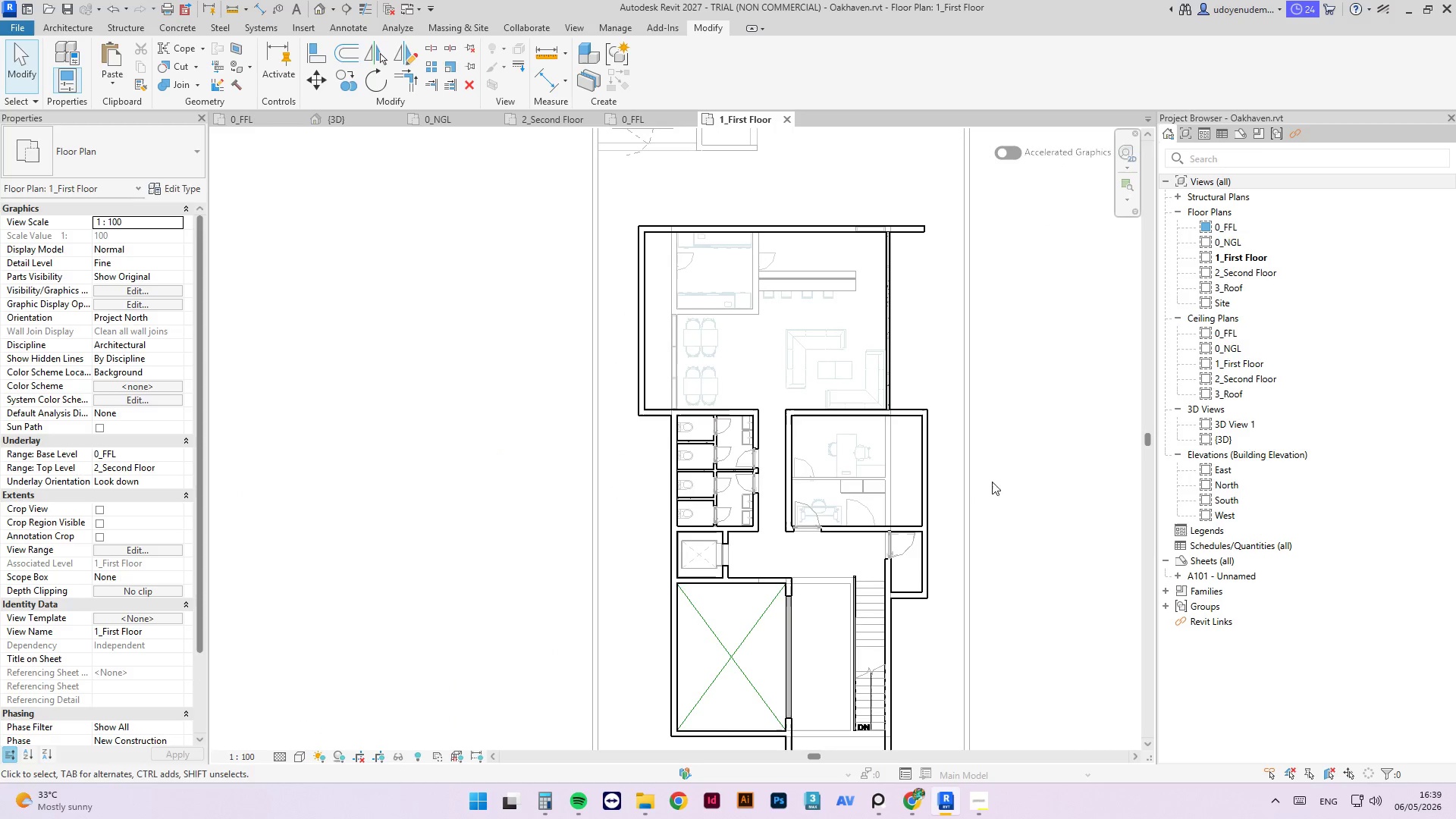 
left_click([975, 811])
 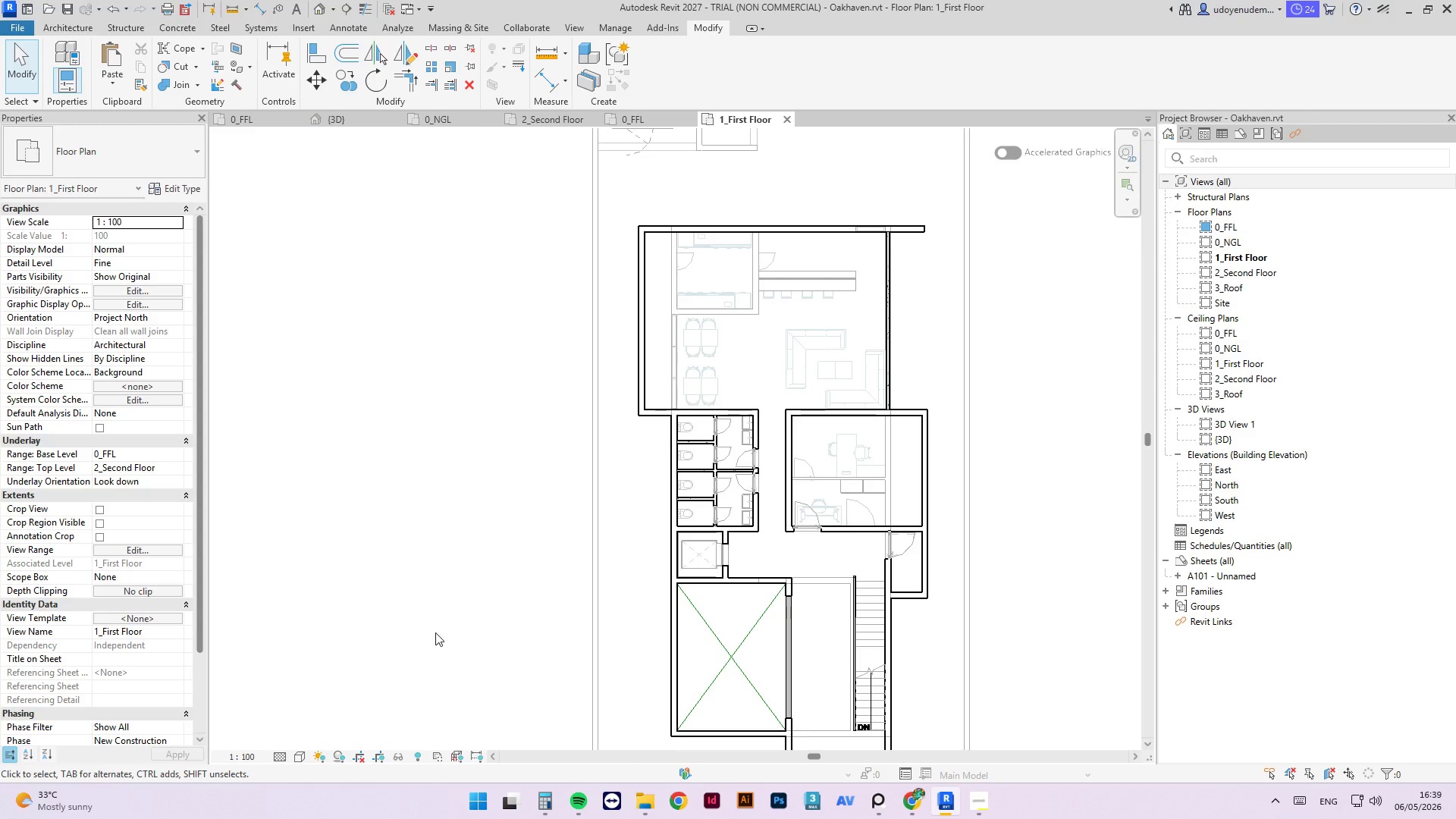 
wait(21.7)
 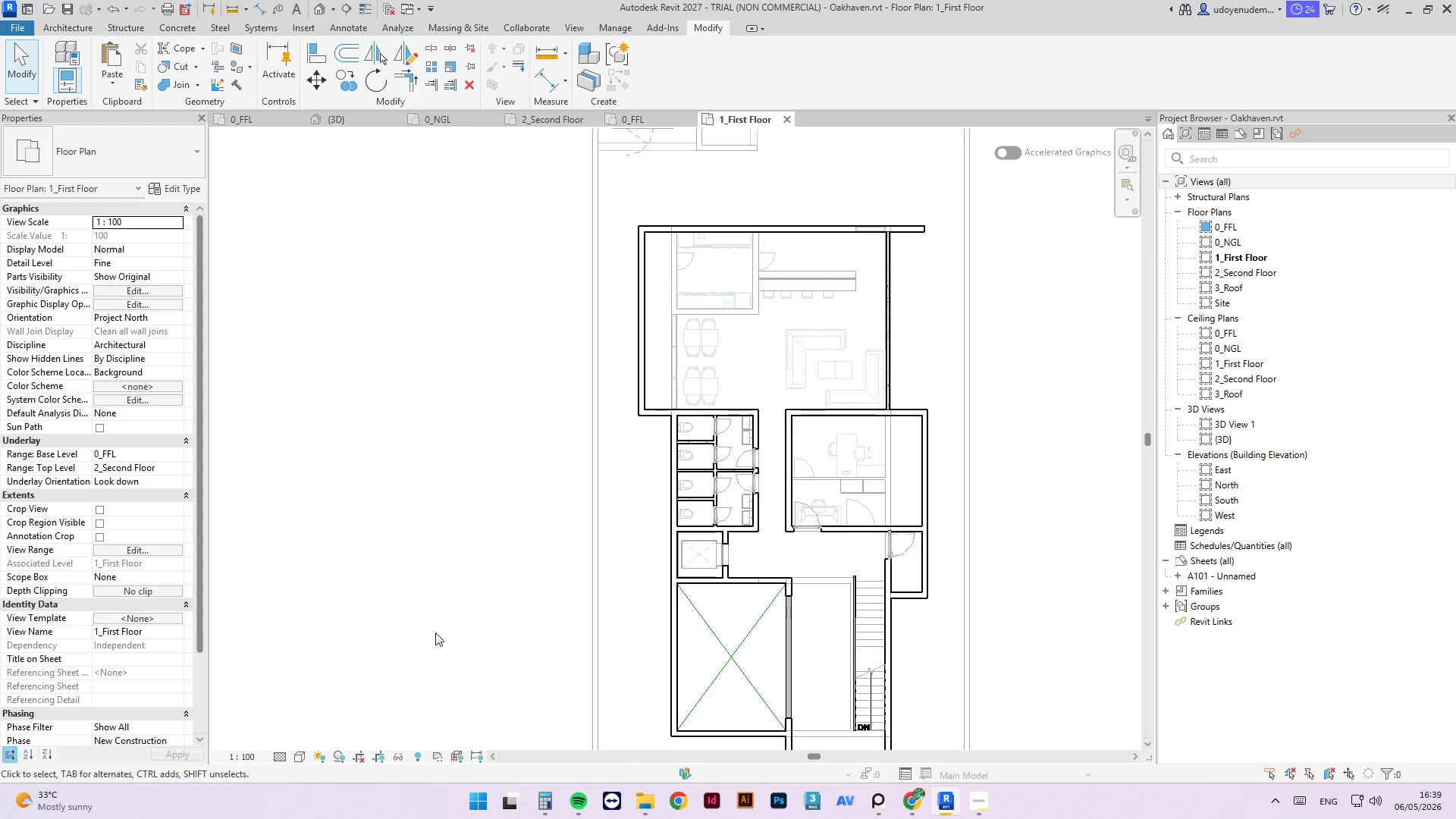 
scroll: coordinate [851, 385], scroll_direction: up, amount: 5.0
 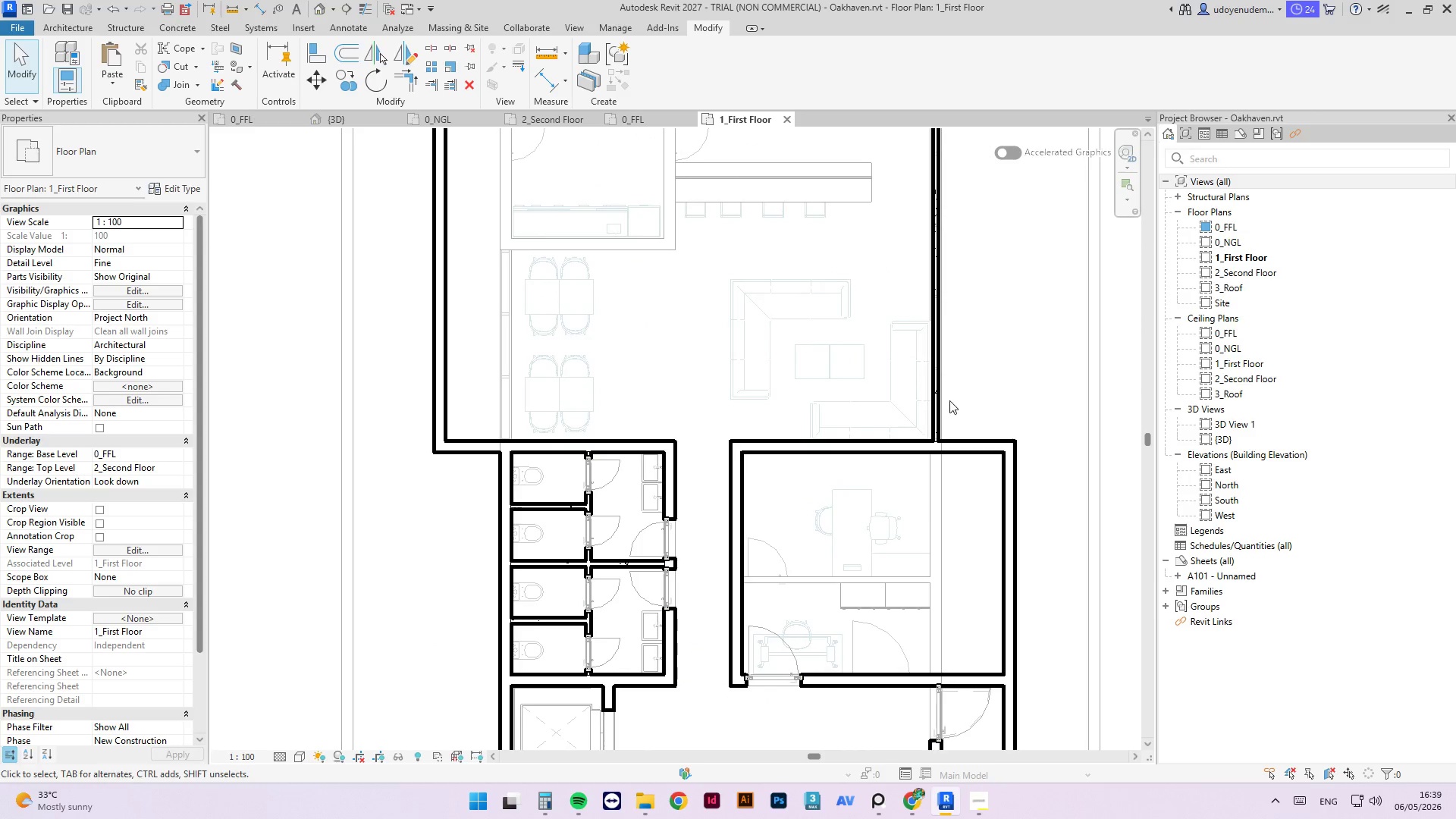 
left_click([937, 400])
 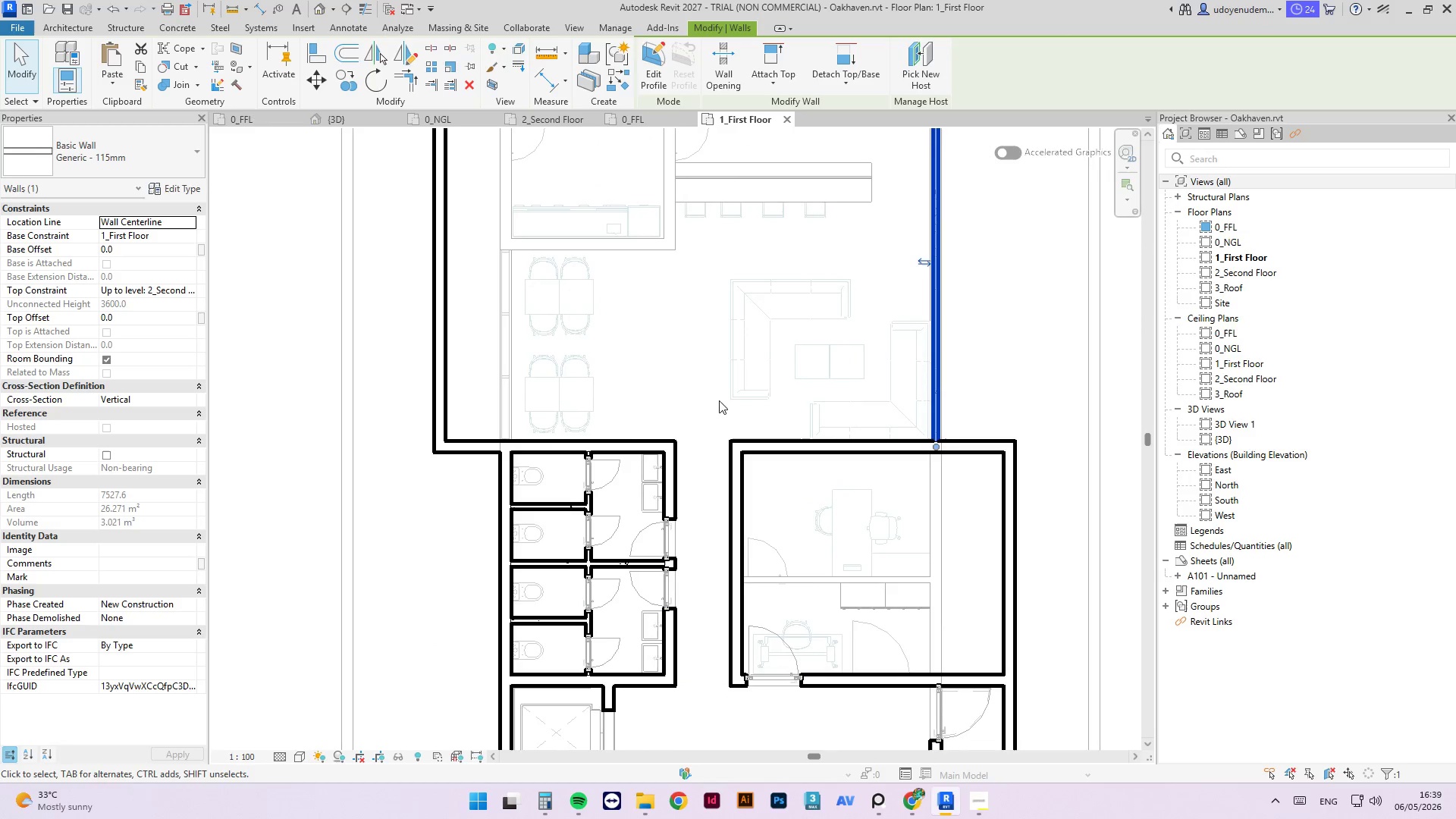 
scroll: coordinate [687, 493], scroll_direction: down, amount: 6.0
 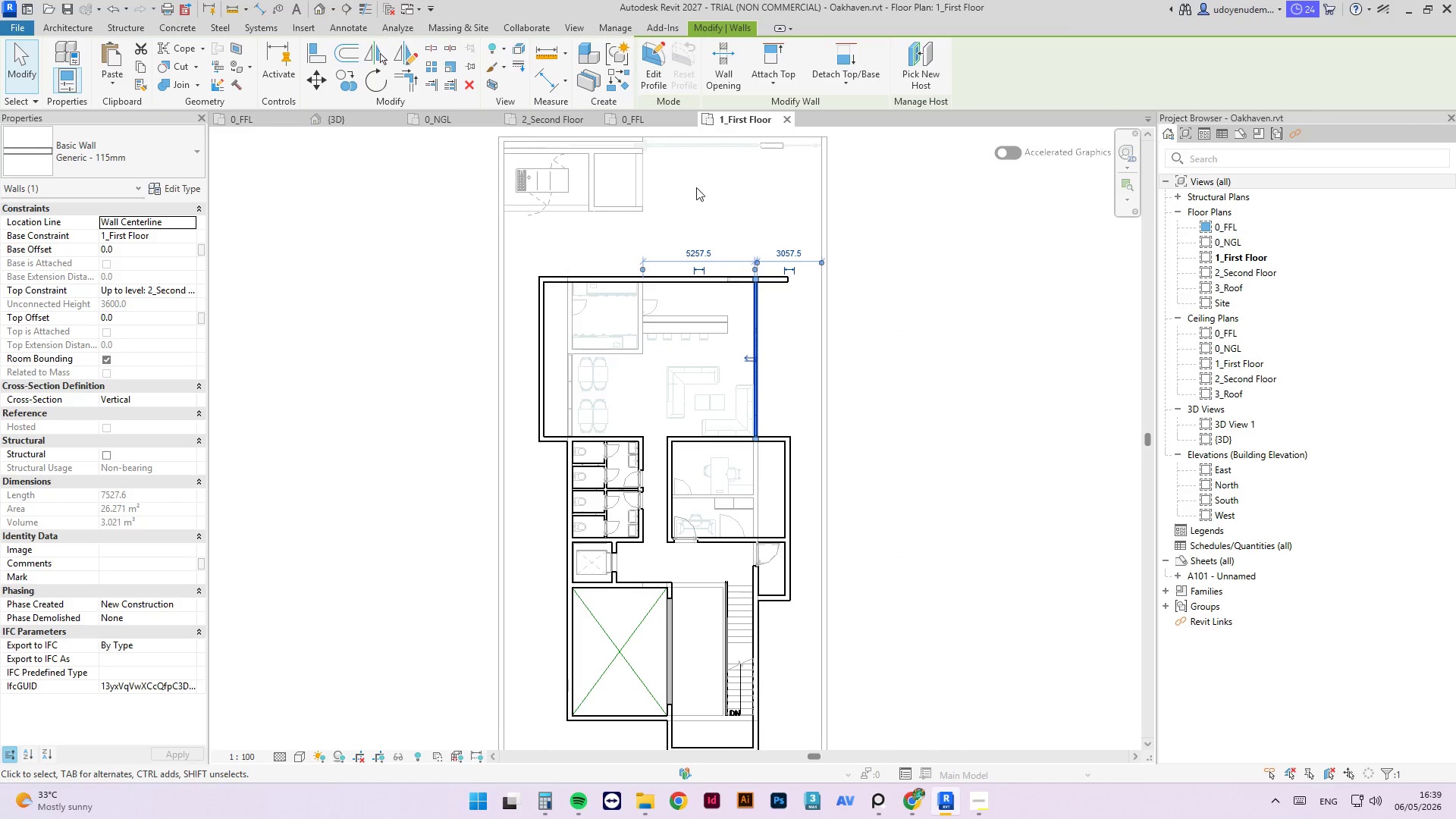 
scroll: coordinate [858, 415], scroll_direction: up, amount: 8.0
 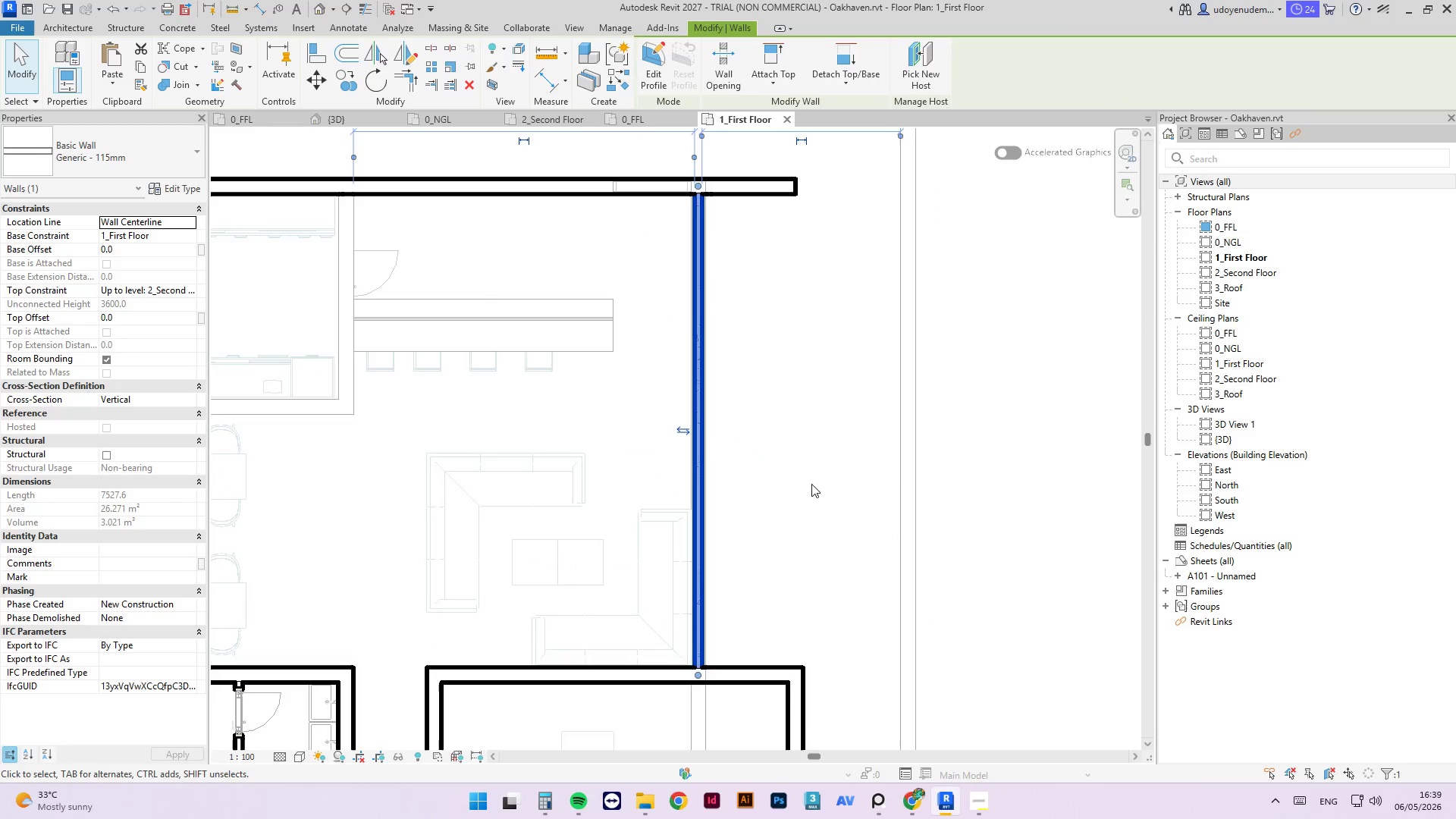 
key(M)
 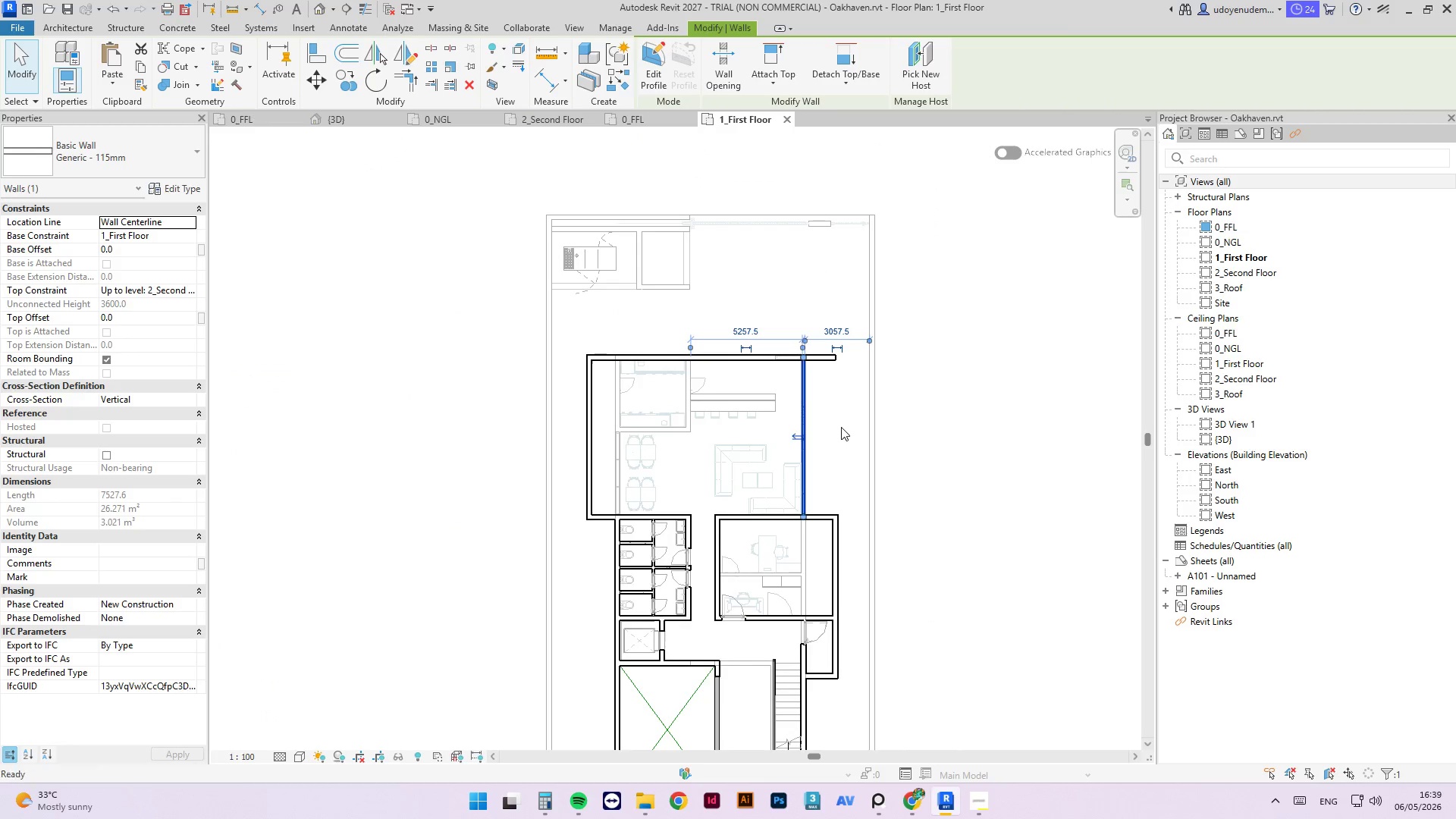 
scroll: coordinate [855, 440], scroll_direction: down, amount: 8.0
 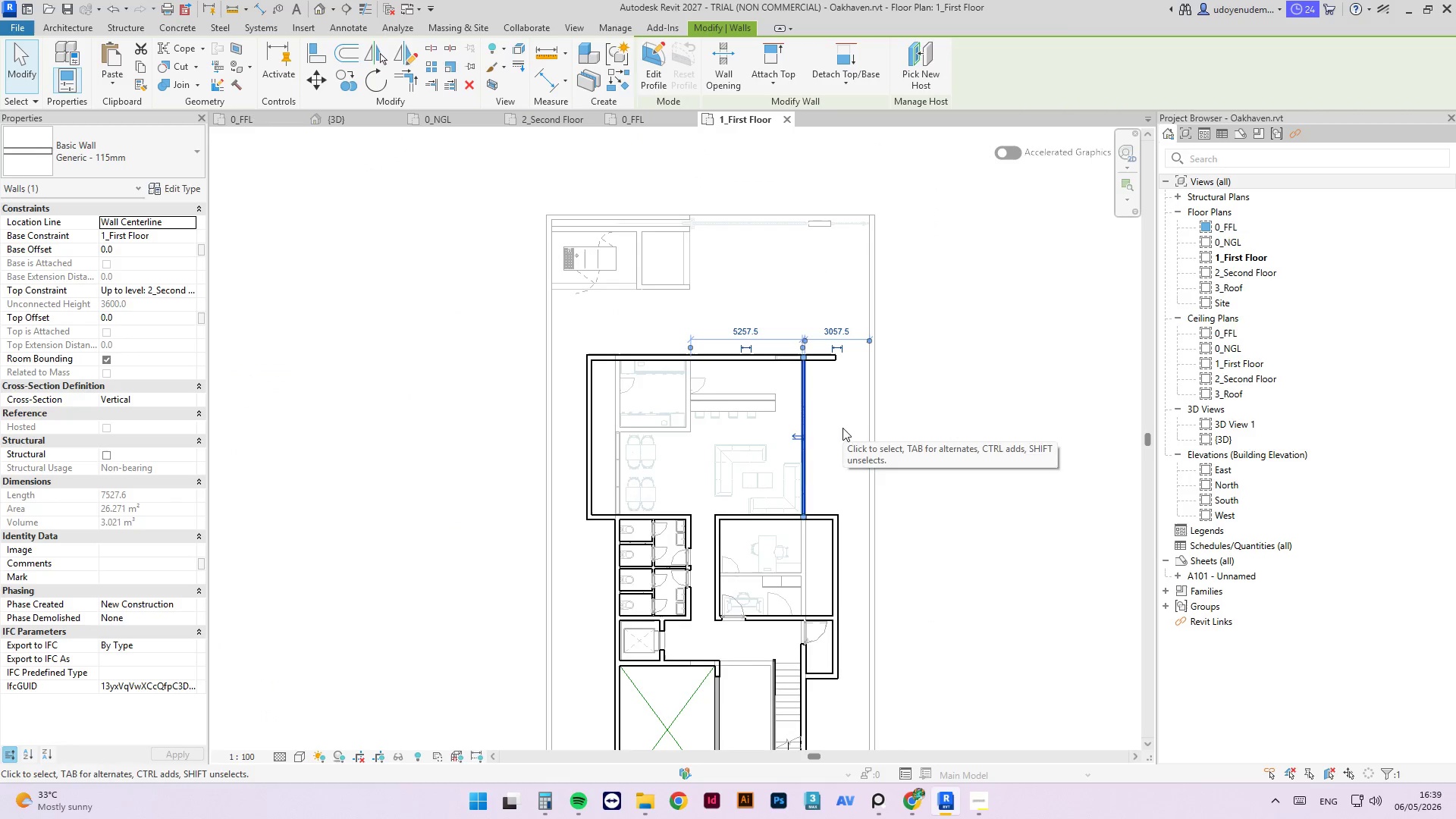 
key(A)
 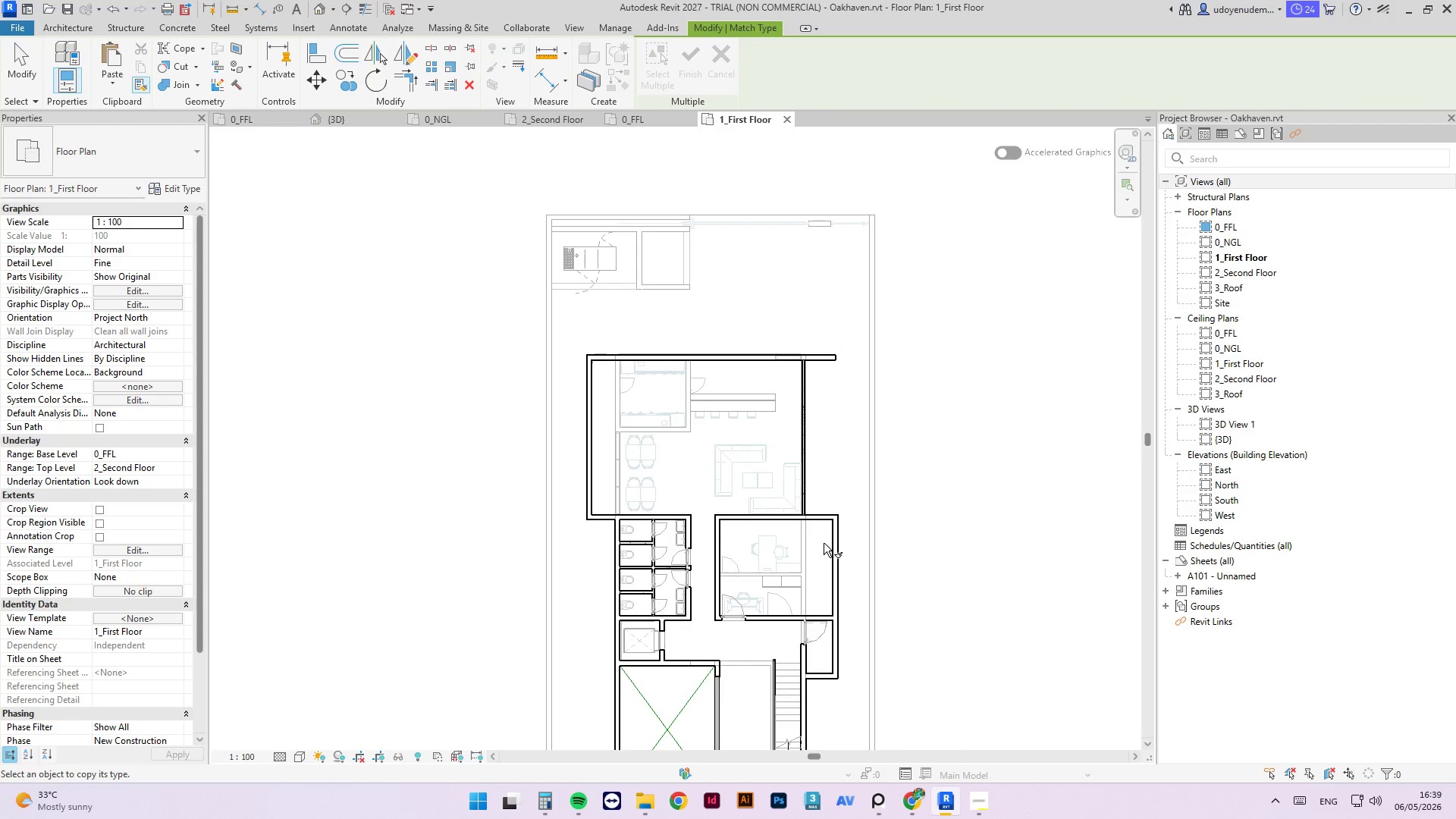 
left_click([828, 544])
 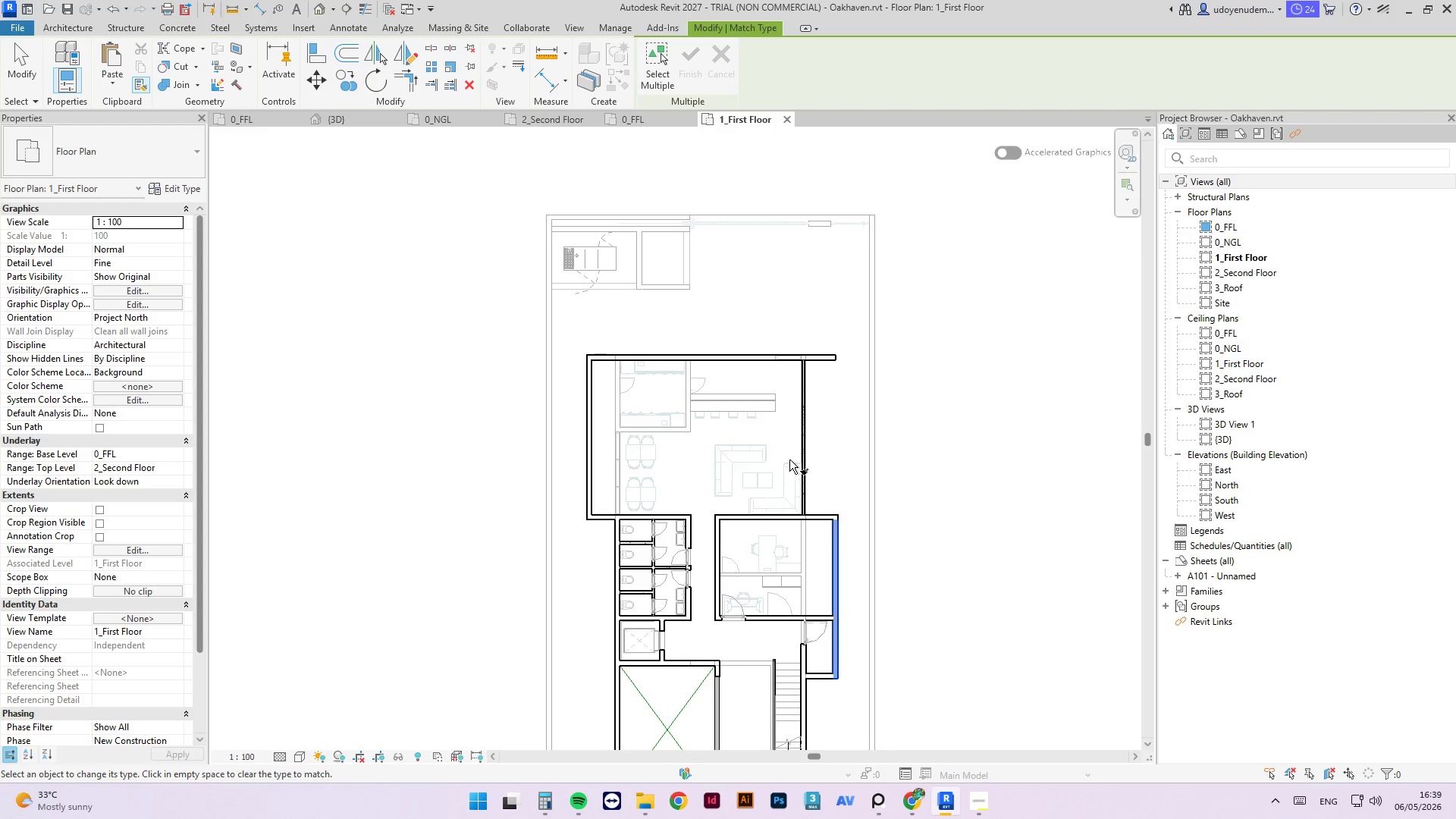 
left_click([801, 463])
 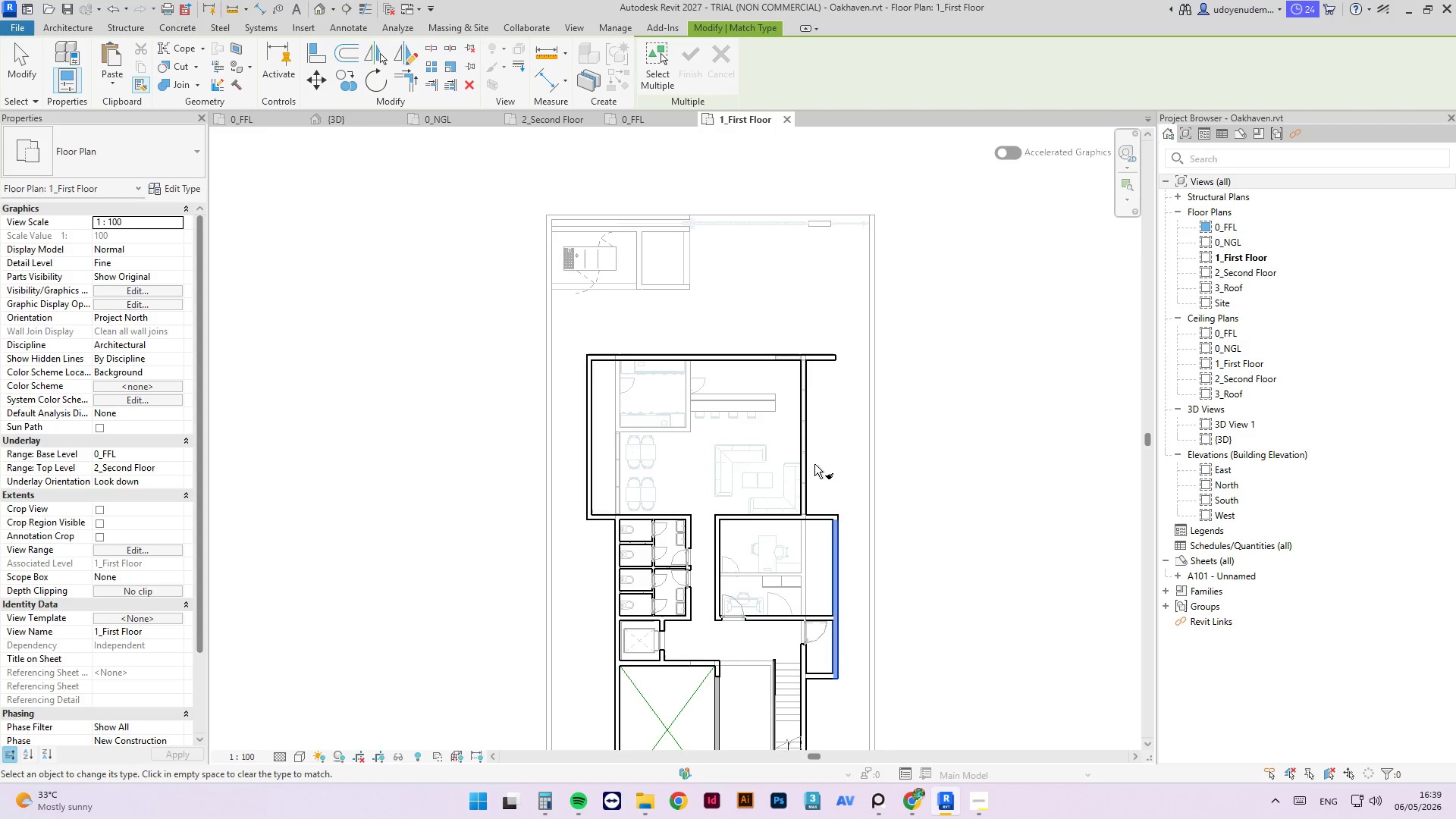 
key(Escape)
 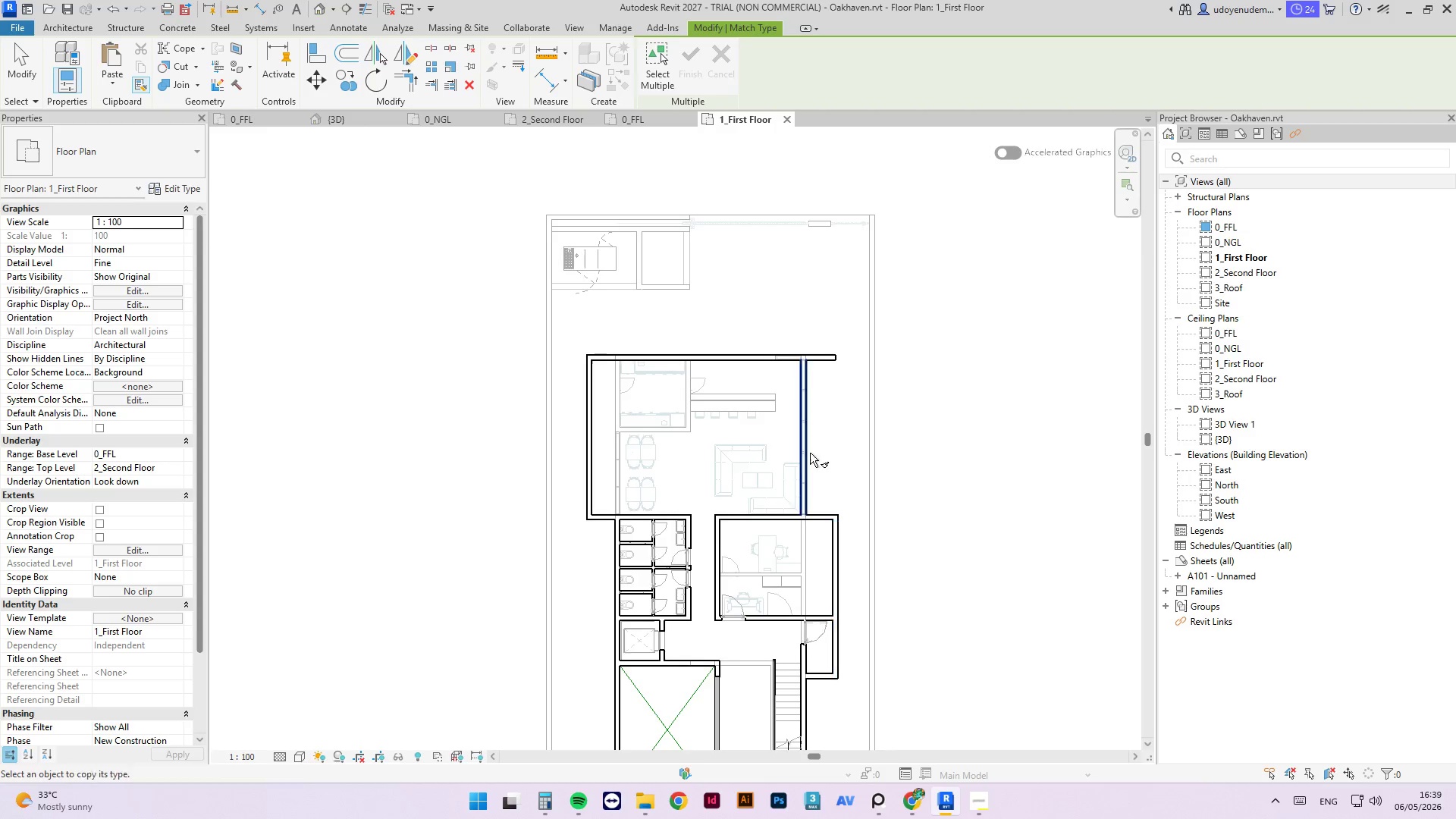 
key(Escape)
 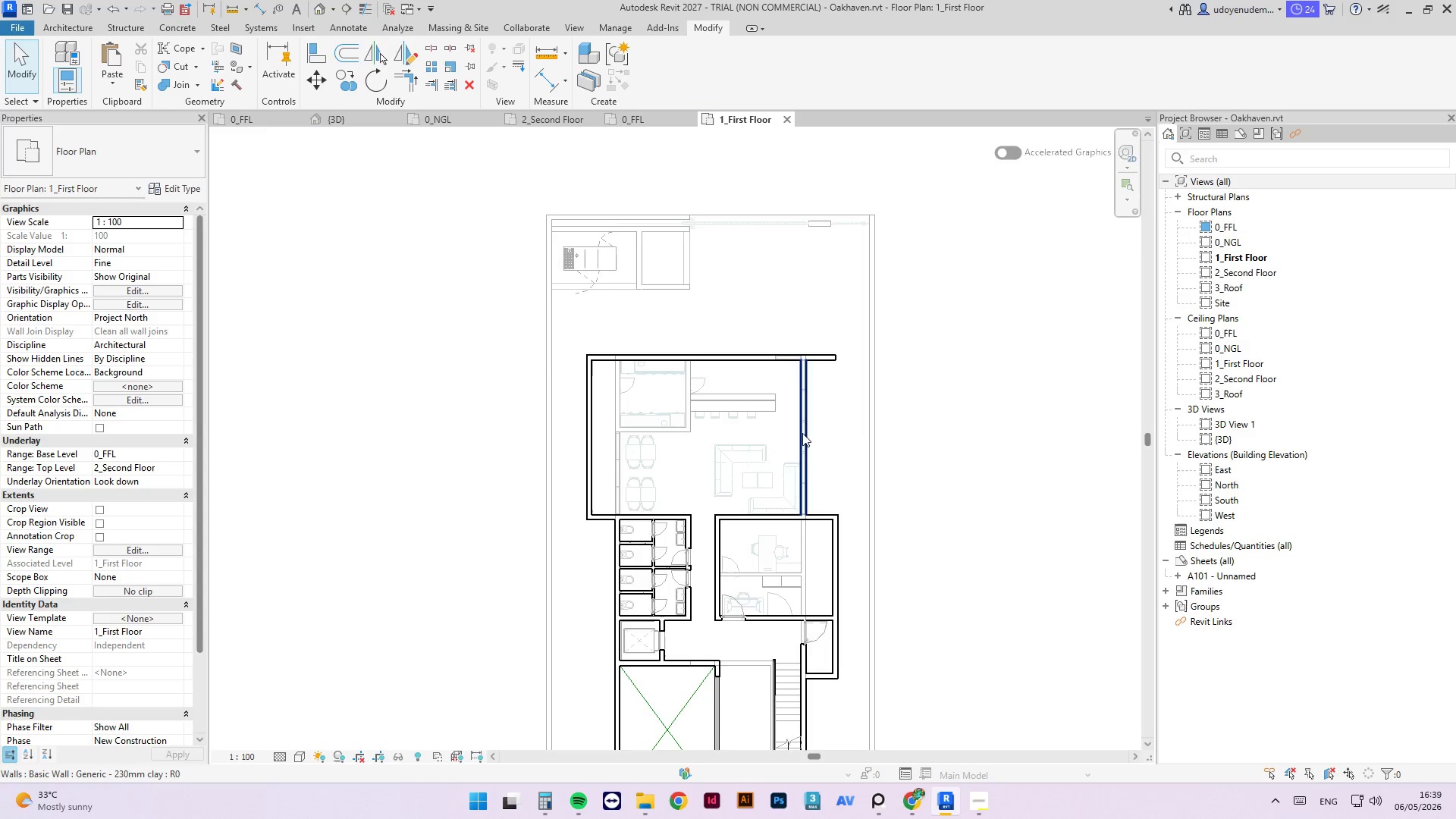 
scroll: coordinate [830, 492], scroll_direction: up, amount: 4.0
 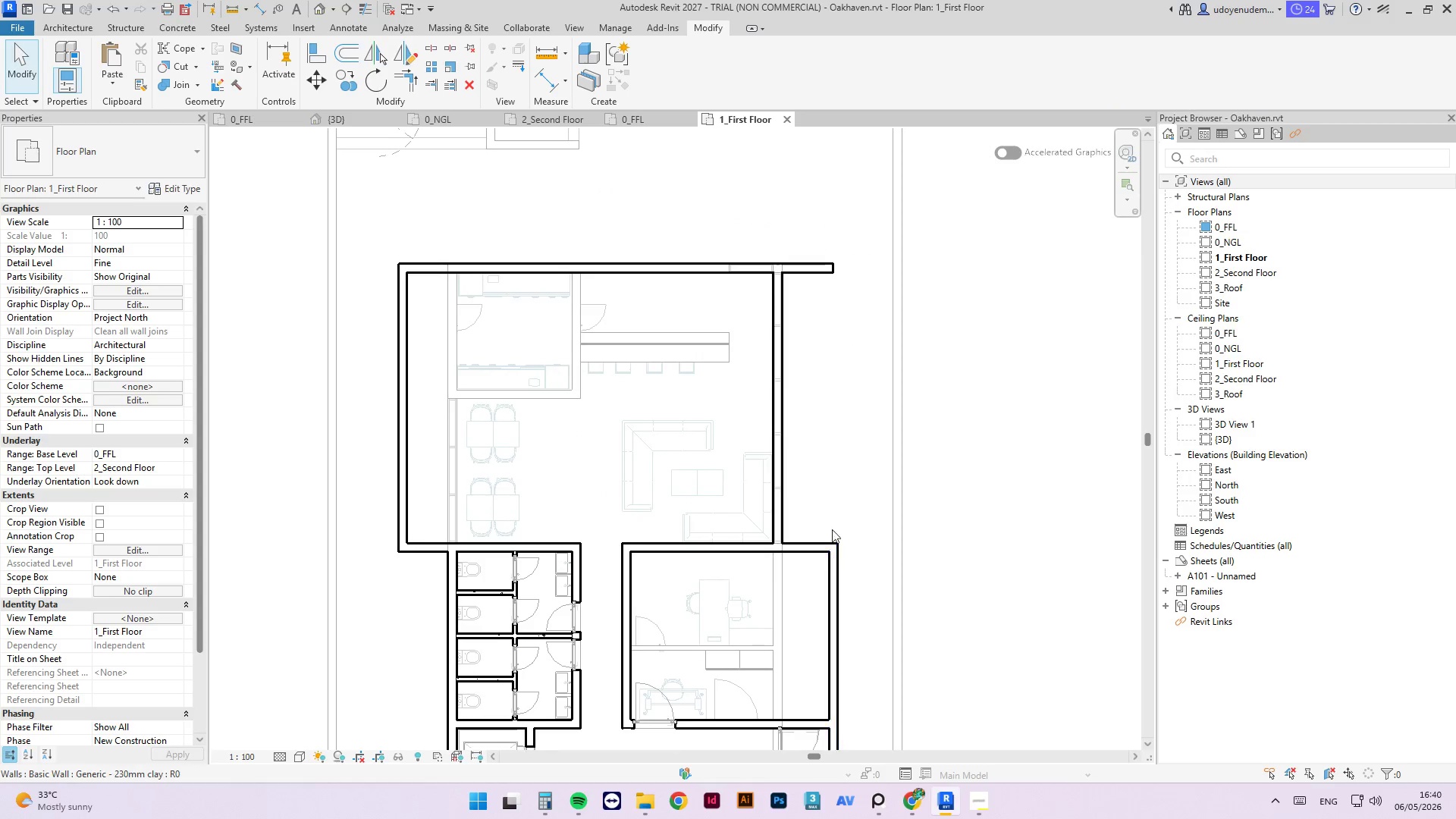 
scroll: coordinate [818, 543], scroll_direction: down, amount: 4.0
 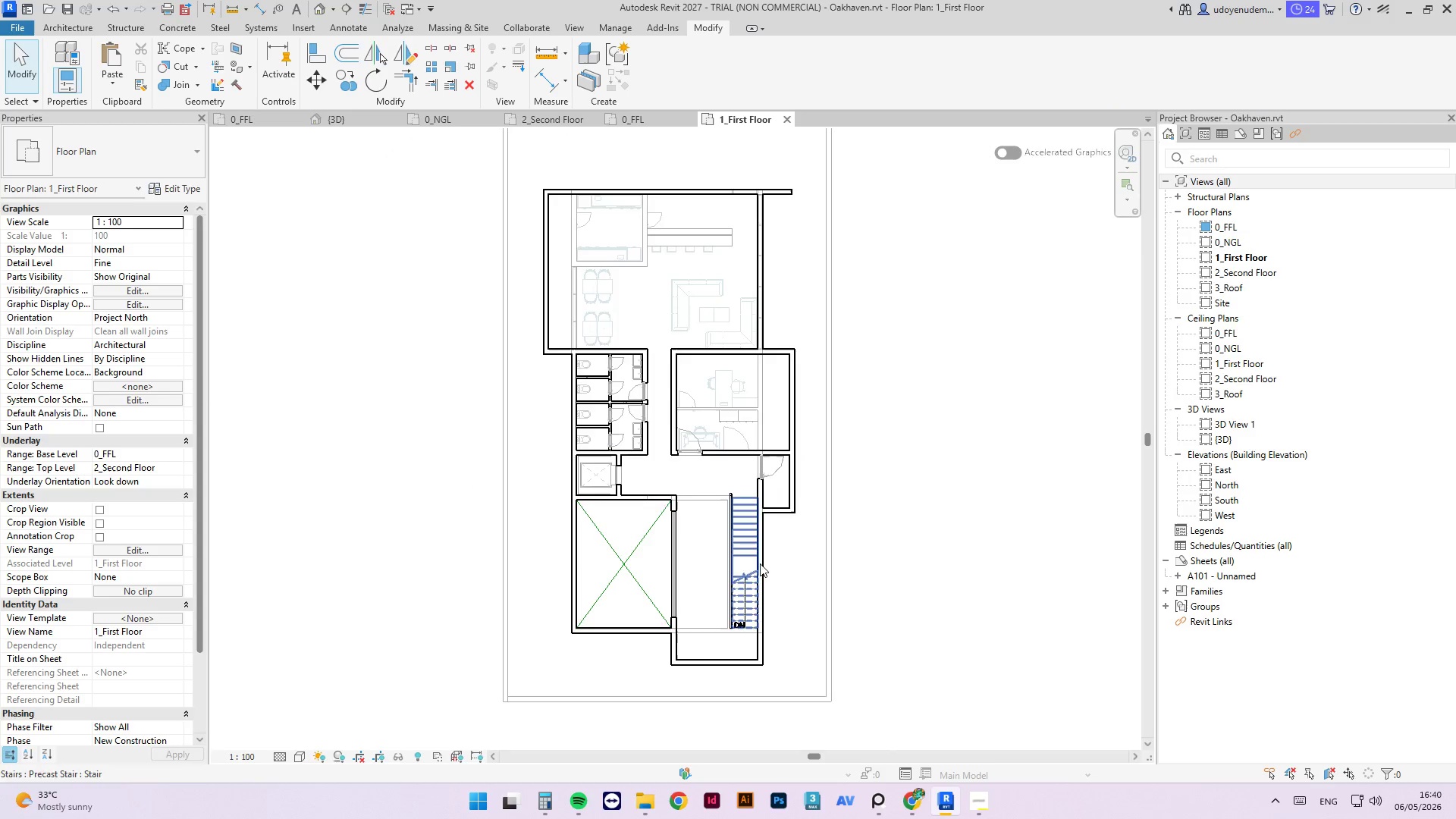 
scroll: coordinate [750, 500], scroll_direction: up, amount: 10.0
 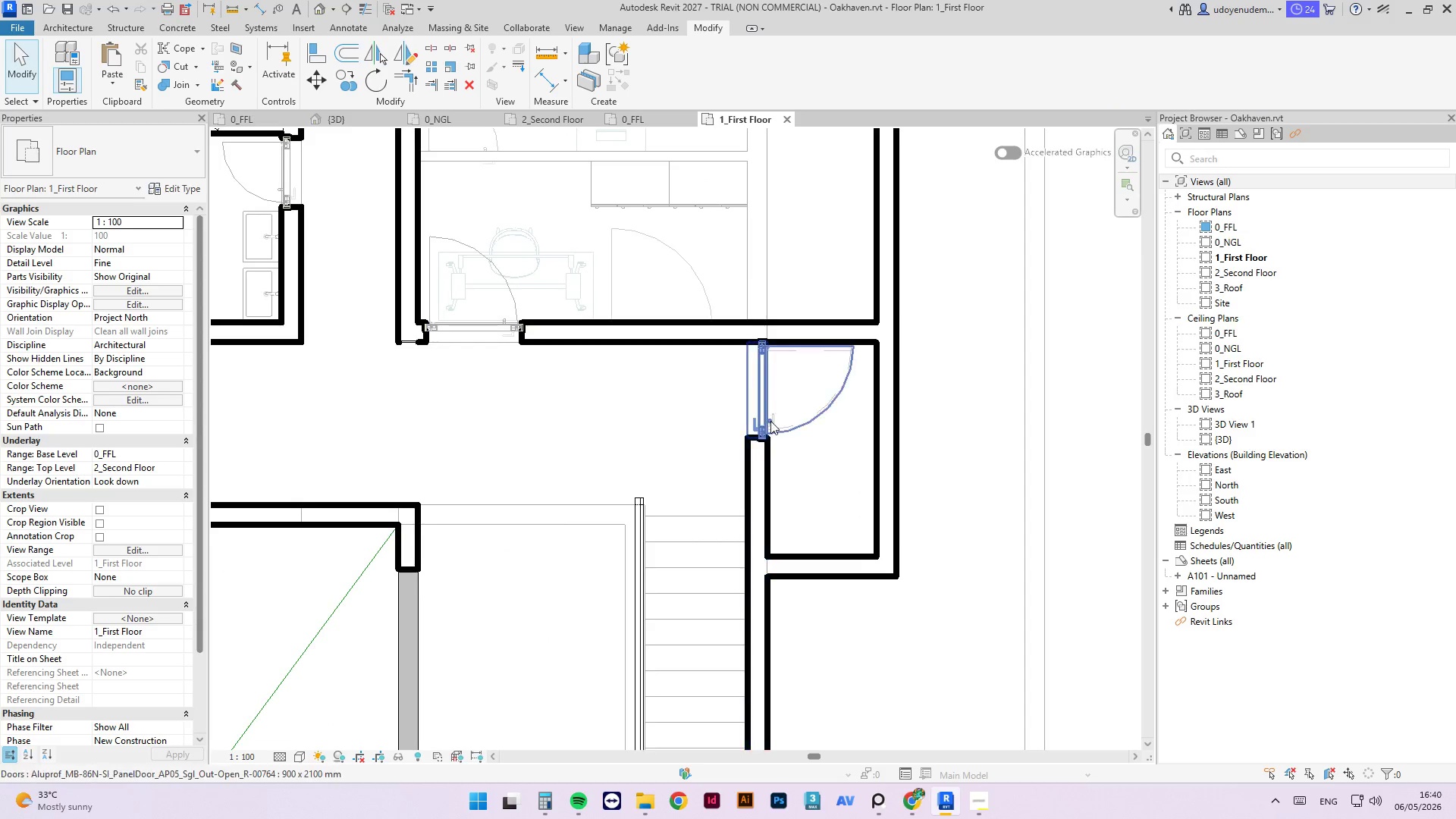 
left_click([771, 410])
 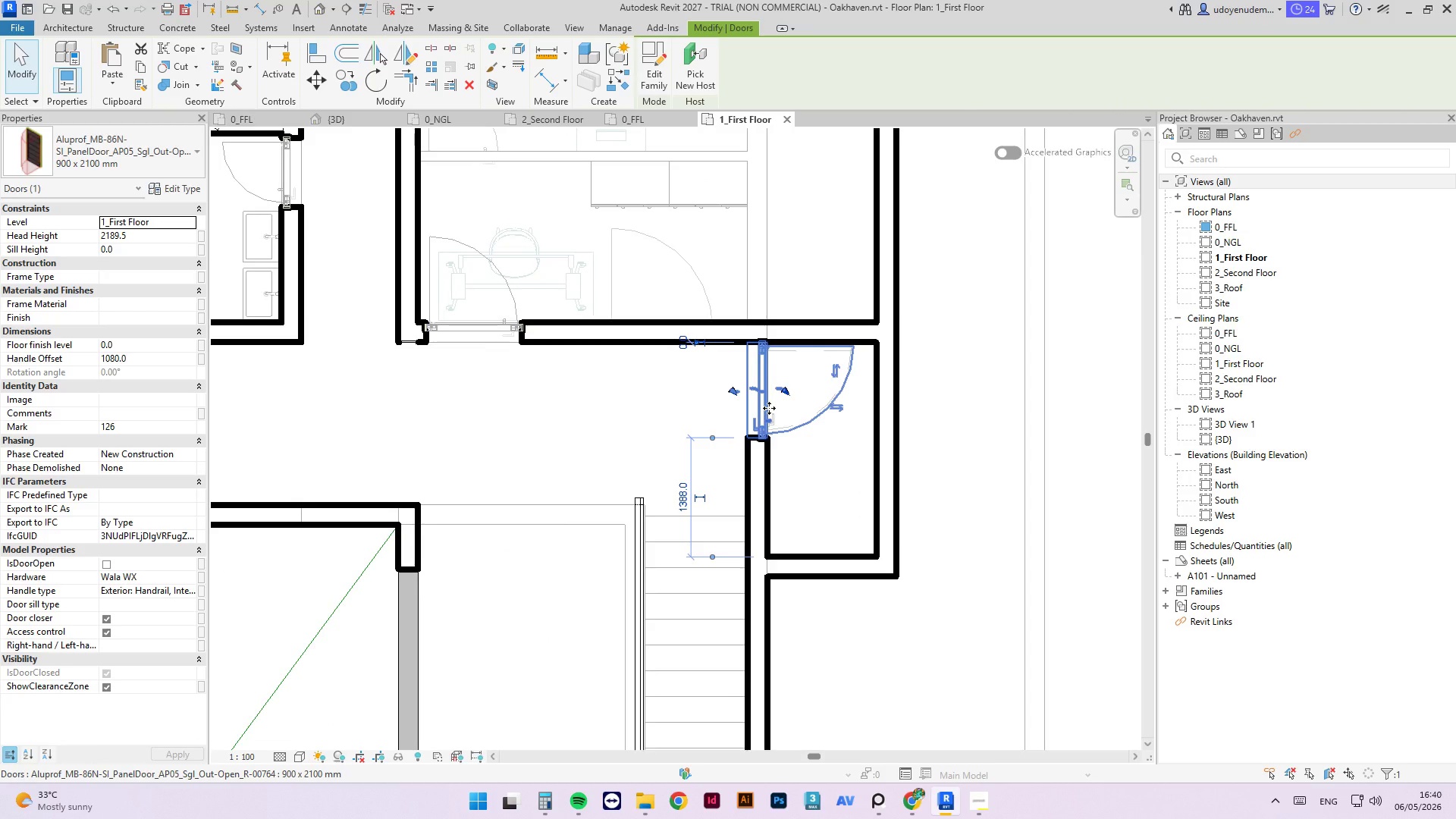 
key(ArrowDown)
 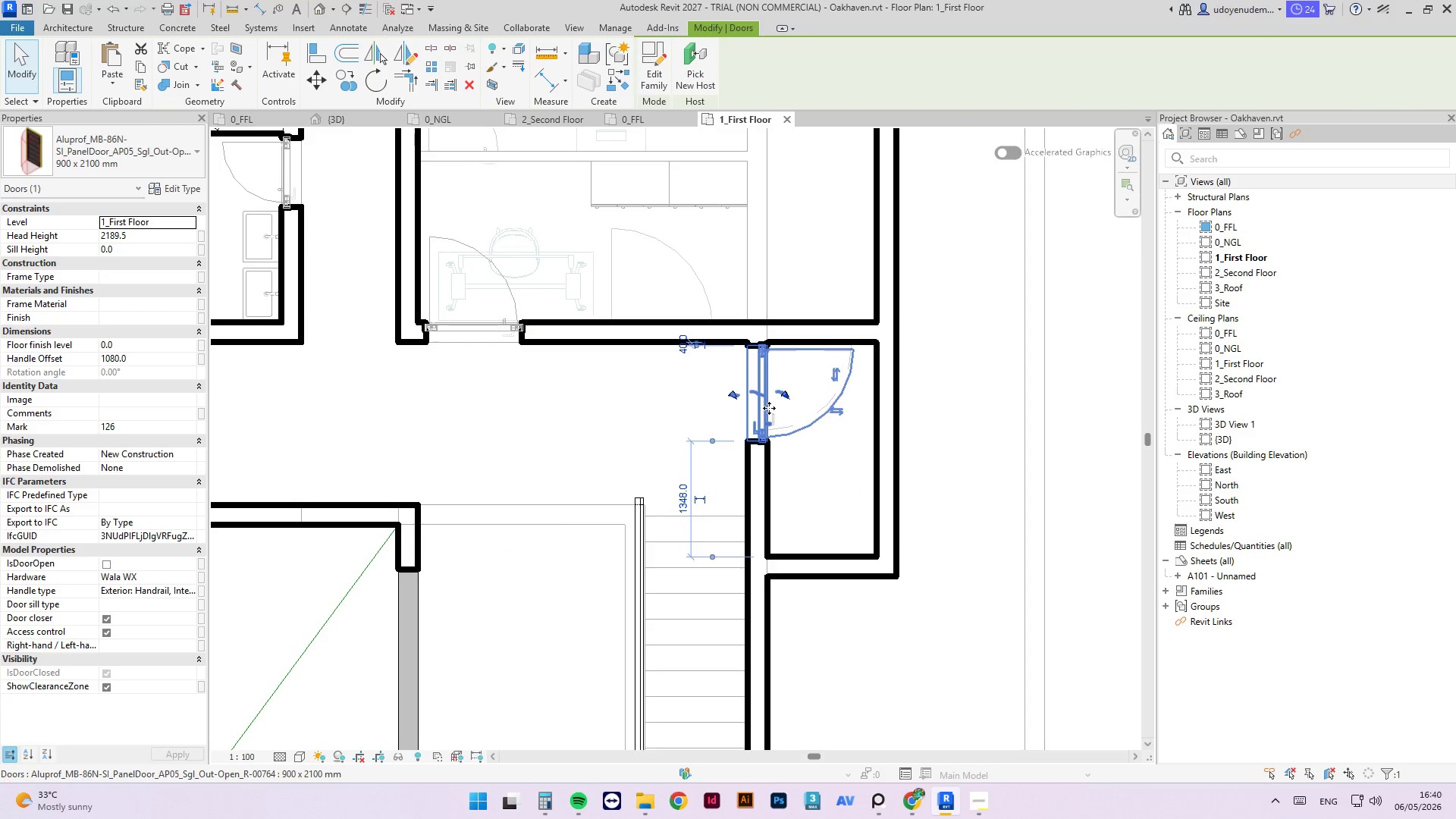 
key(ArrowDown)
 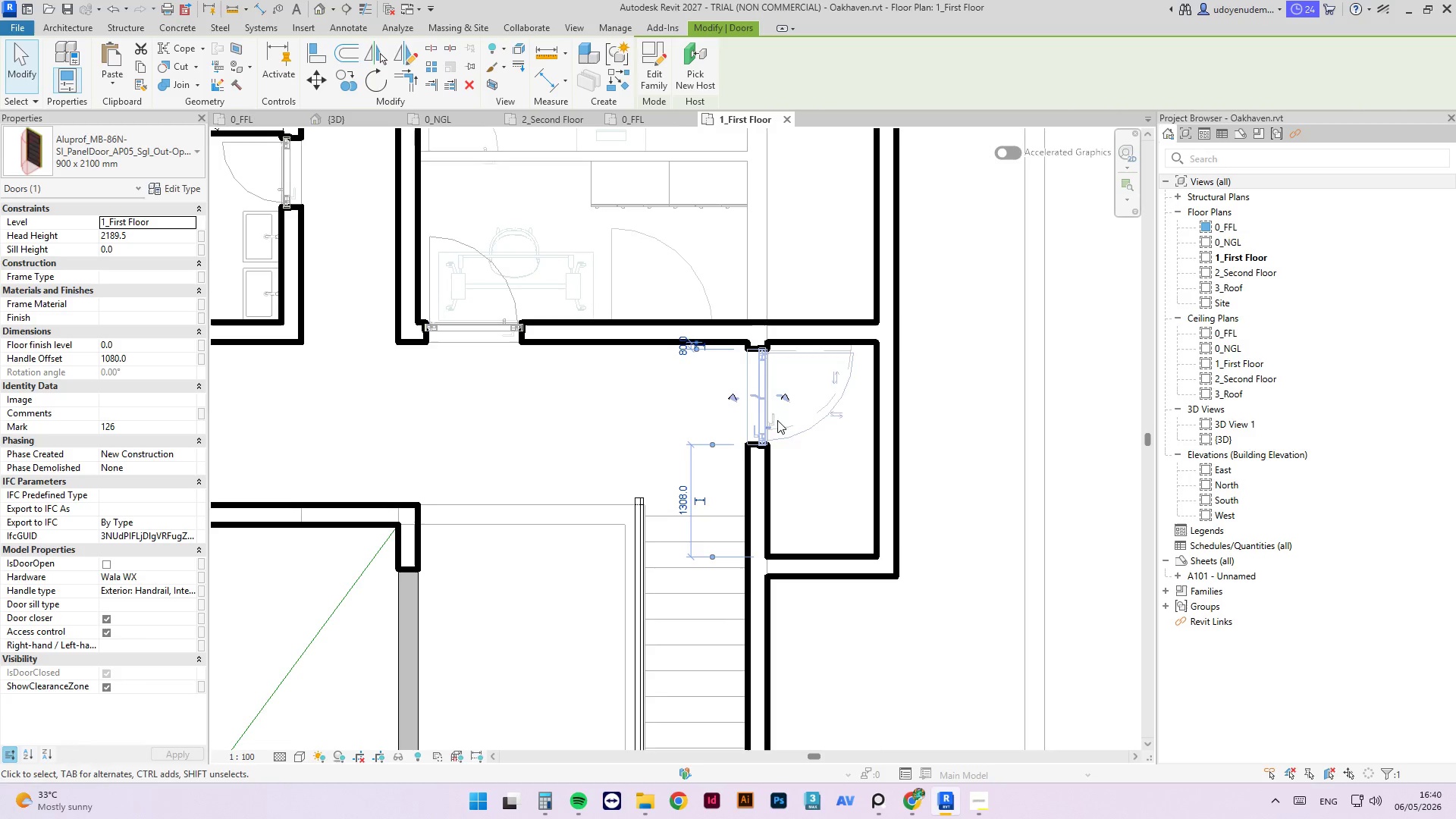 
wait(5.09)
 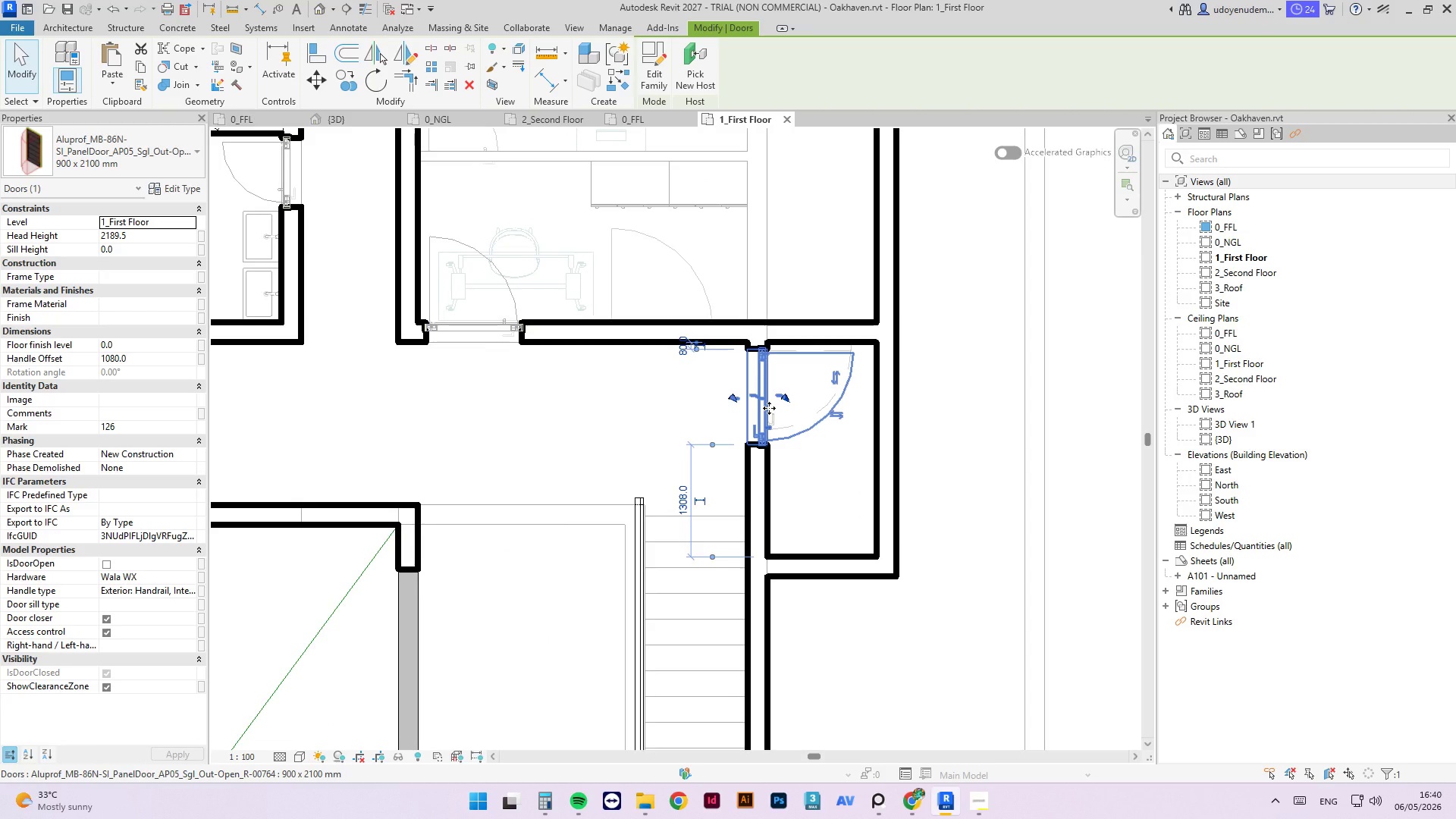 
scroll: coordinate [748, 402], scroll_direction: down, amount: 4.0
 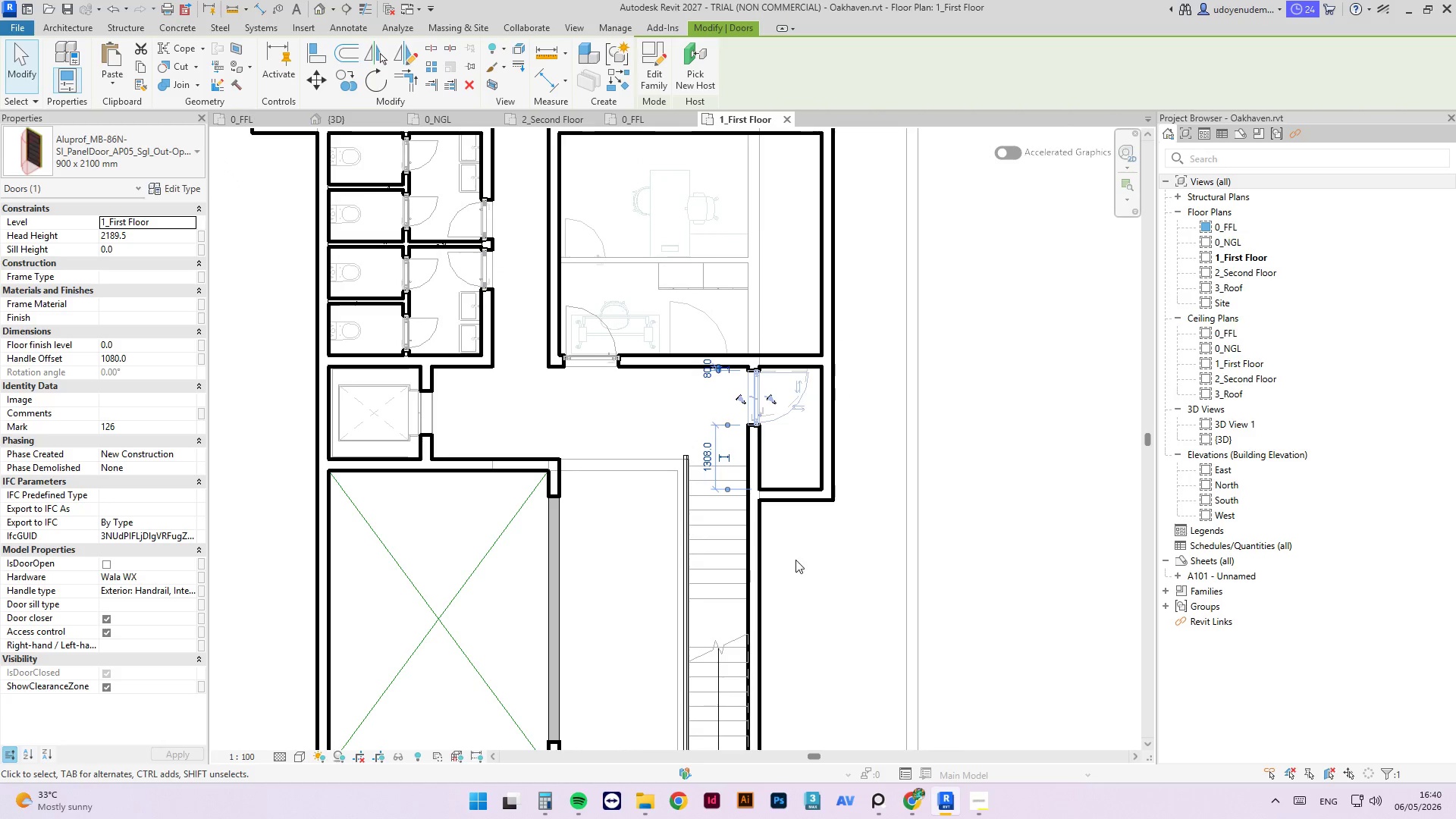 
left_click([795, 560])
 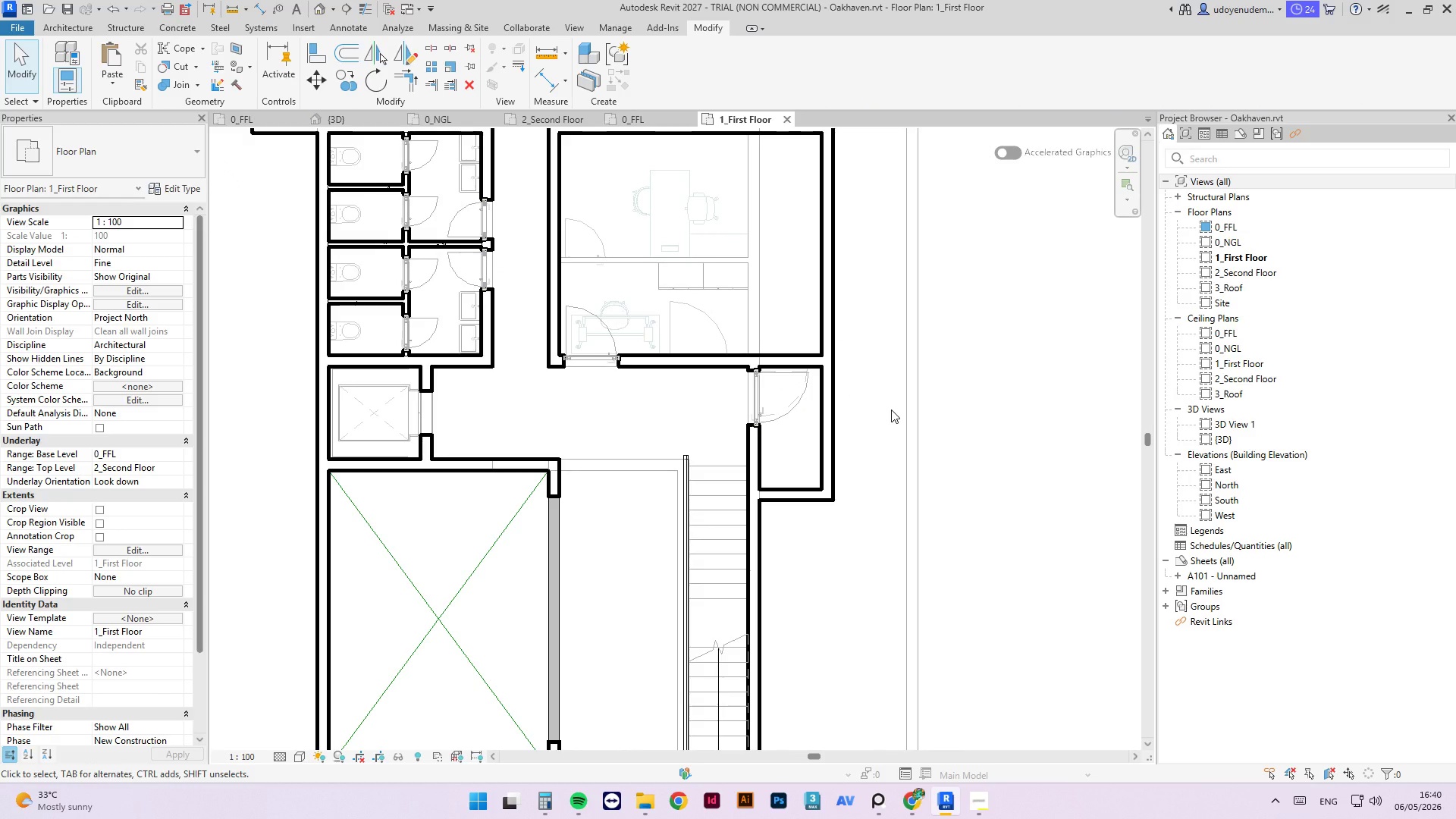 
scroll: coordinate [572, 432], scroll_direction: down, amount: 8.0
 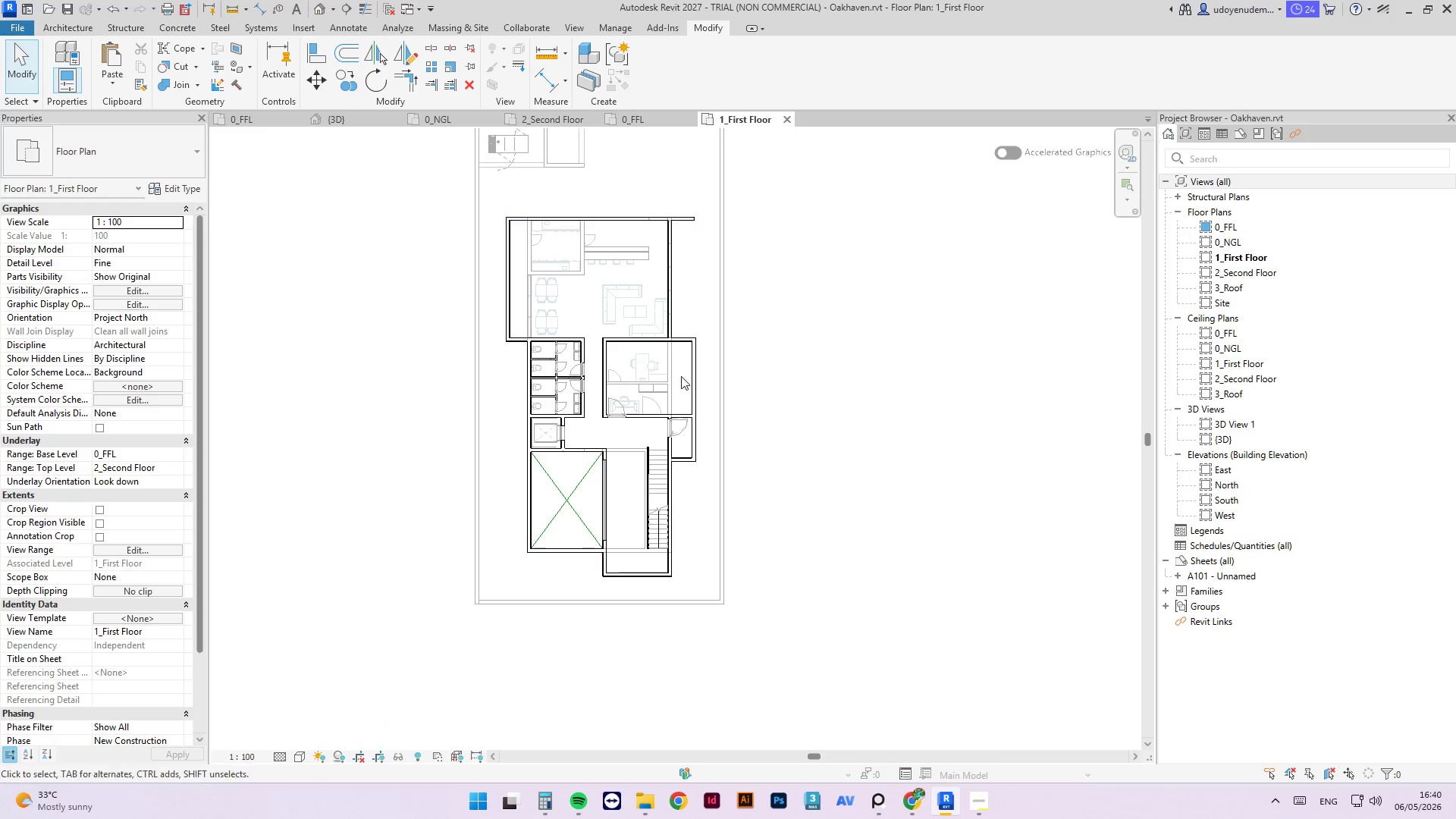 
scroll: coordinate [726, 517], scroll_direction: up, amount: 8.0
 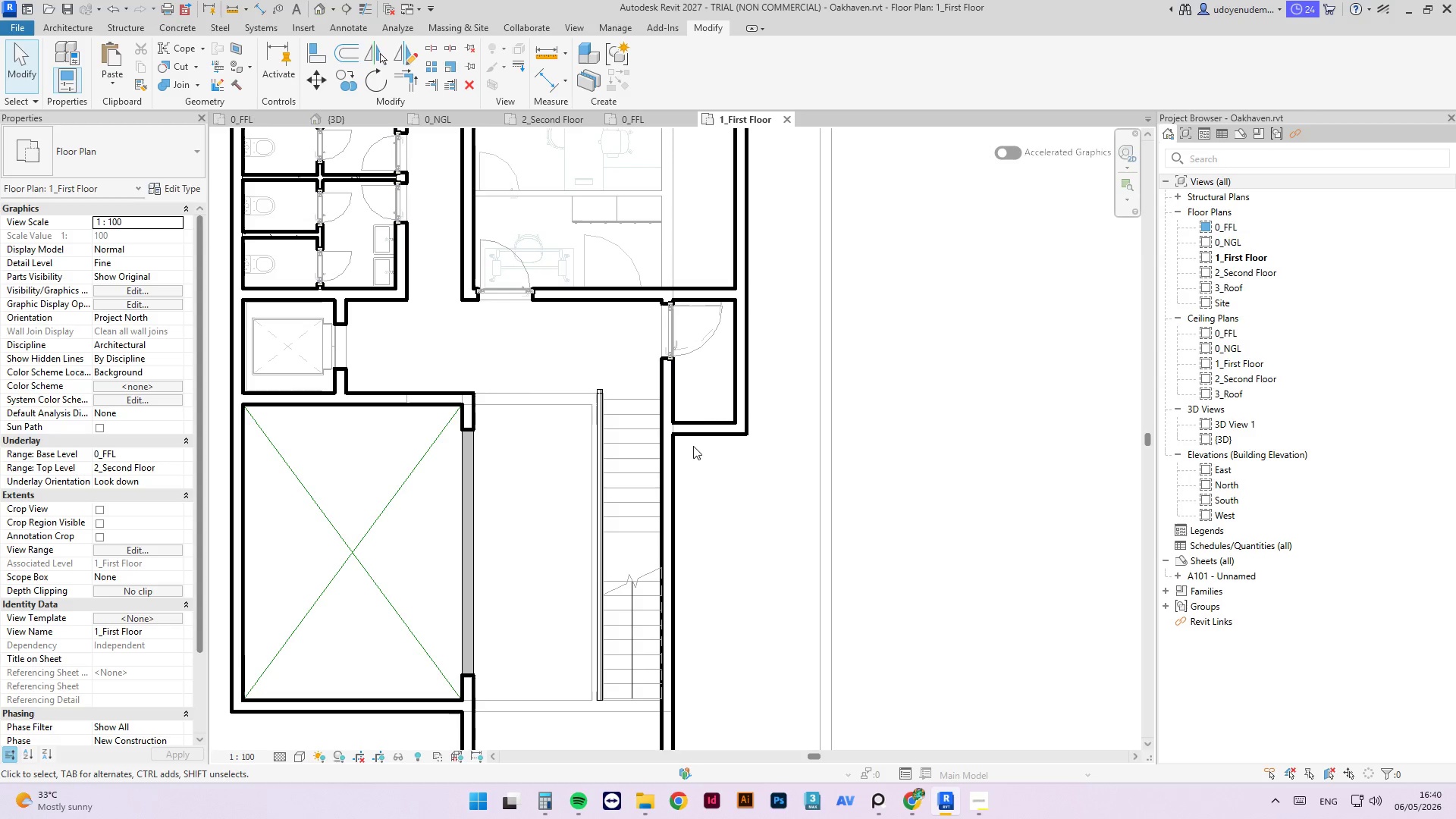 
left_click([672, 439])
 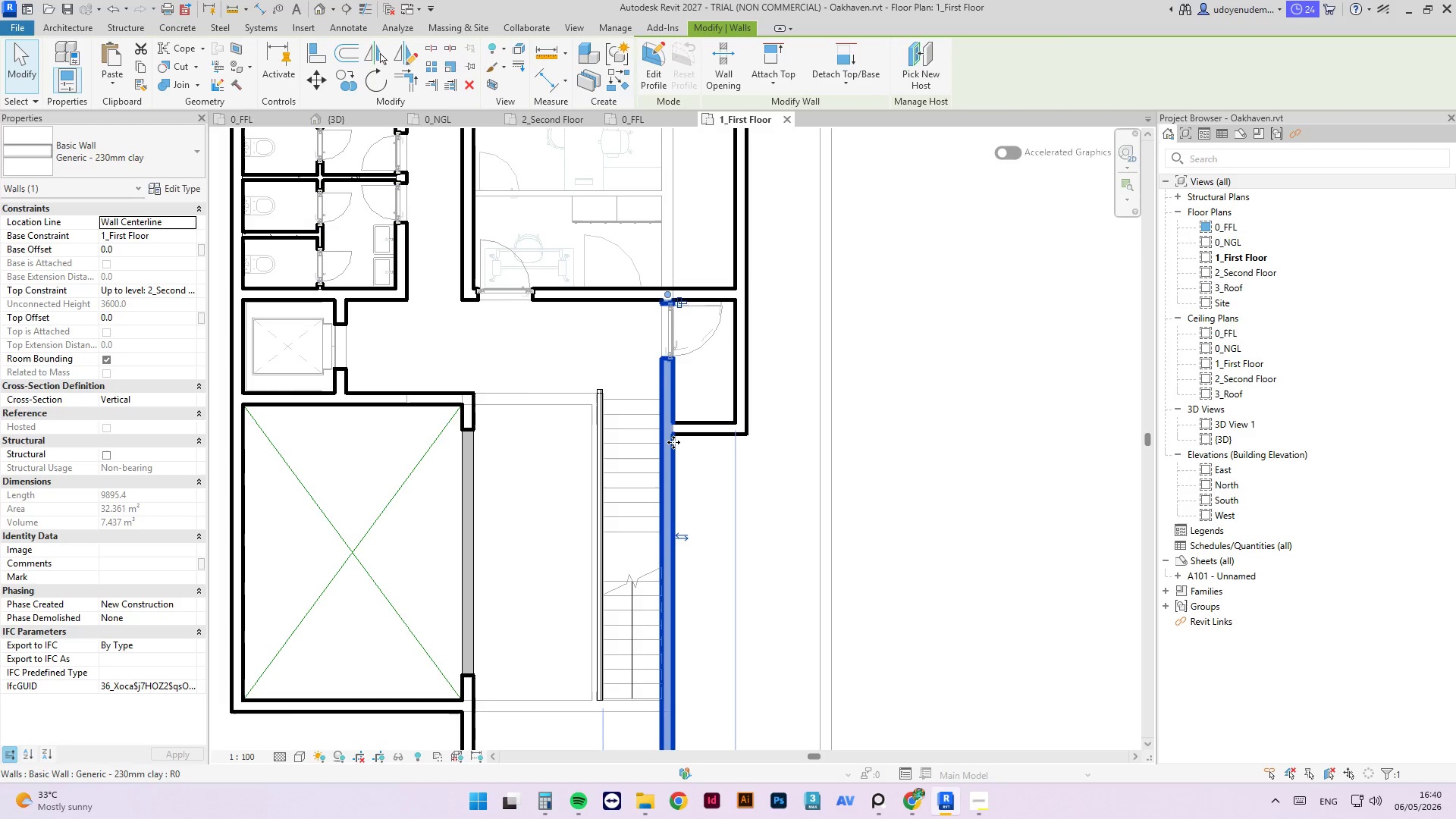 
key(Escape)
 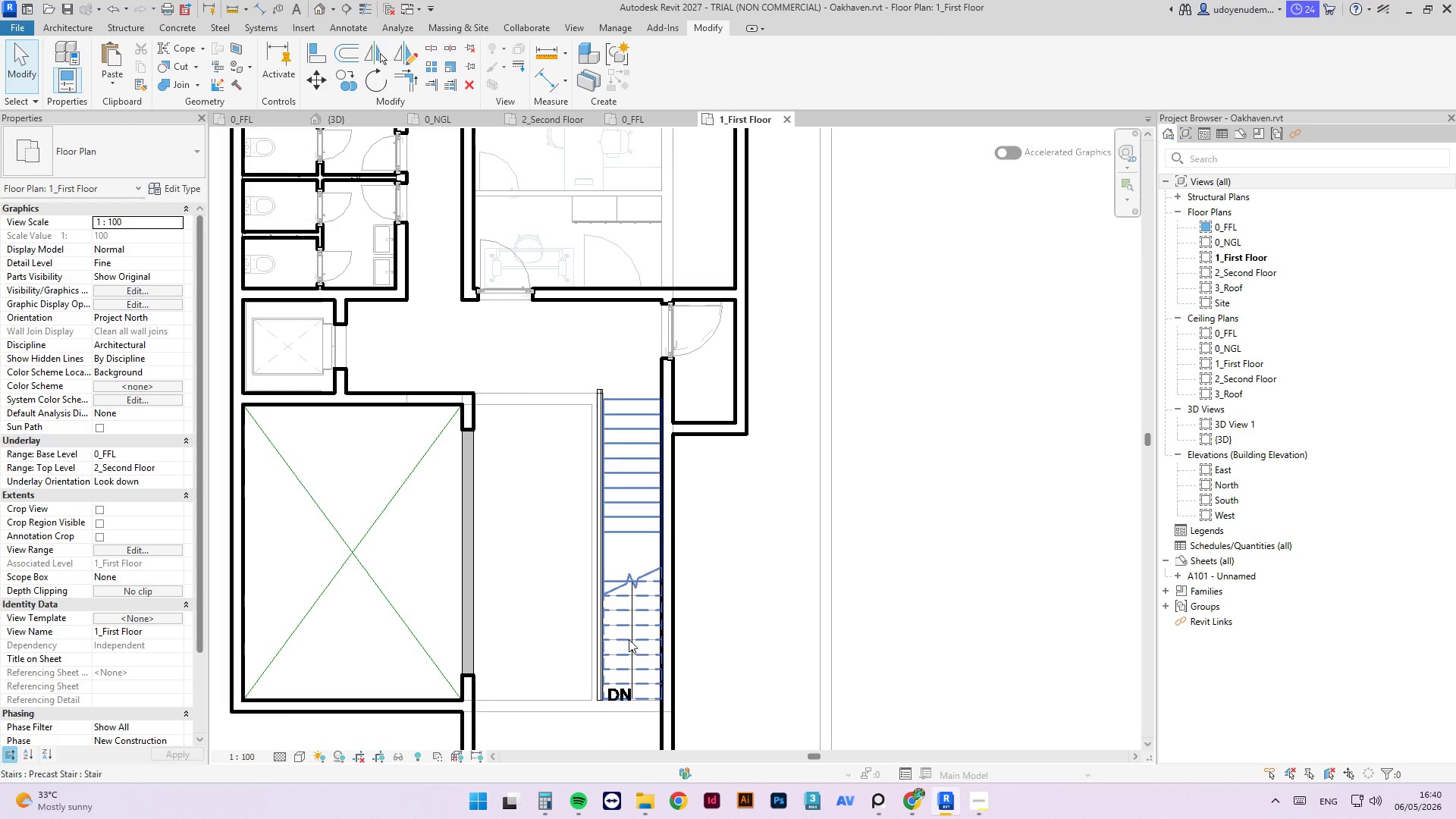 
type(tr)
 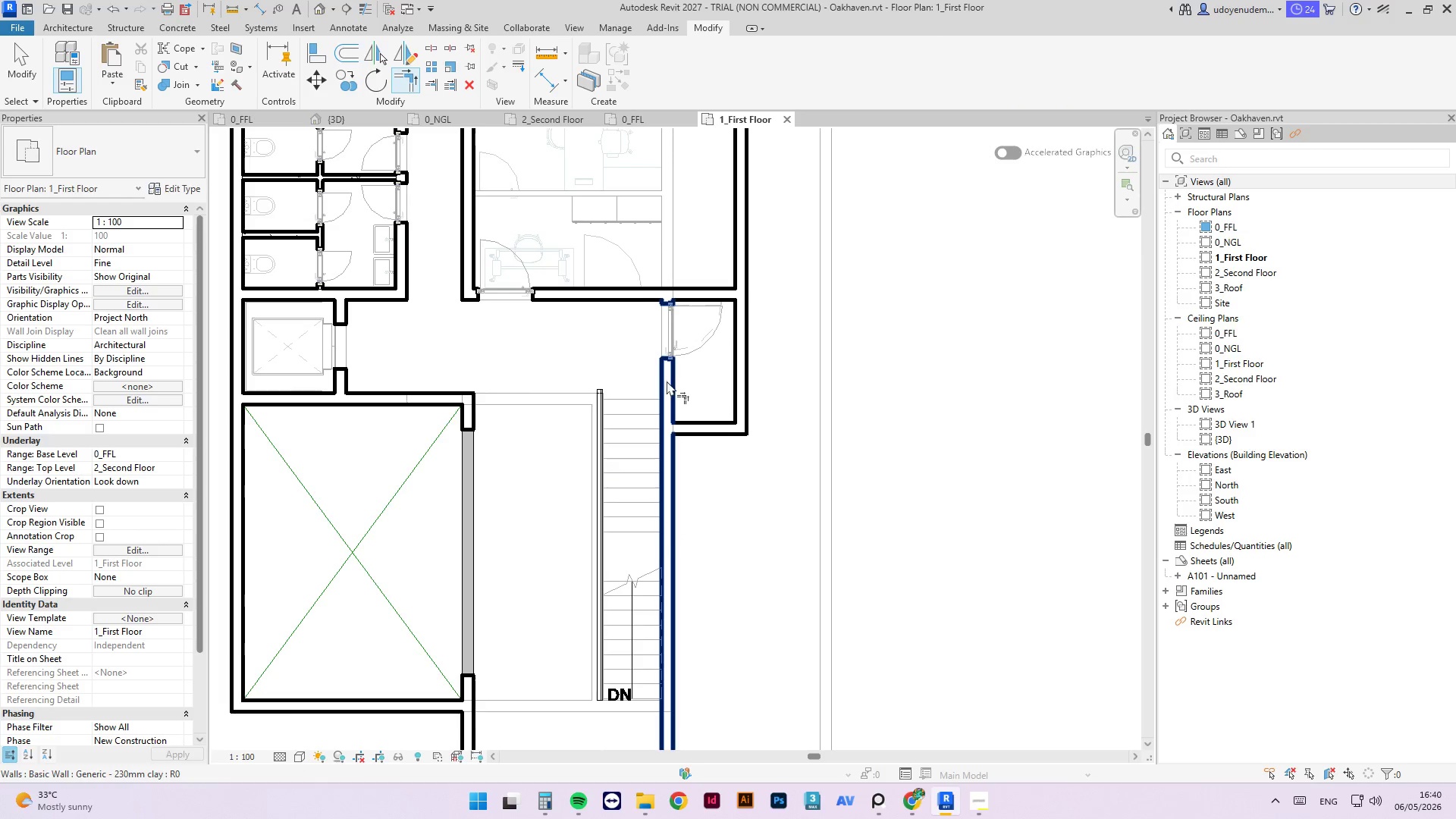 
left_click([667, 381])
 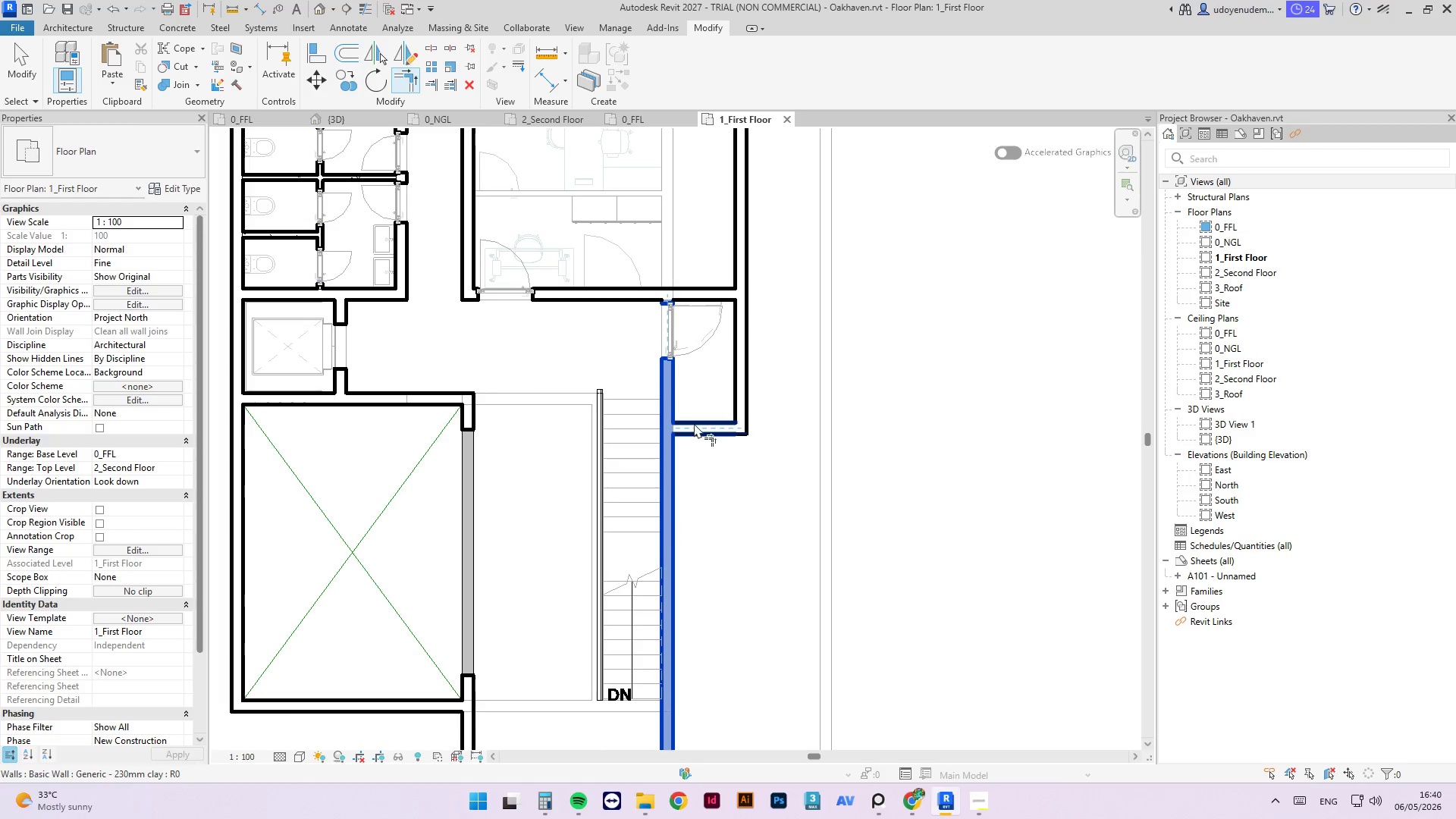 
left_click([694, 423])
 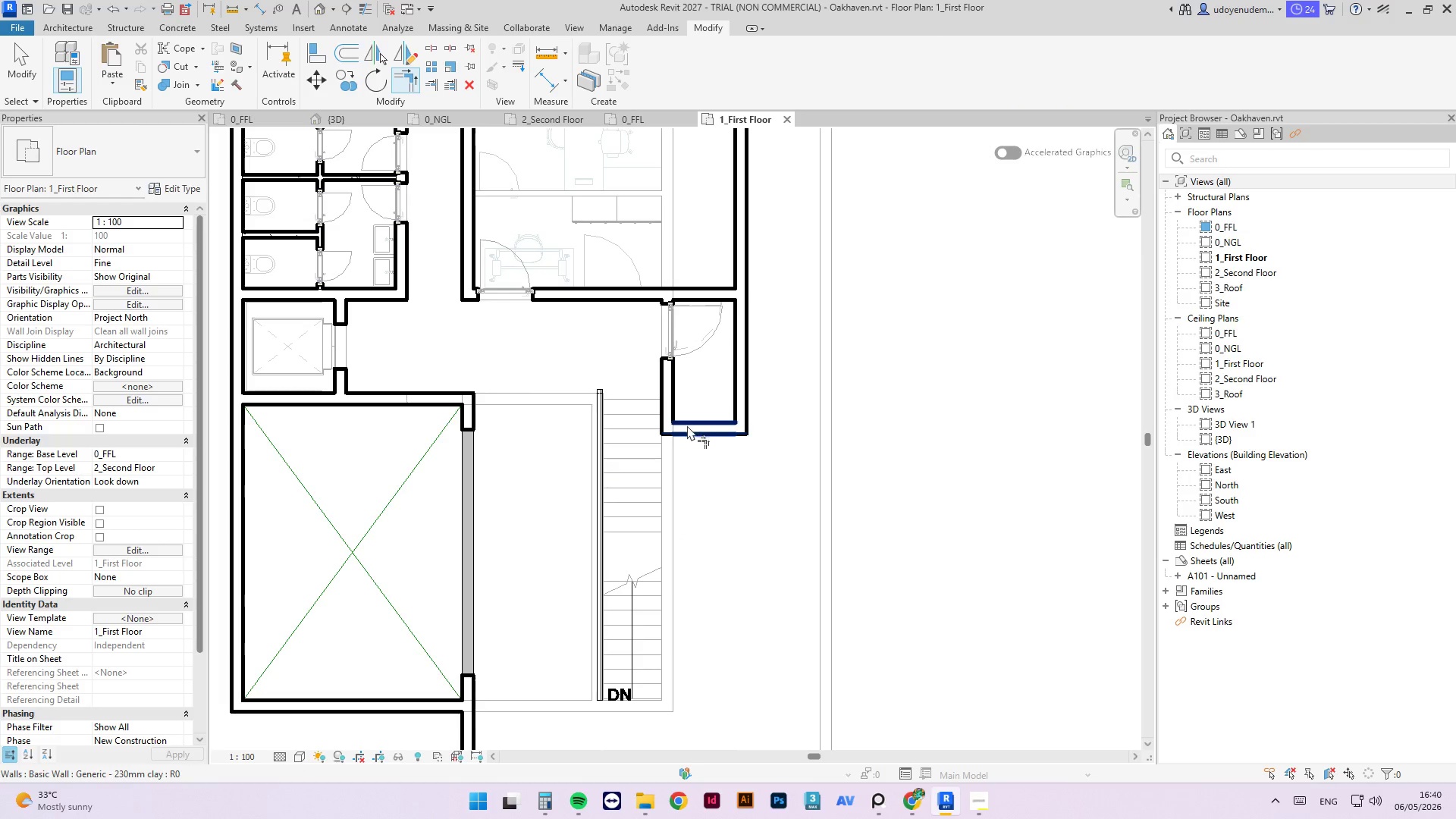 
key(Escape)
 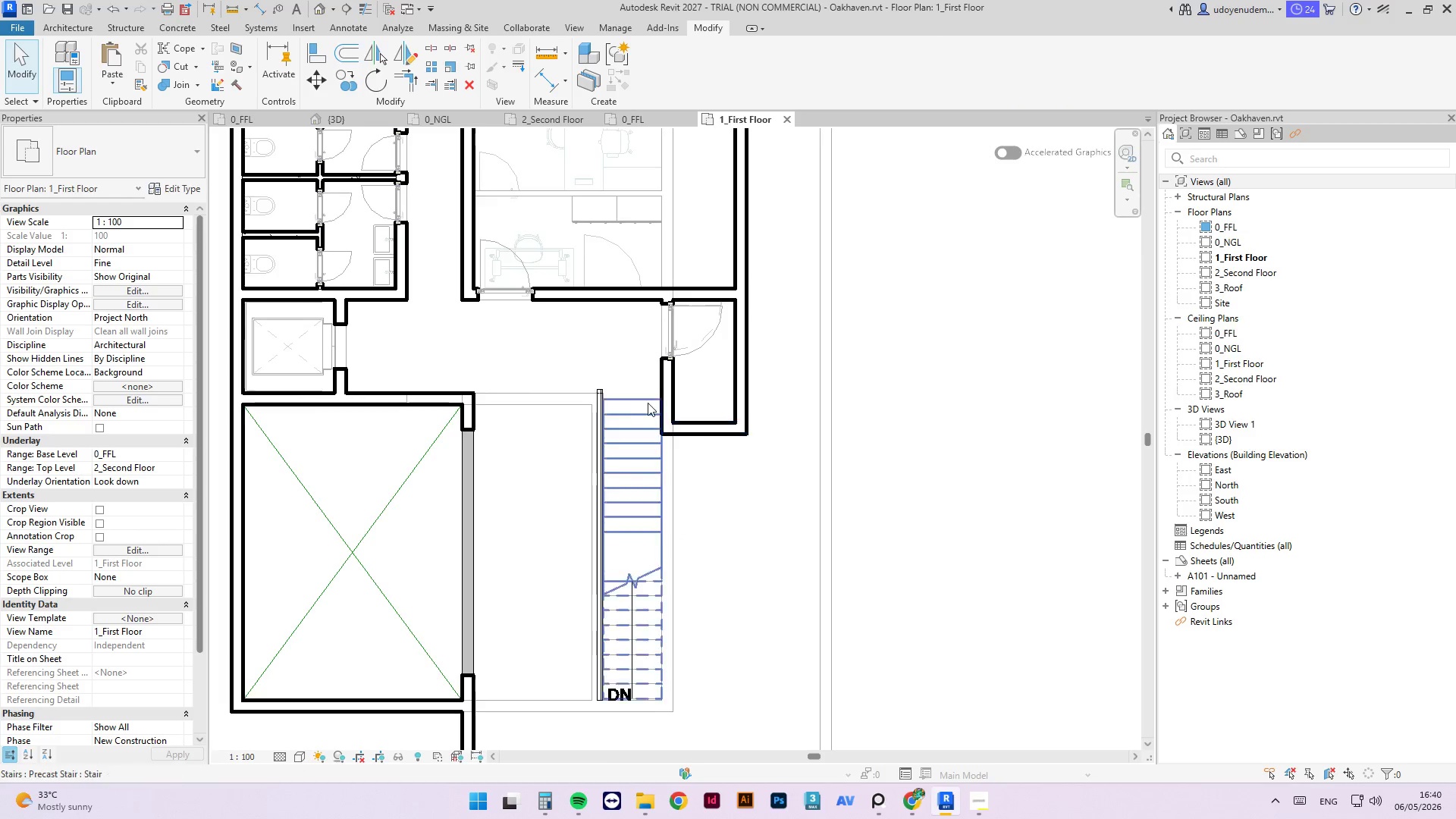 
key(Escape)
 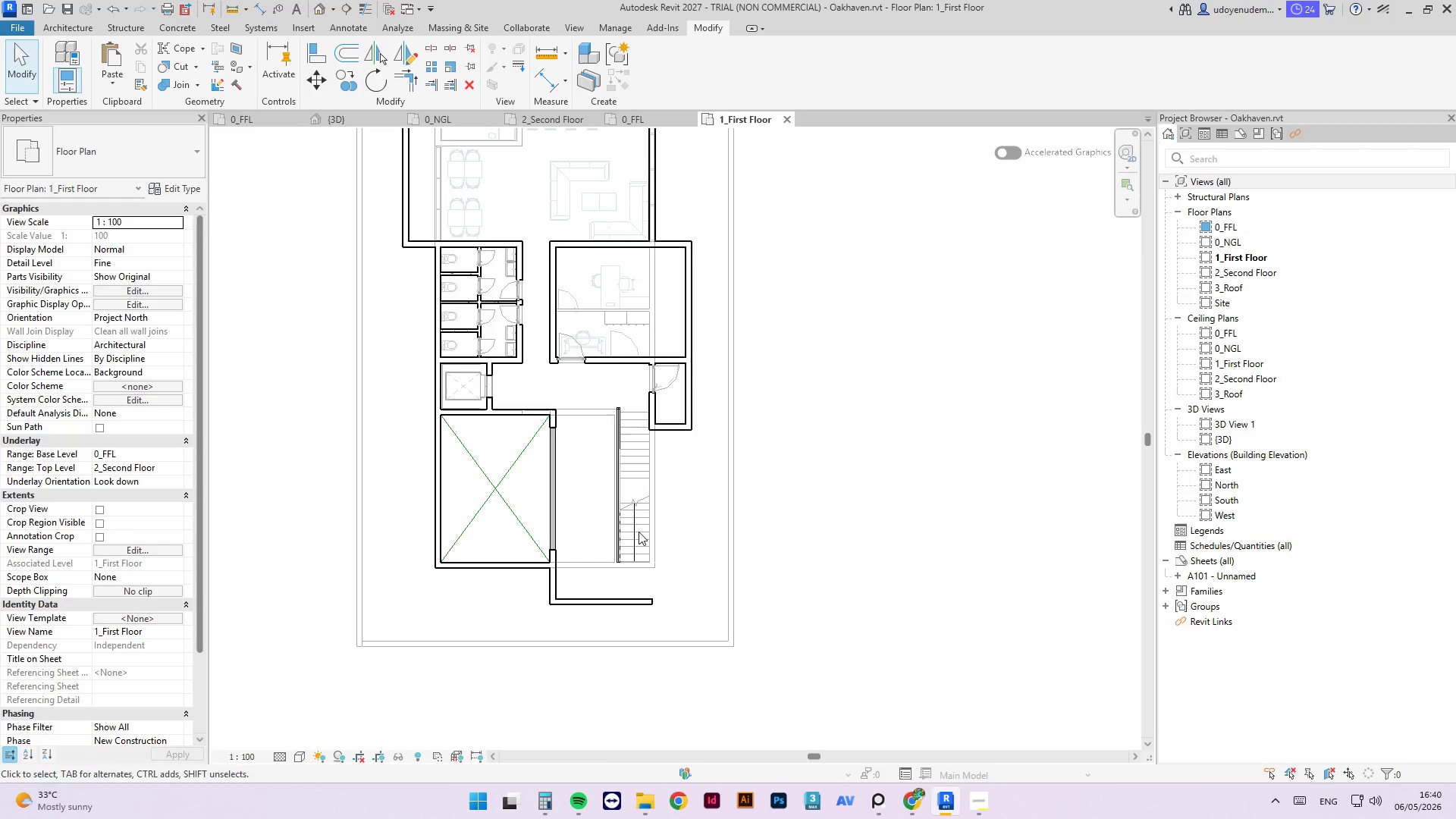 
scroll: coordinate [642, 435], scroll_direction: down, amount: 5.0
 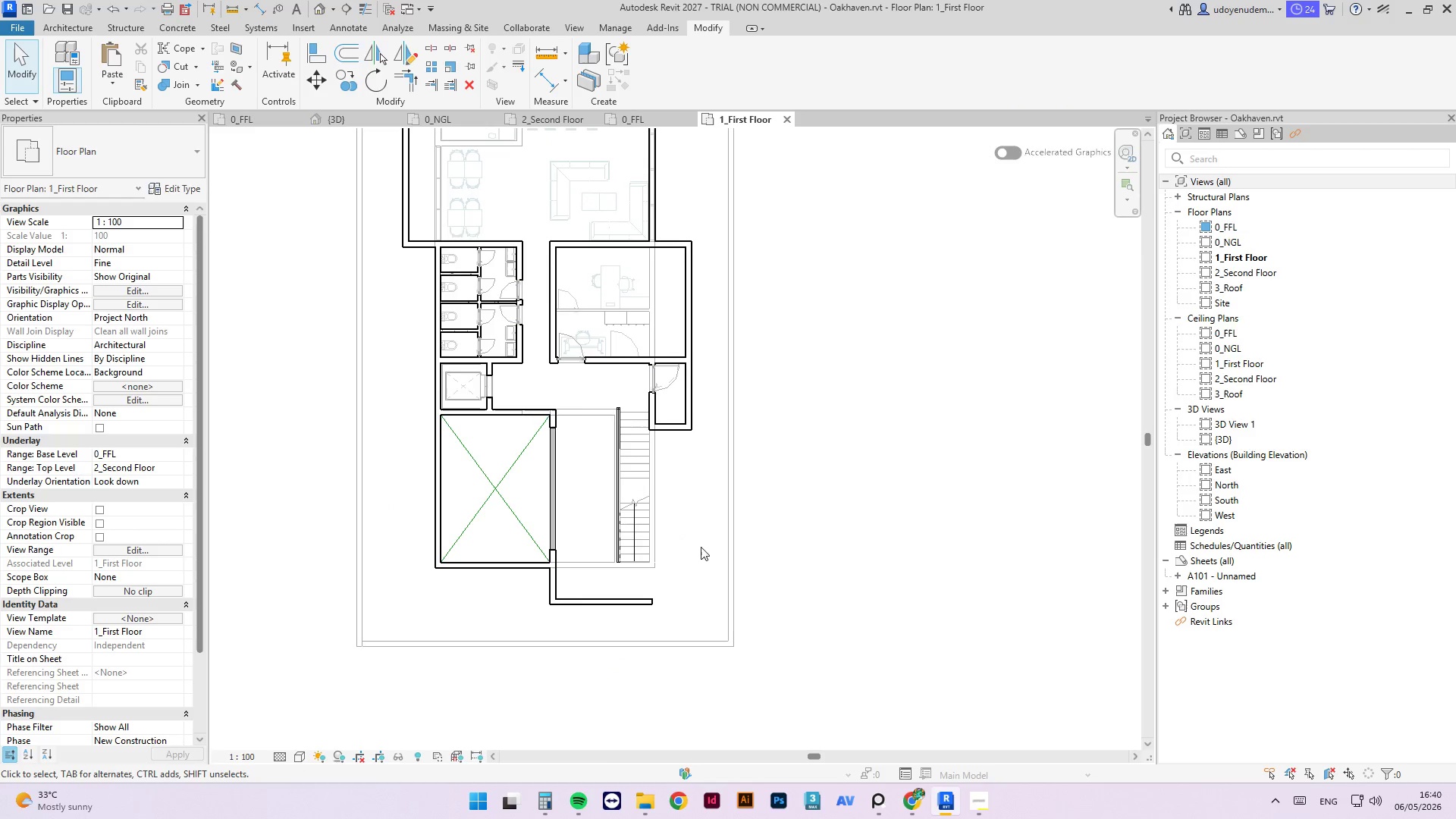 
key(Escape)
 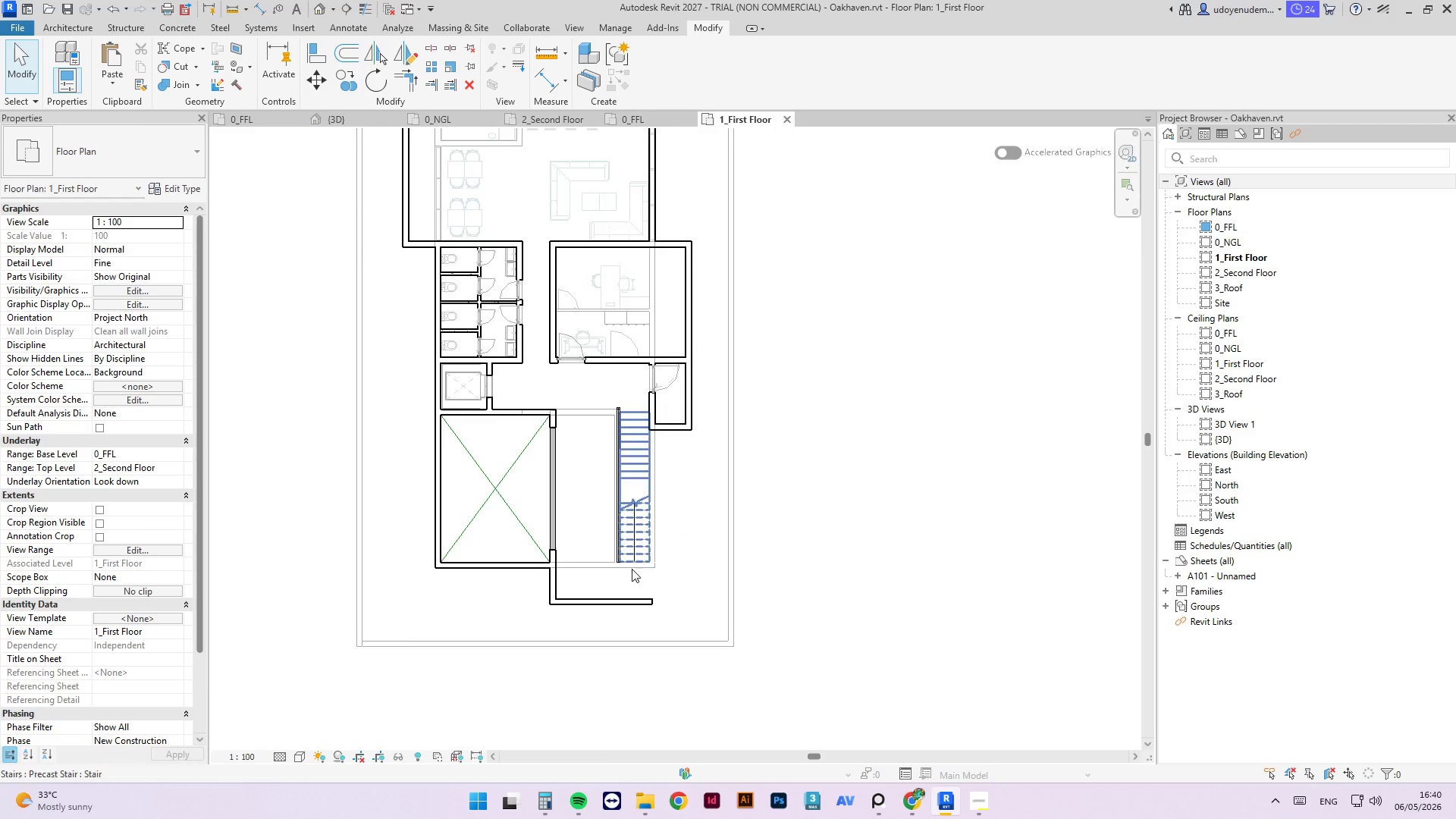 
left_click([599, 549])
 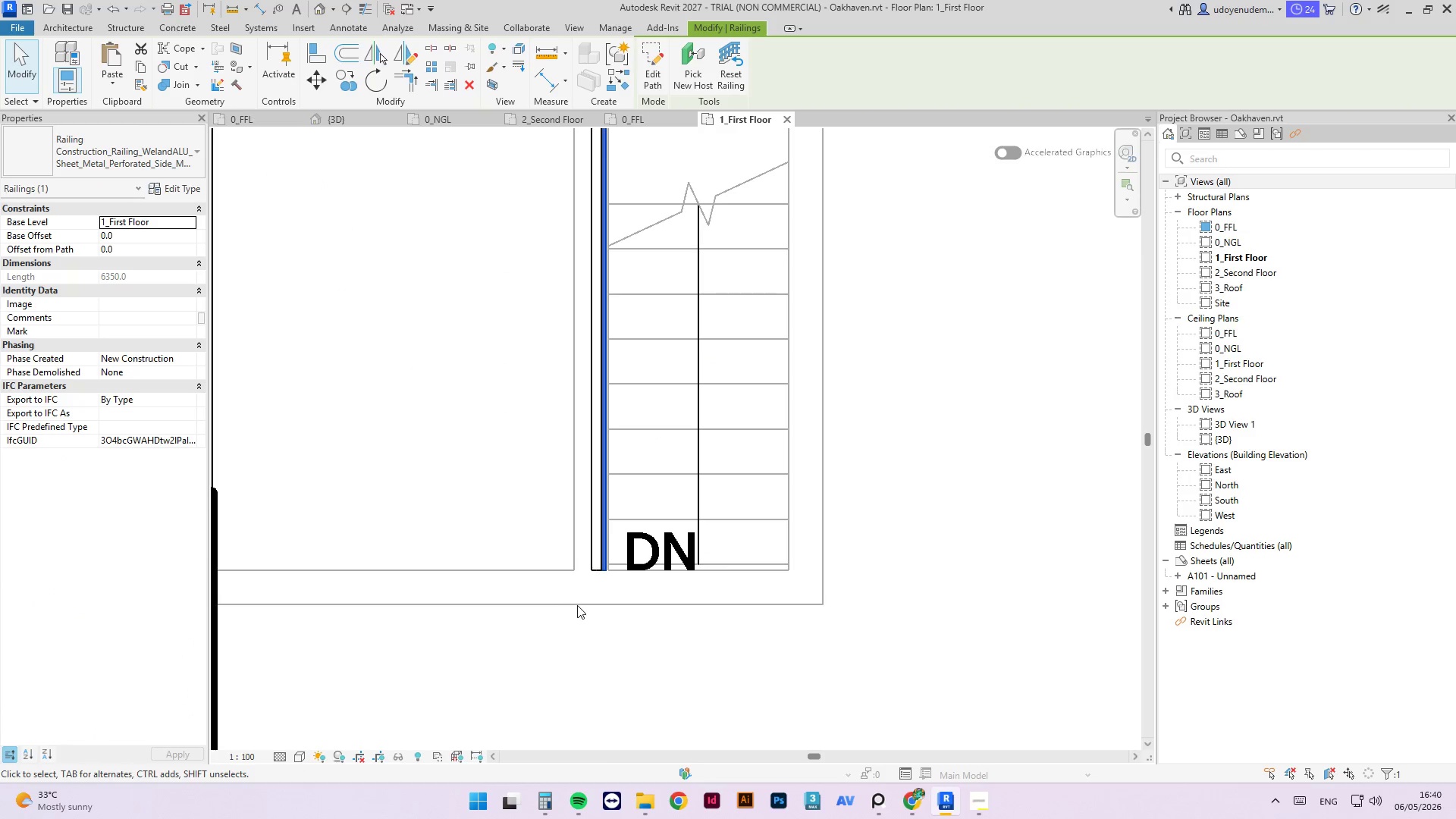 
scroll: coordinate [599, 551], scroll_direction: up, amount: 13.0
 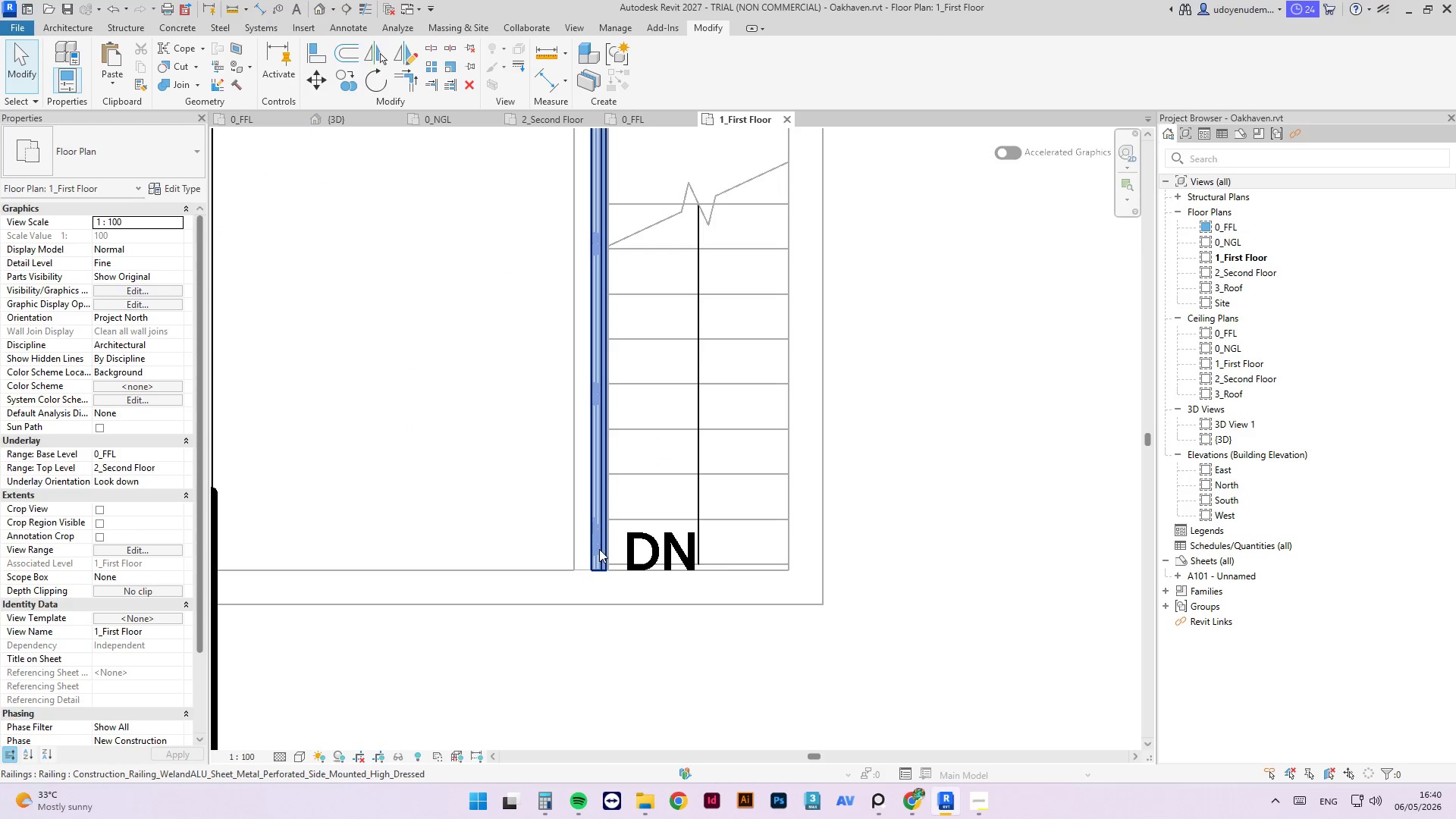 
scroll: coordinate [658, 569], scroll_direction: down, amount: 8.0
 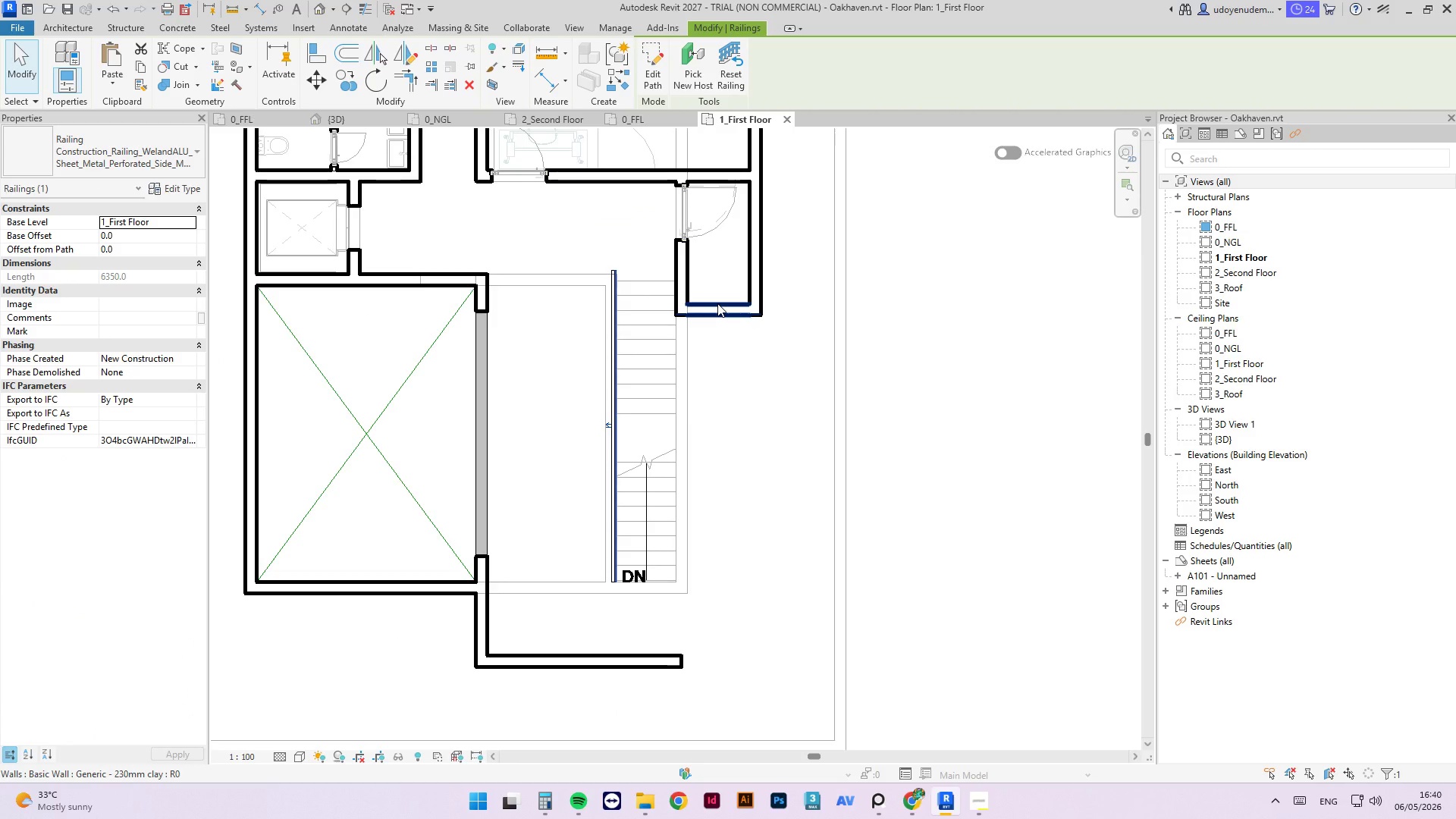 
type(cs)
 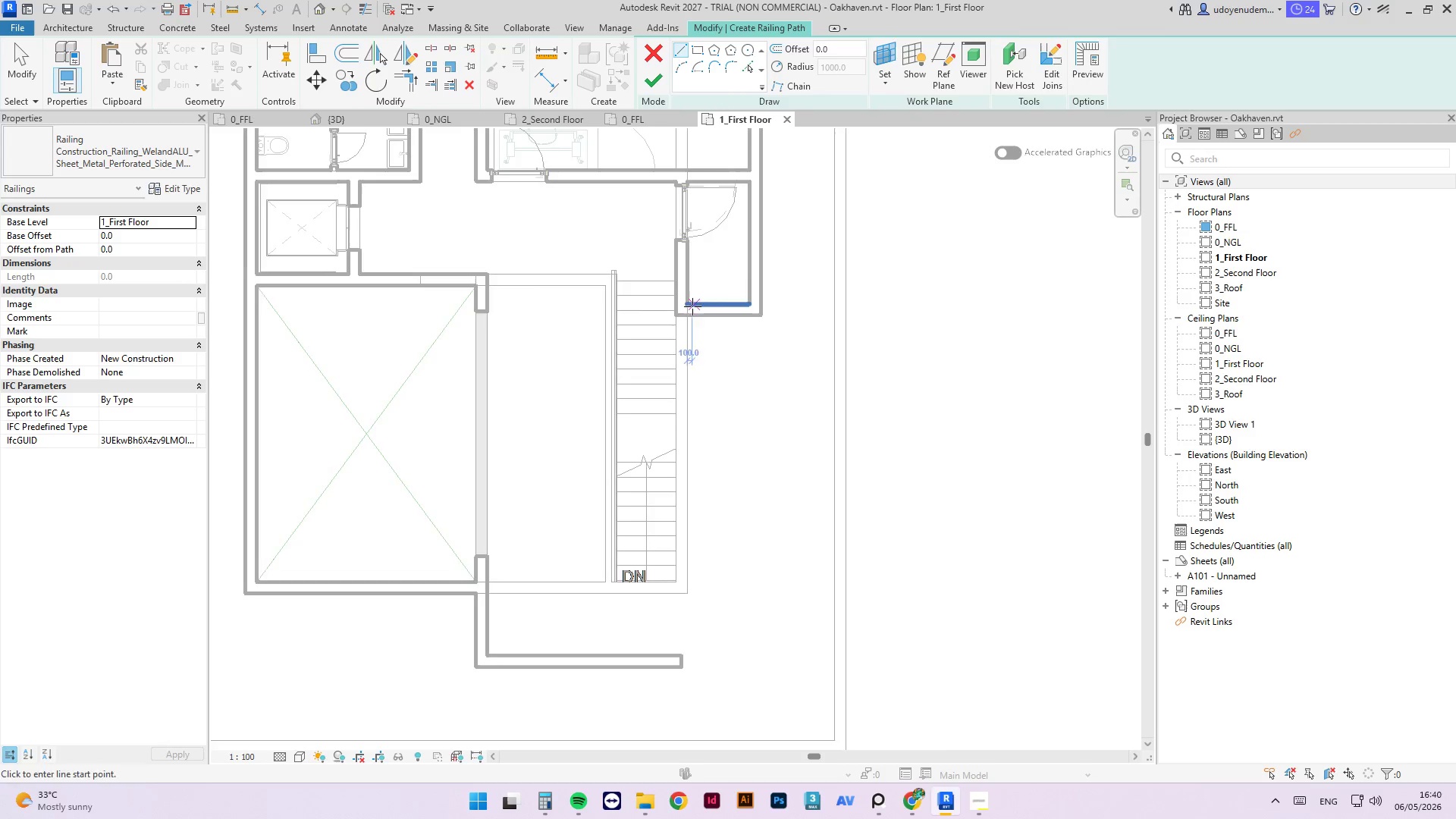 
scroll: coordinate [683, 318], scroll_direction: up, amount: 4.0
 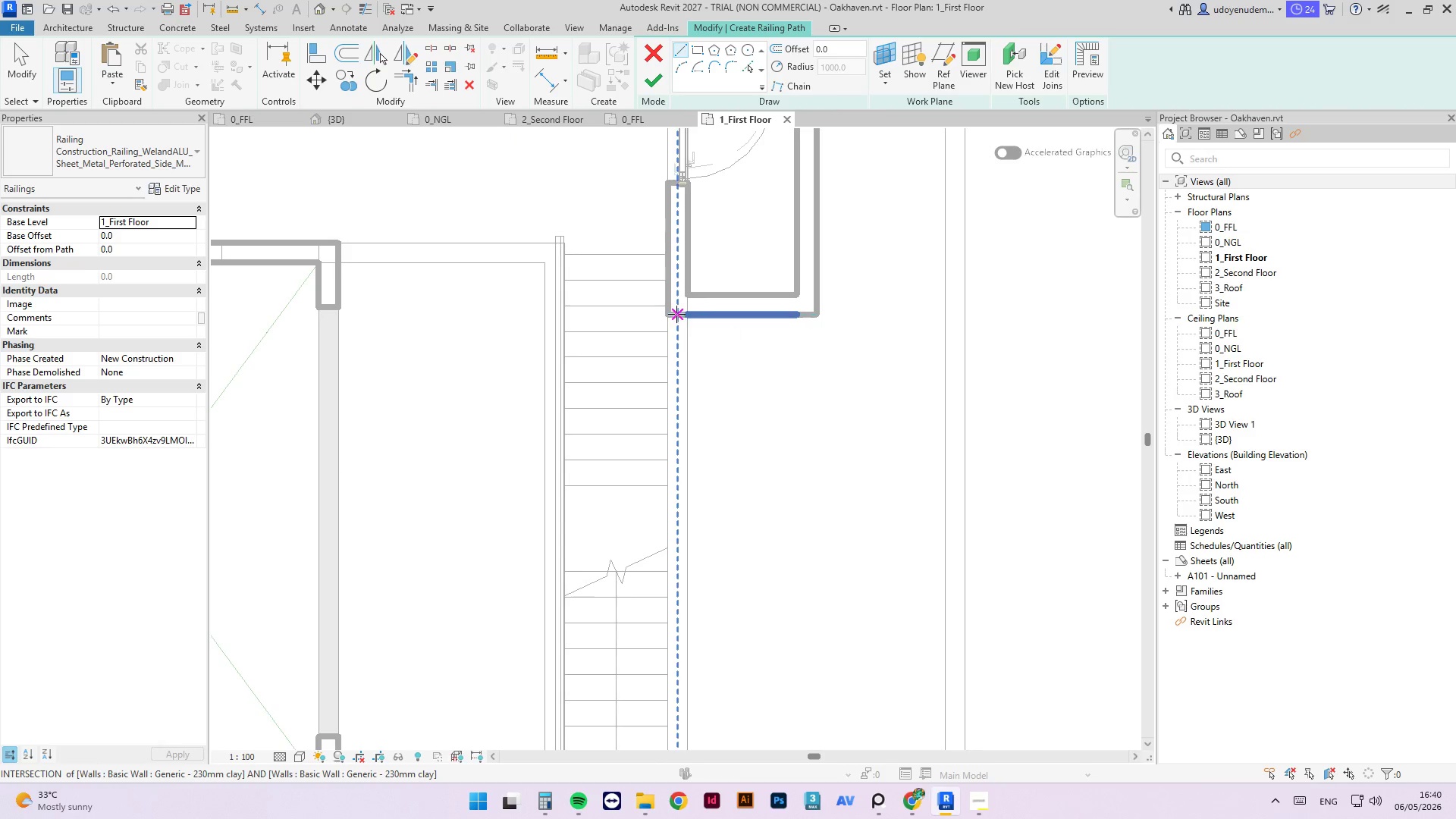 
left_click([676, 313])
 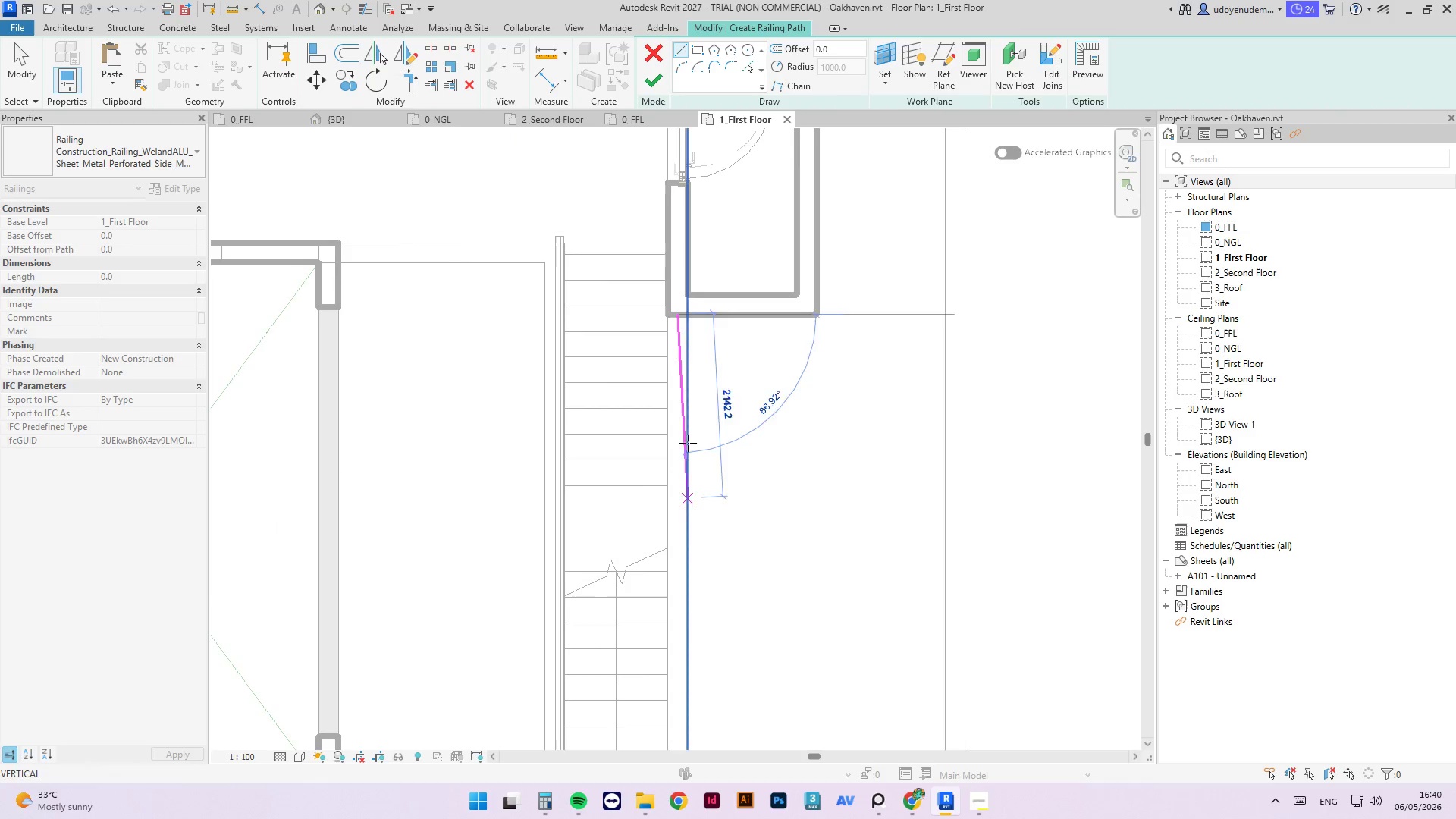 
scroll: coordinate [689, 616], scroll_direction: down, amount: 1.0
 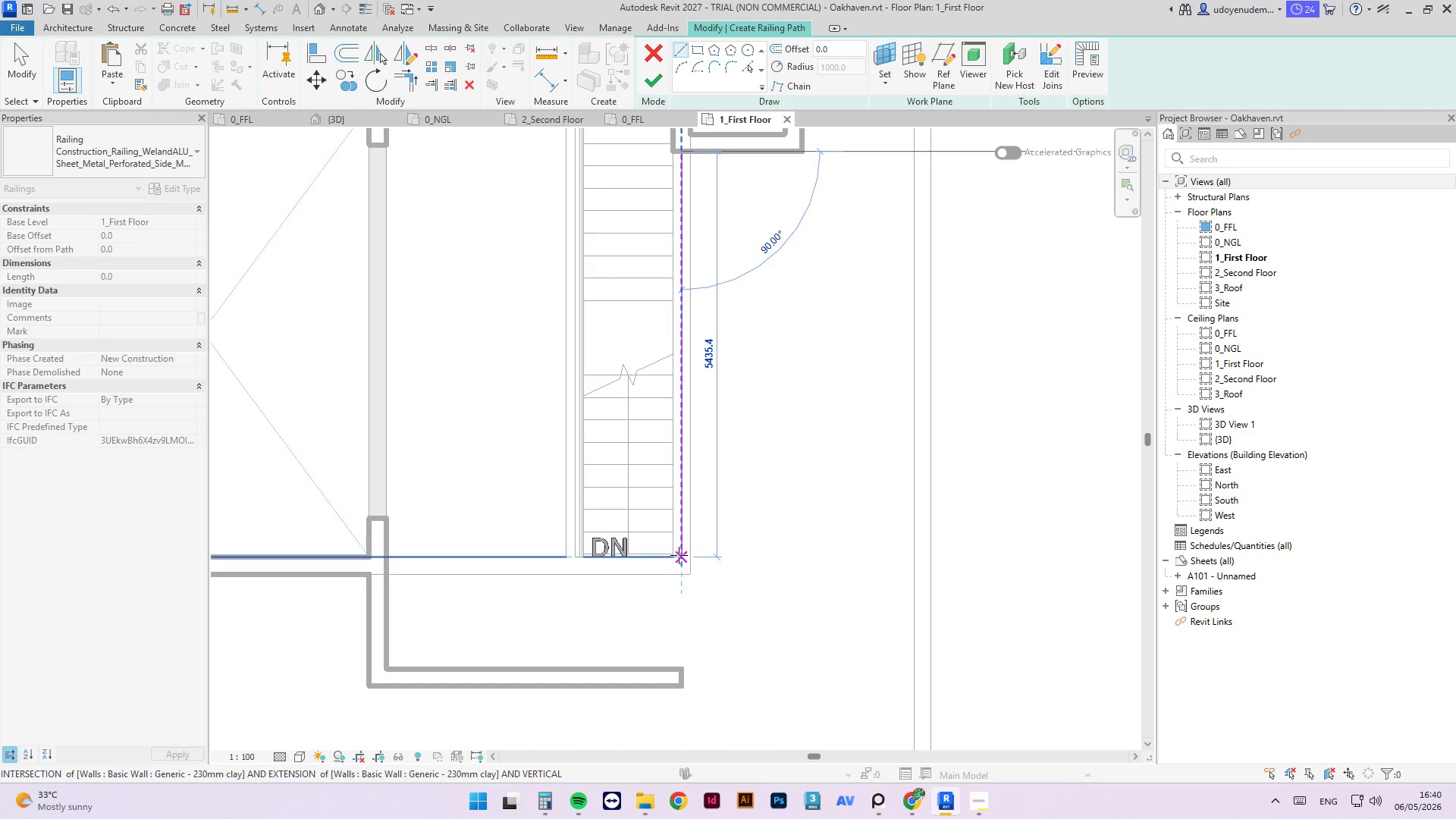 
key(Escape)
 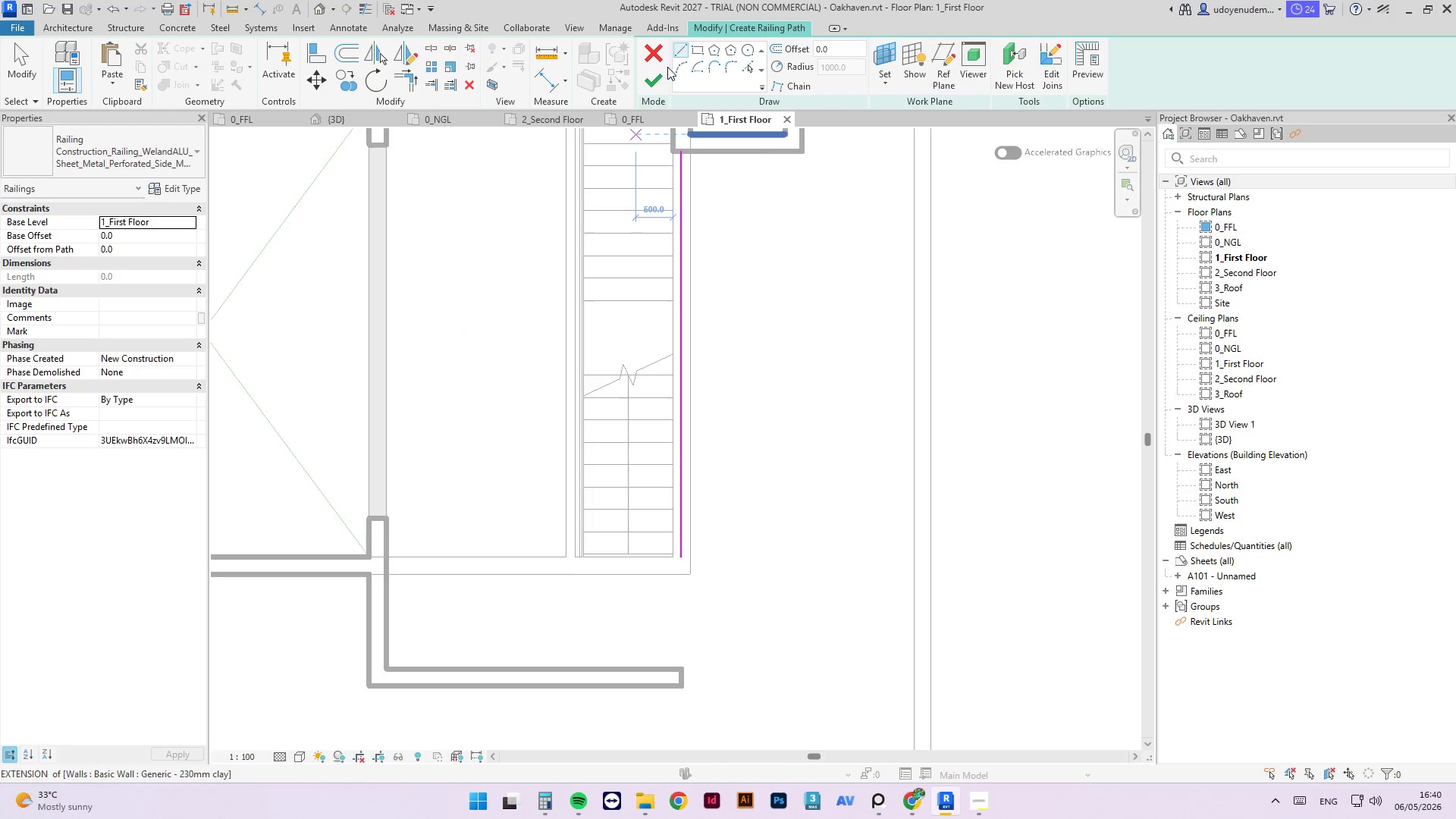 
left_click([654, 86])
 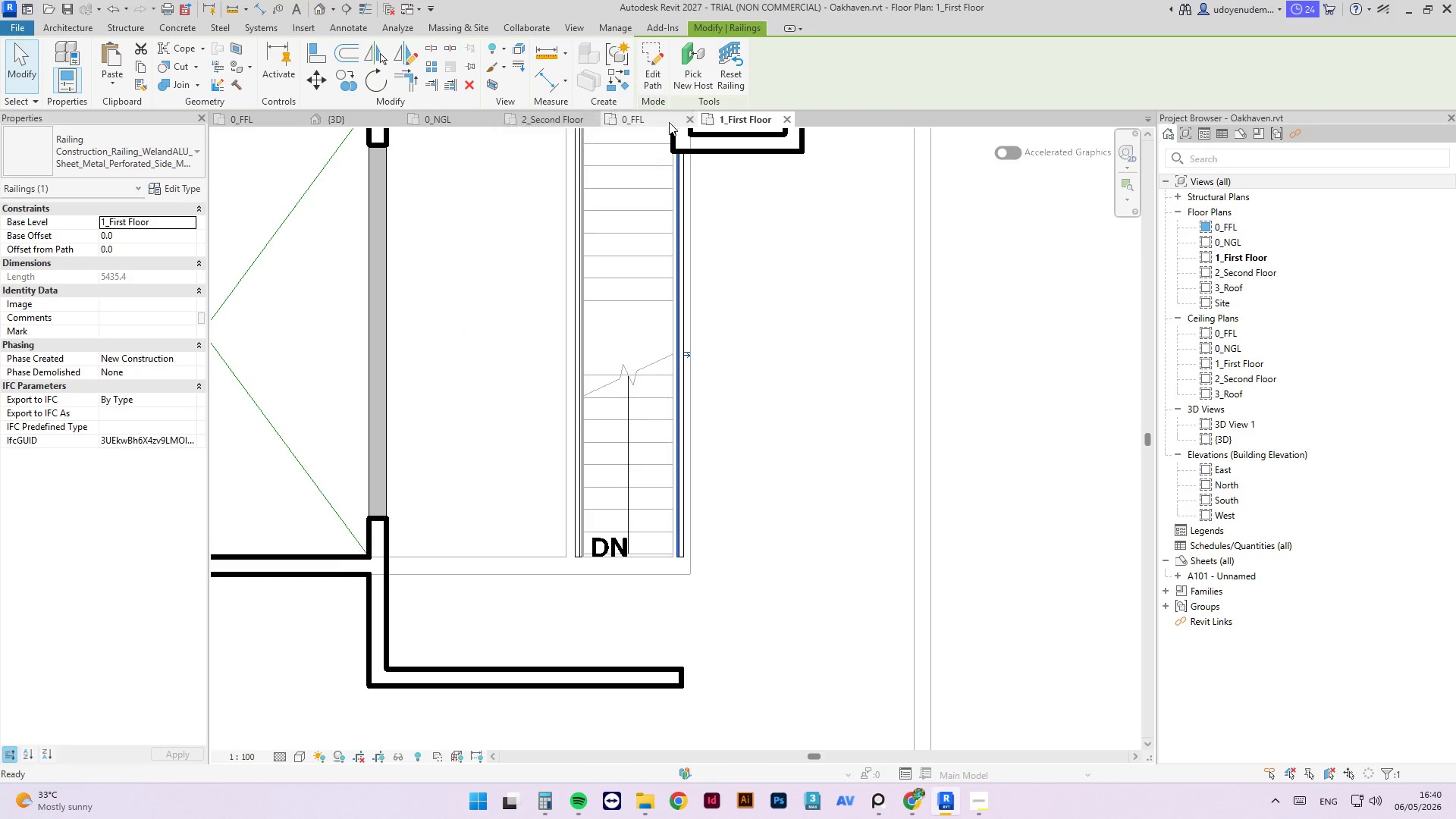 
key(Escape)
 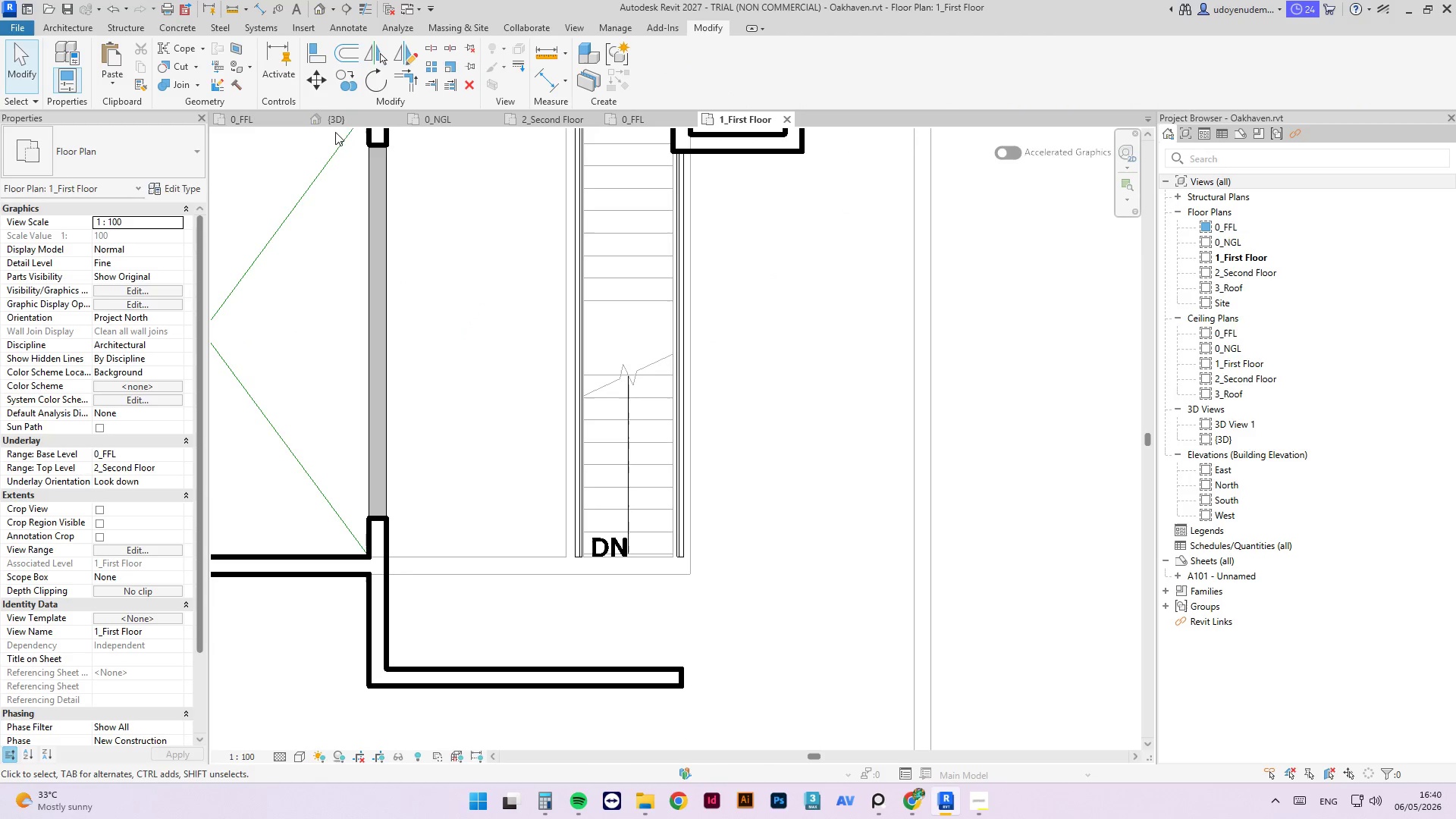 
left_click([343, 121])
 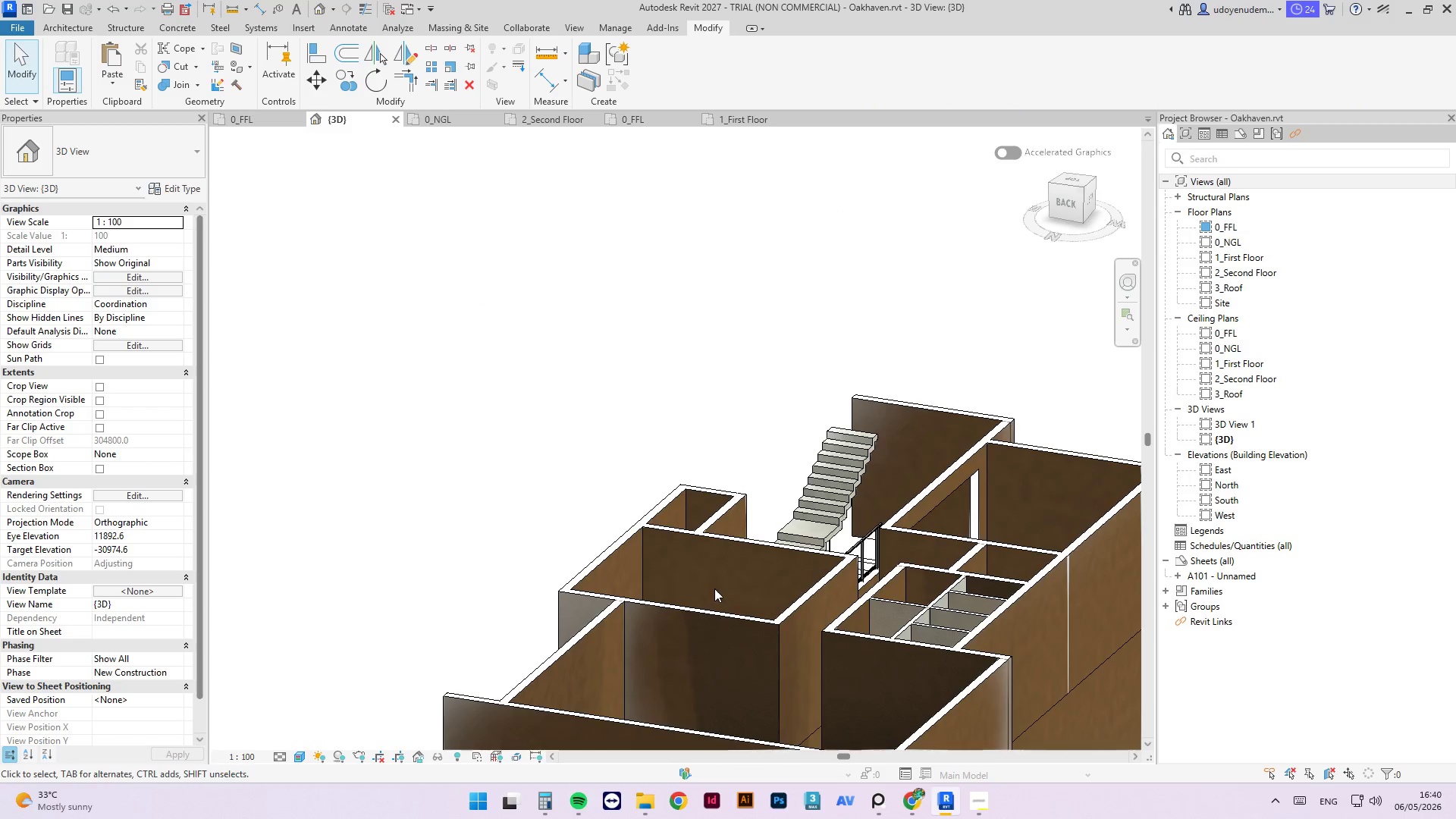 
hold_key(key=ShiftLeft, duration=7.45)
 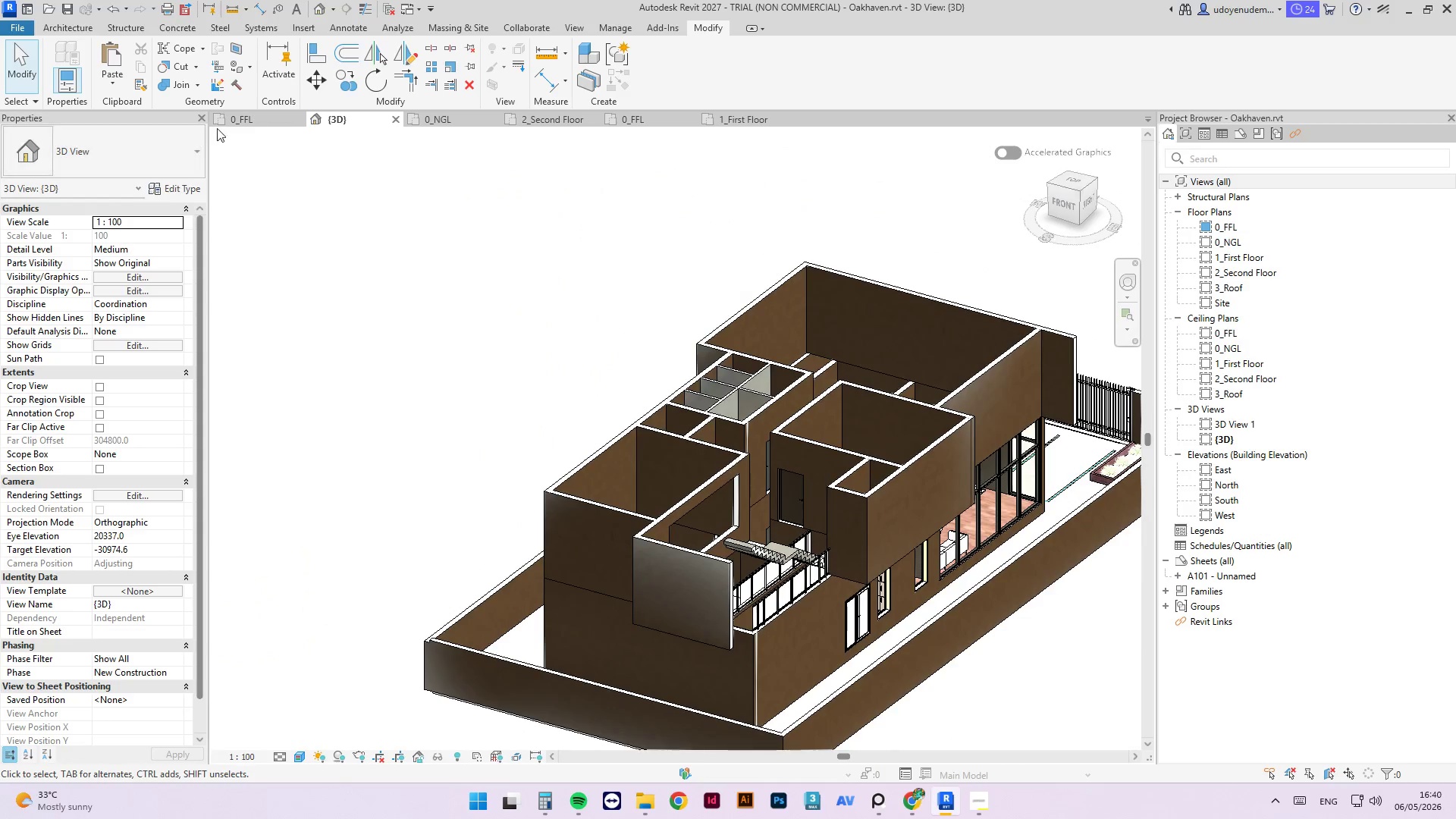 
scroll: coordinate [729, 567], scroll_direction: down, amount: 3.0
 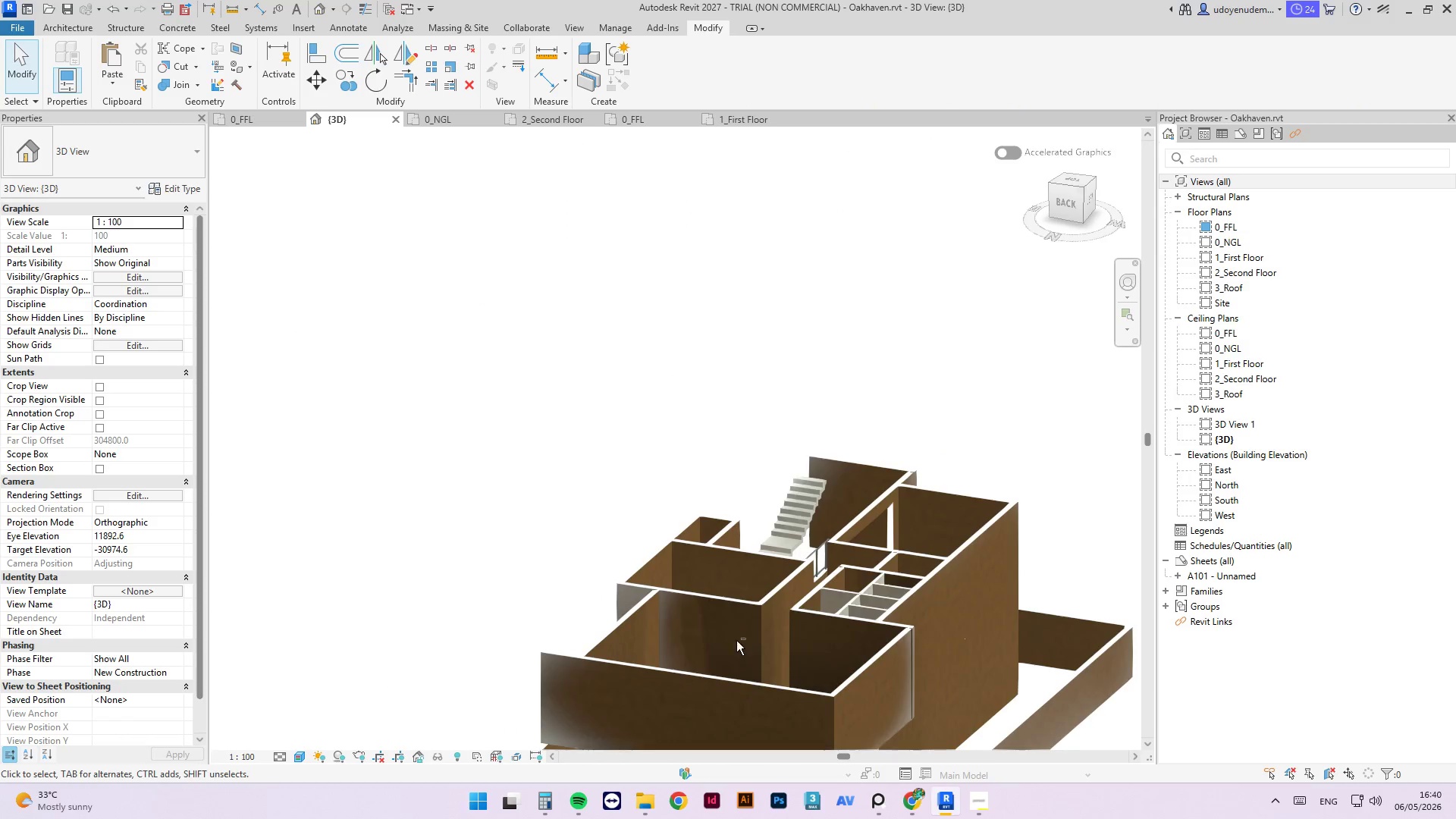 
left_click([244, 124])
 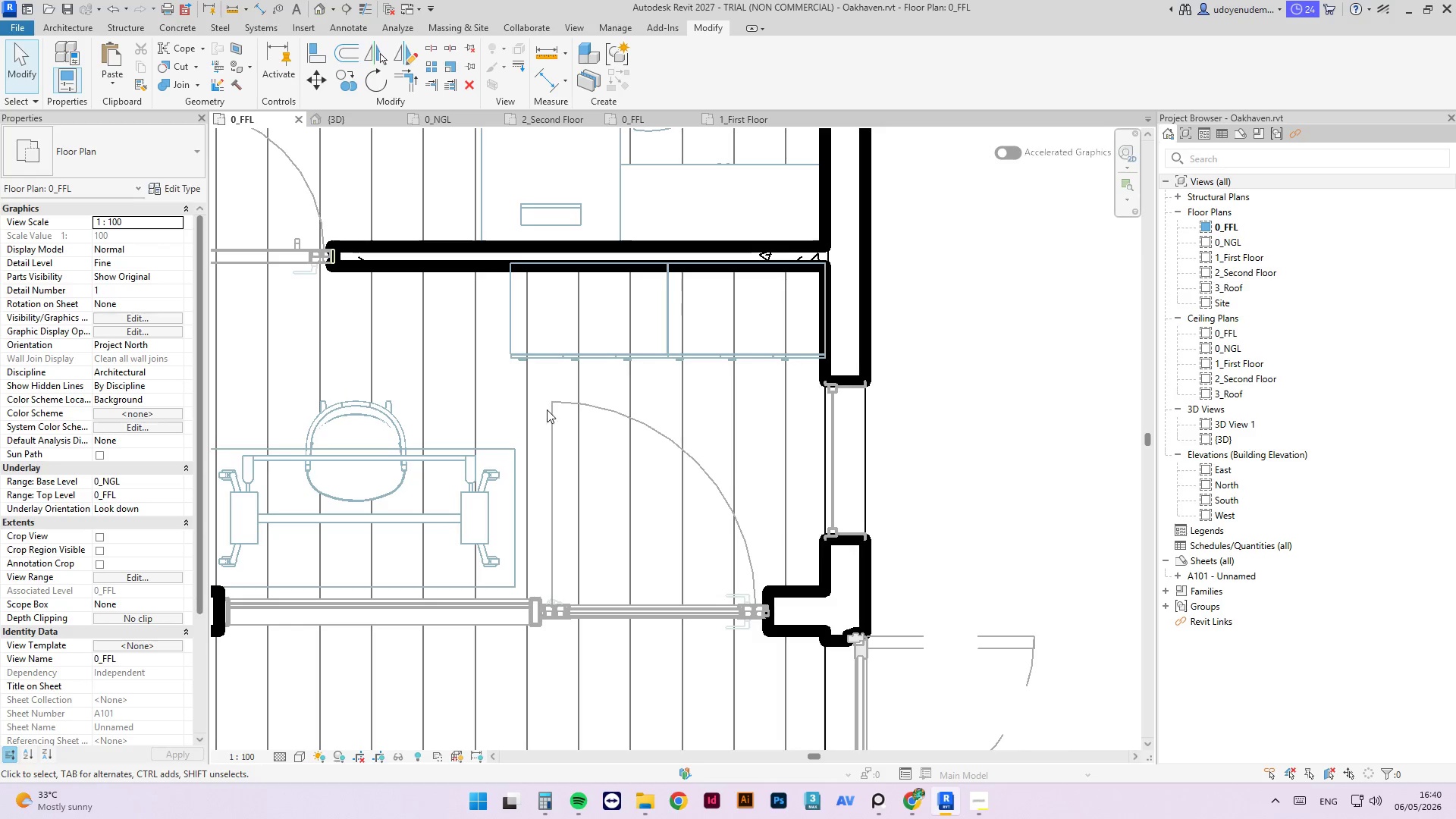 
scroll: coordinate [693, 451], scroll_direction: down, amount: 16.0
 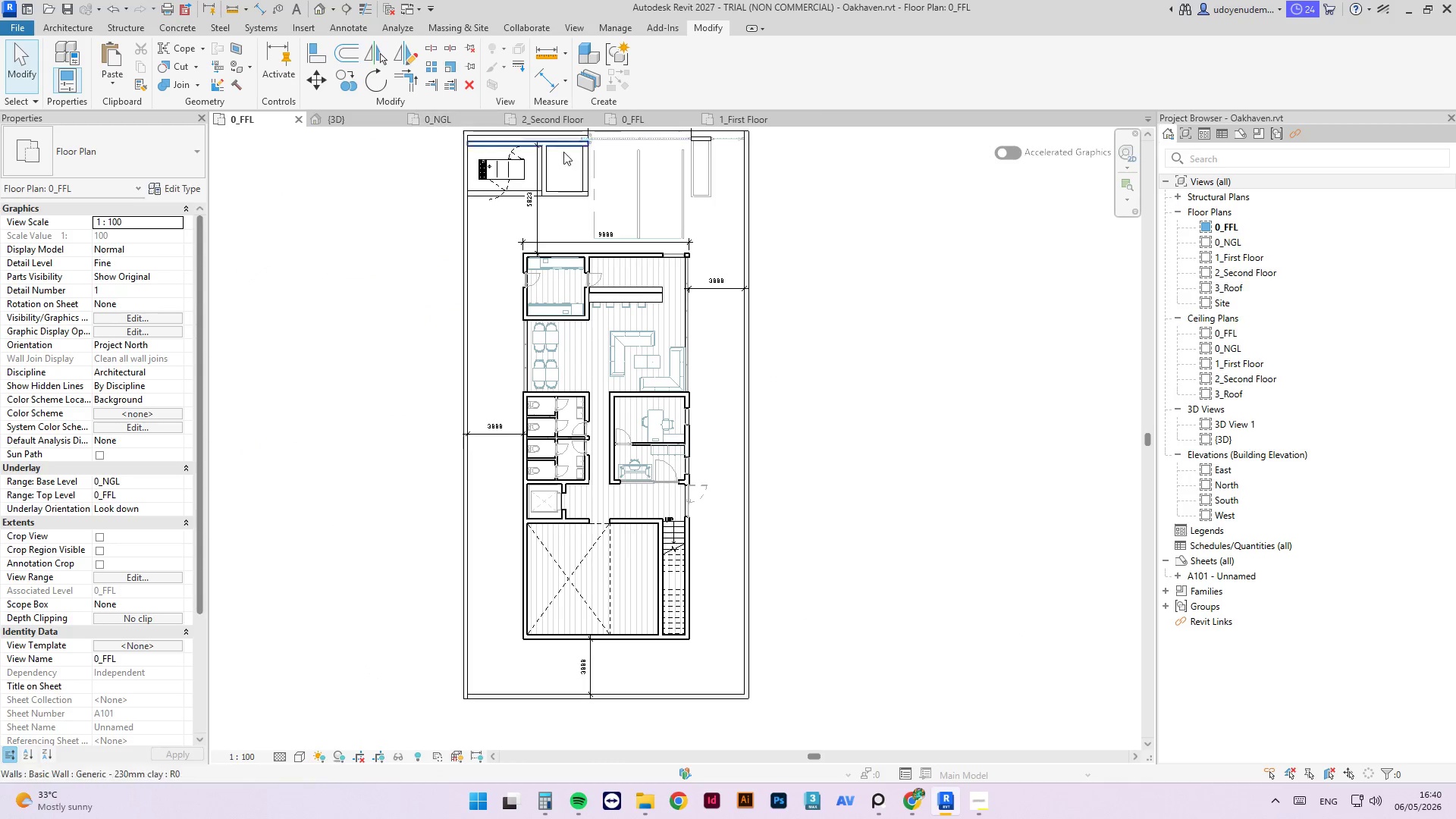 
left_click([748, 119])
 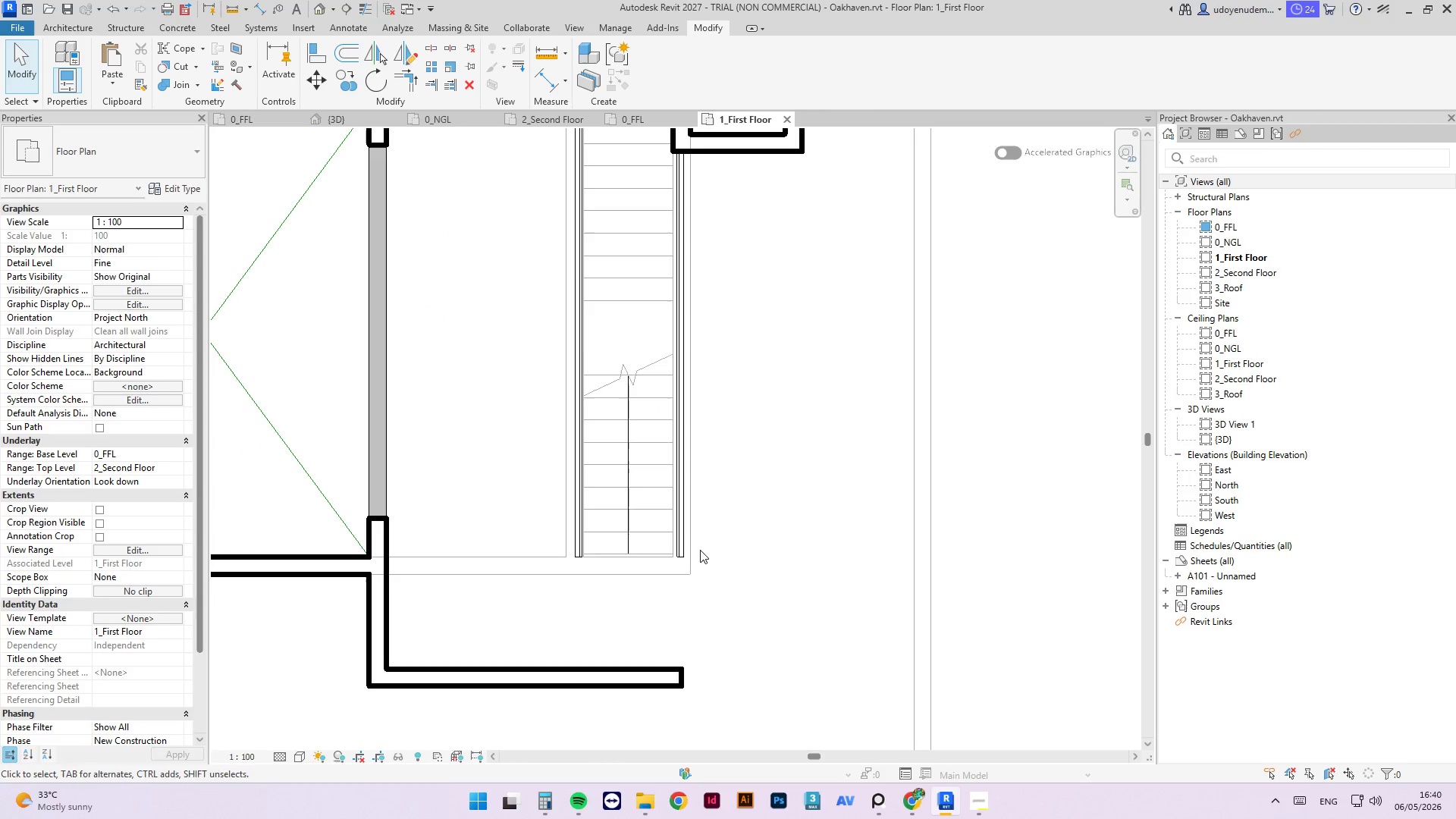 
scroll: coordinate [583, 651], scroll_direction: down, amount: 4.0
 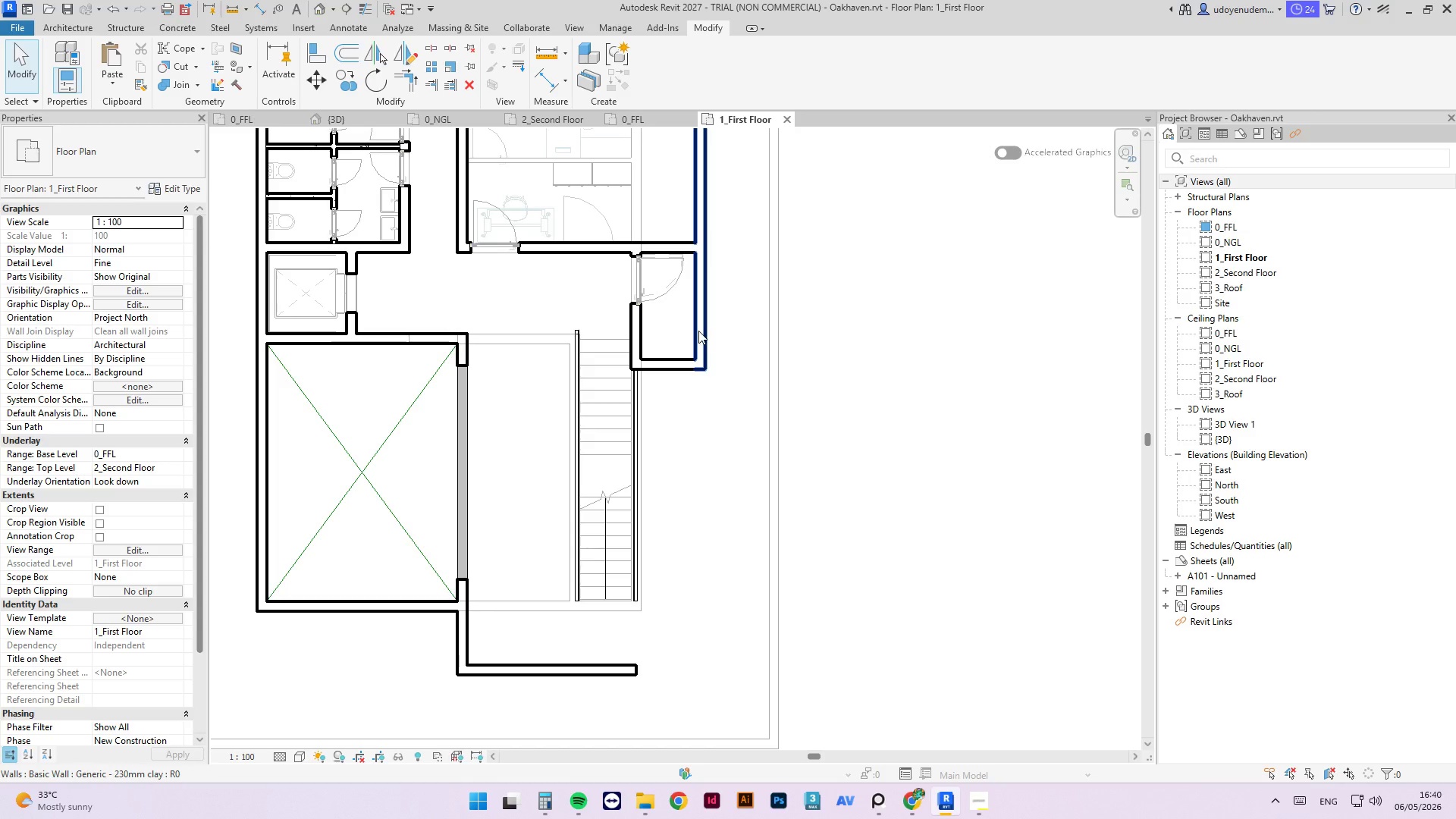 
left_click([698, 331])
 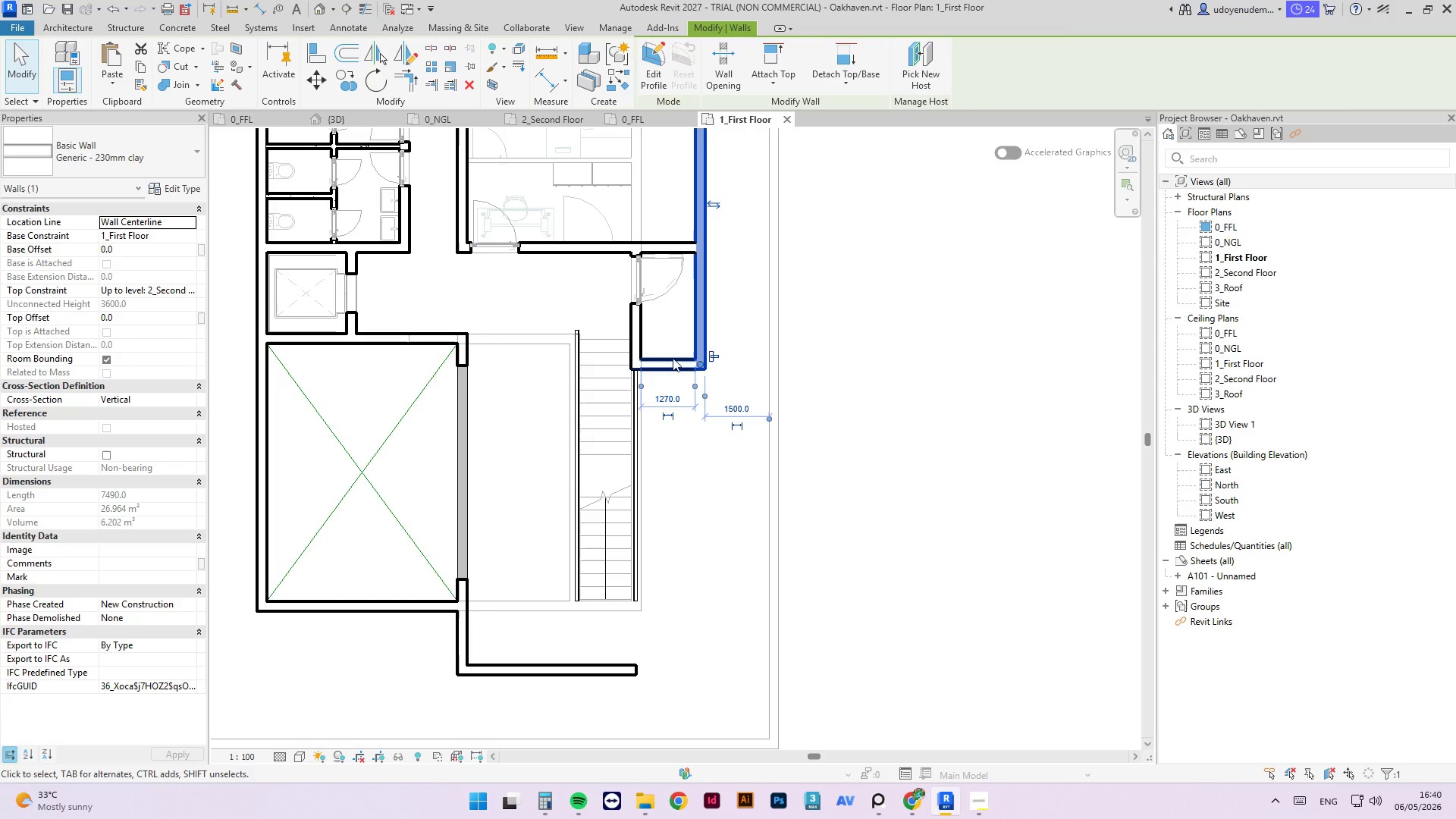 
key(Escape)
 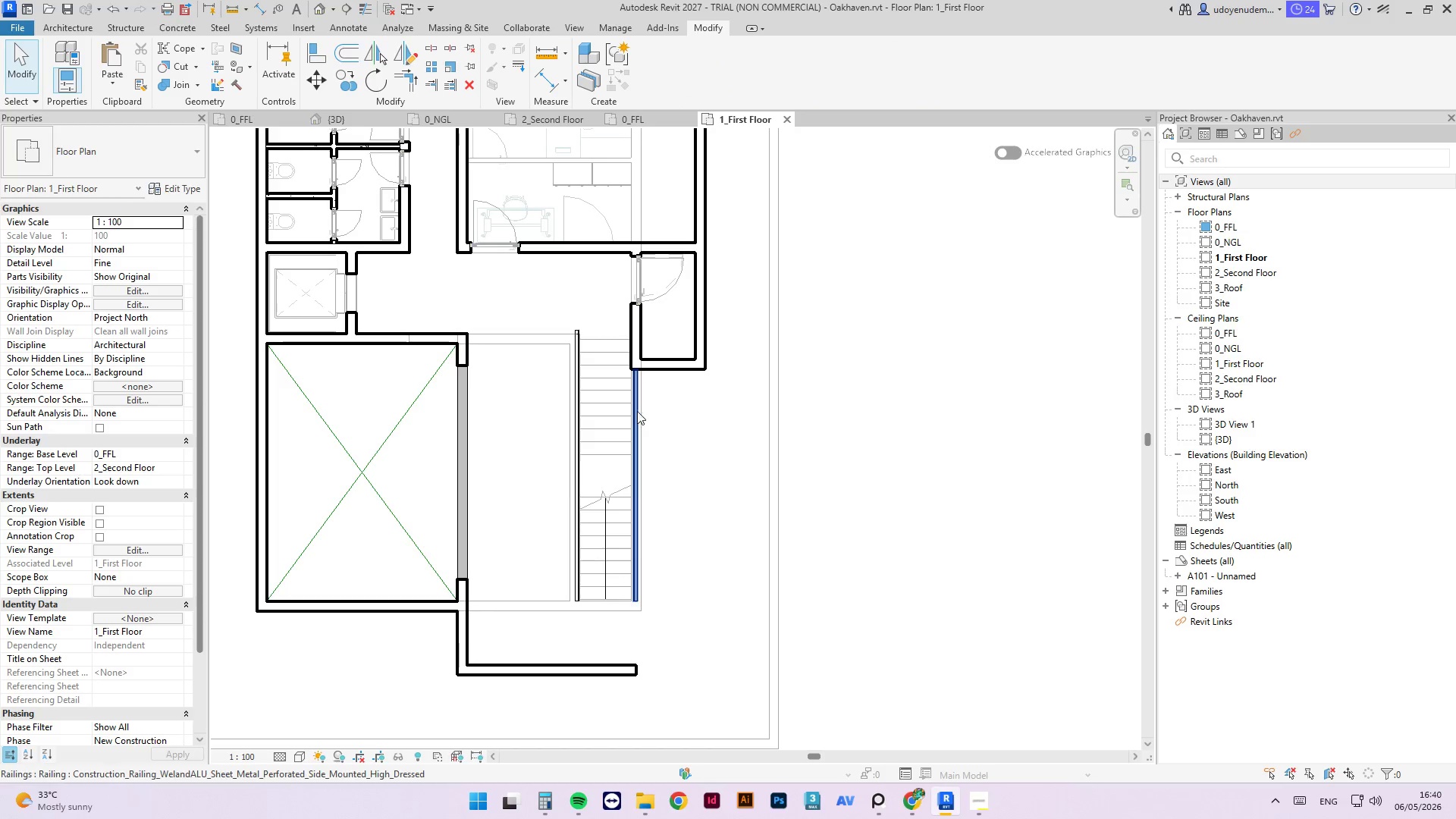 
left_click([636, 411])
 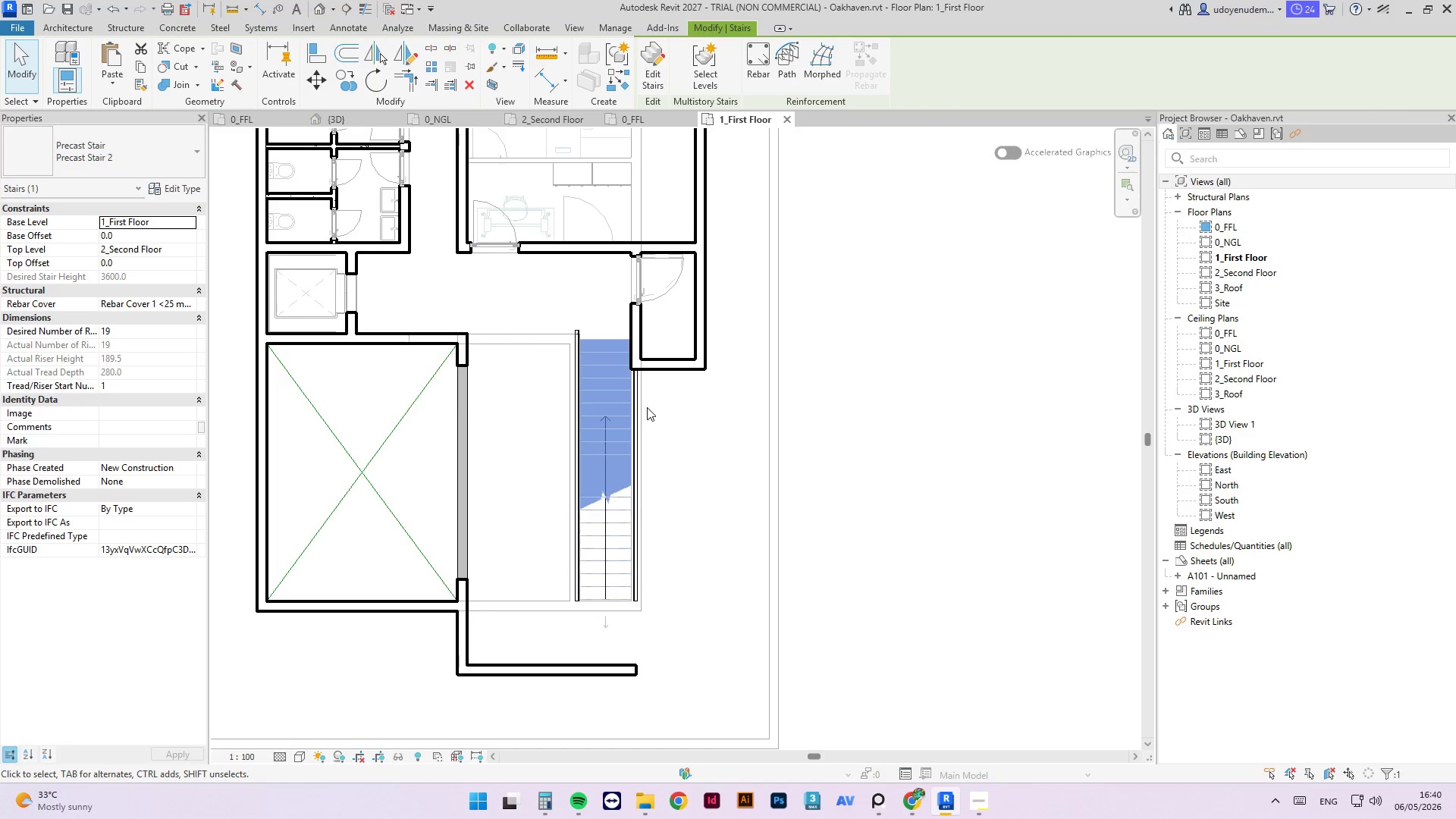 
key(Escape)
 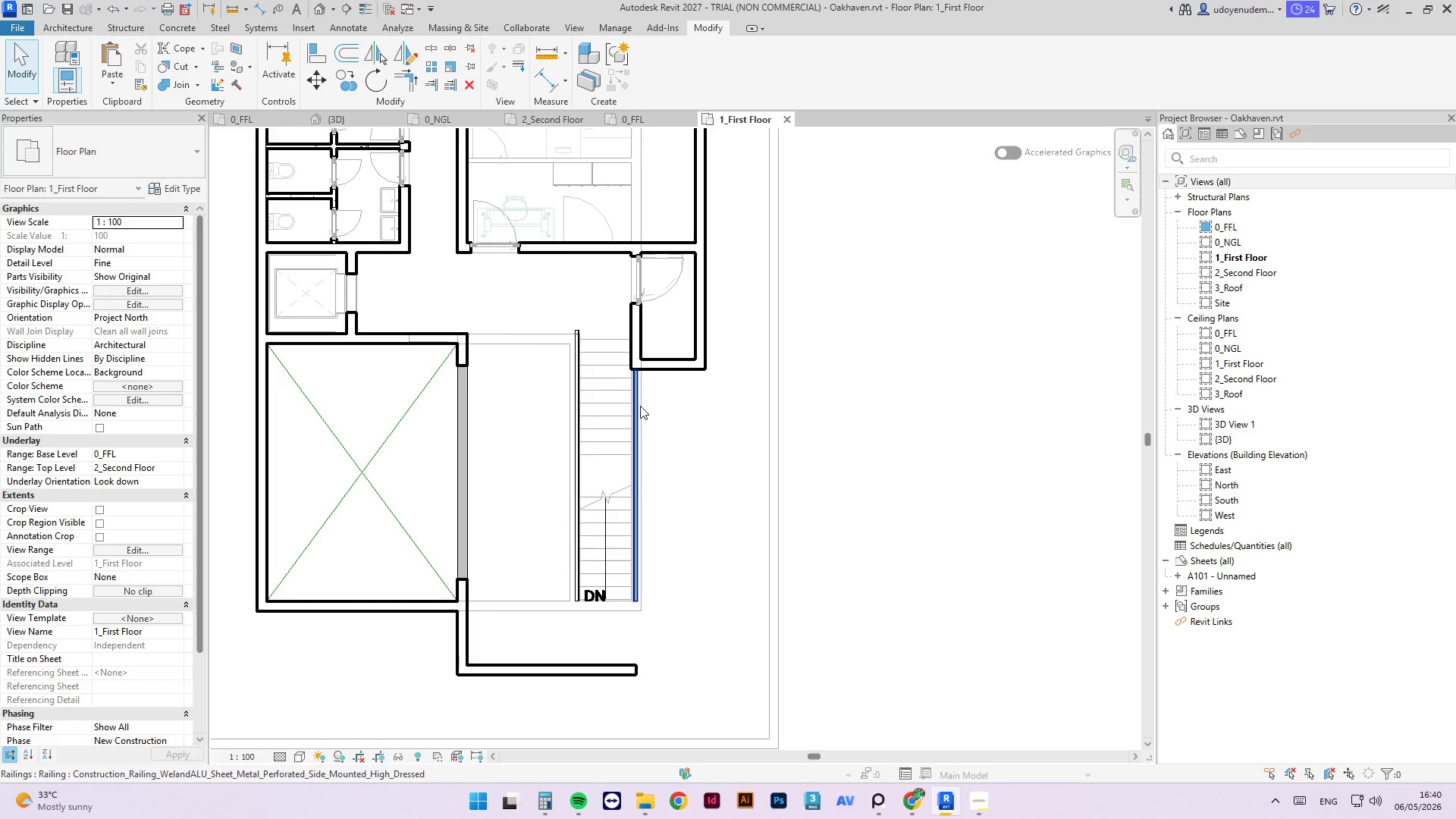 
left_click([640, 406])
 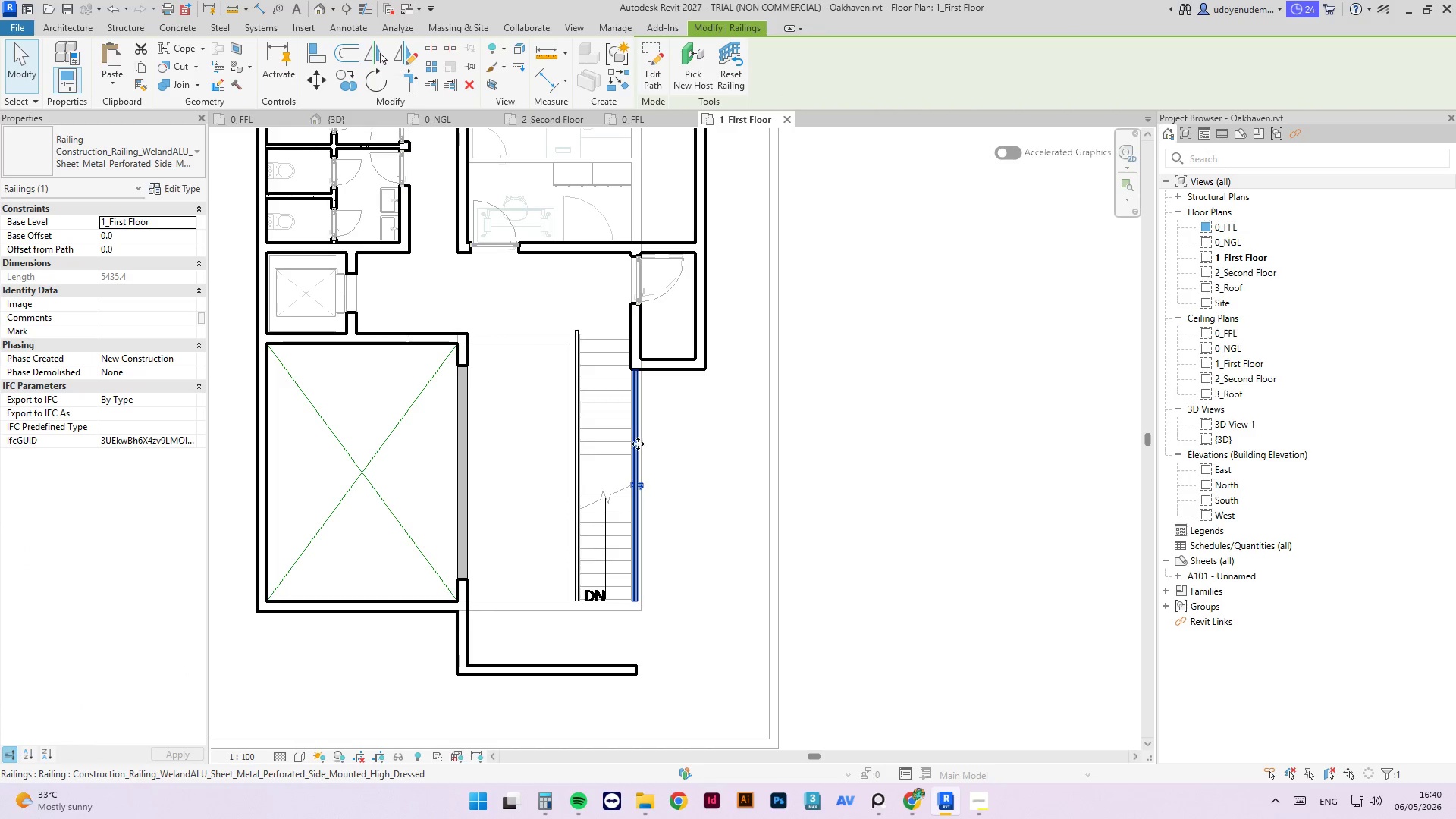 
key(Delete)
 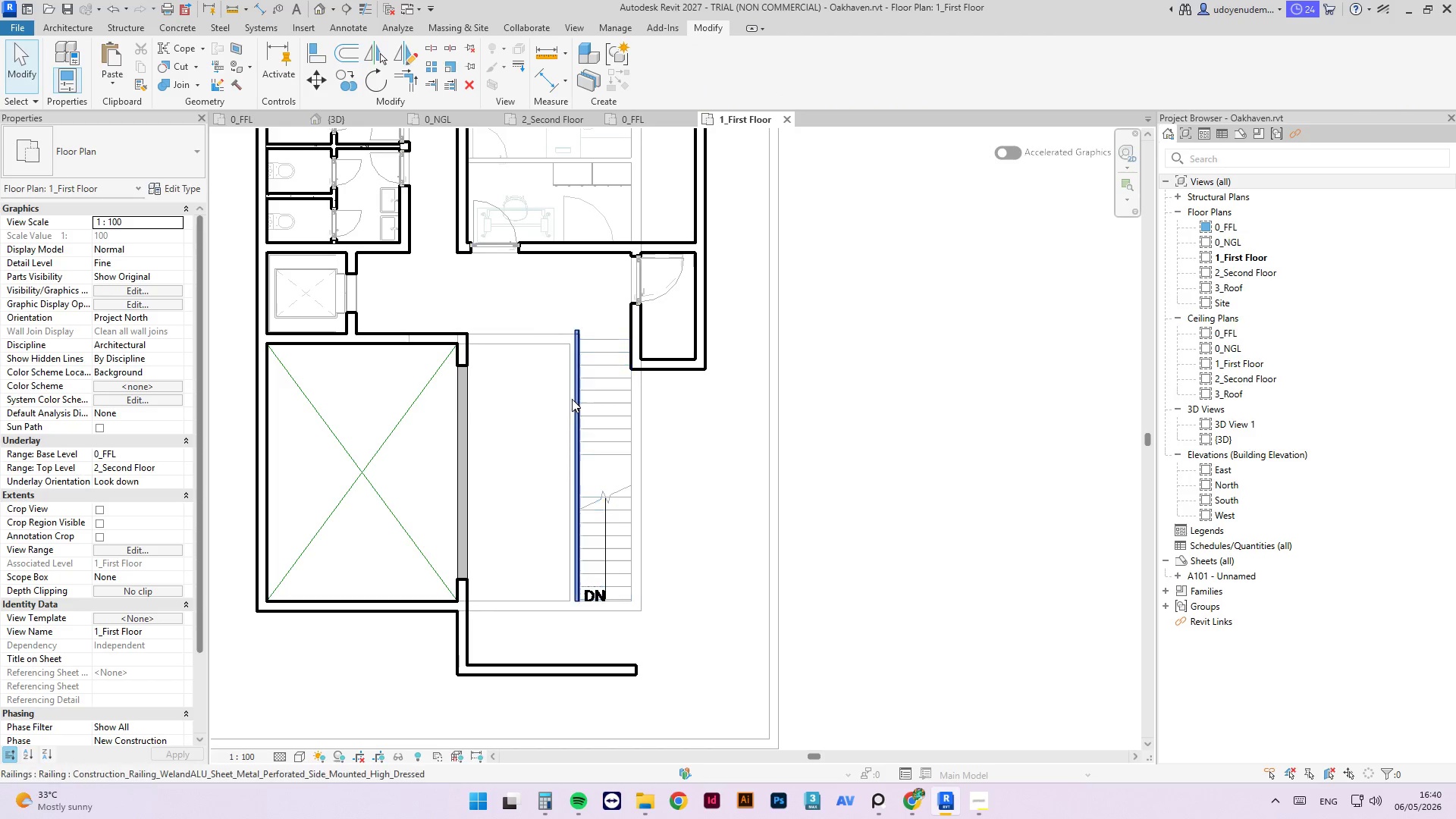 
left_click([579, 346])
 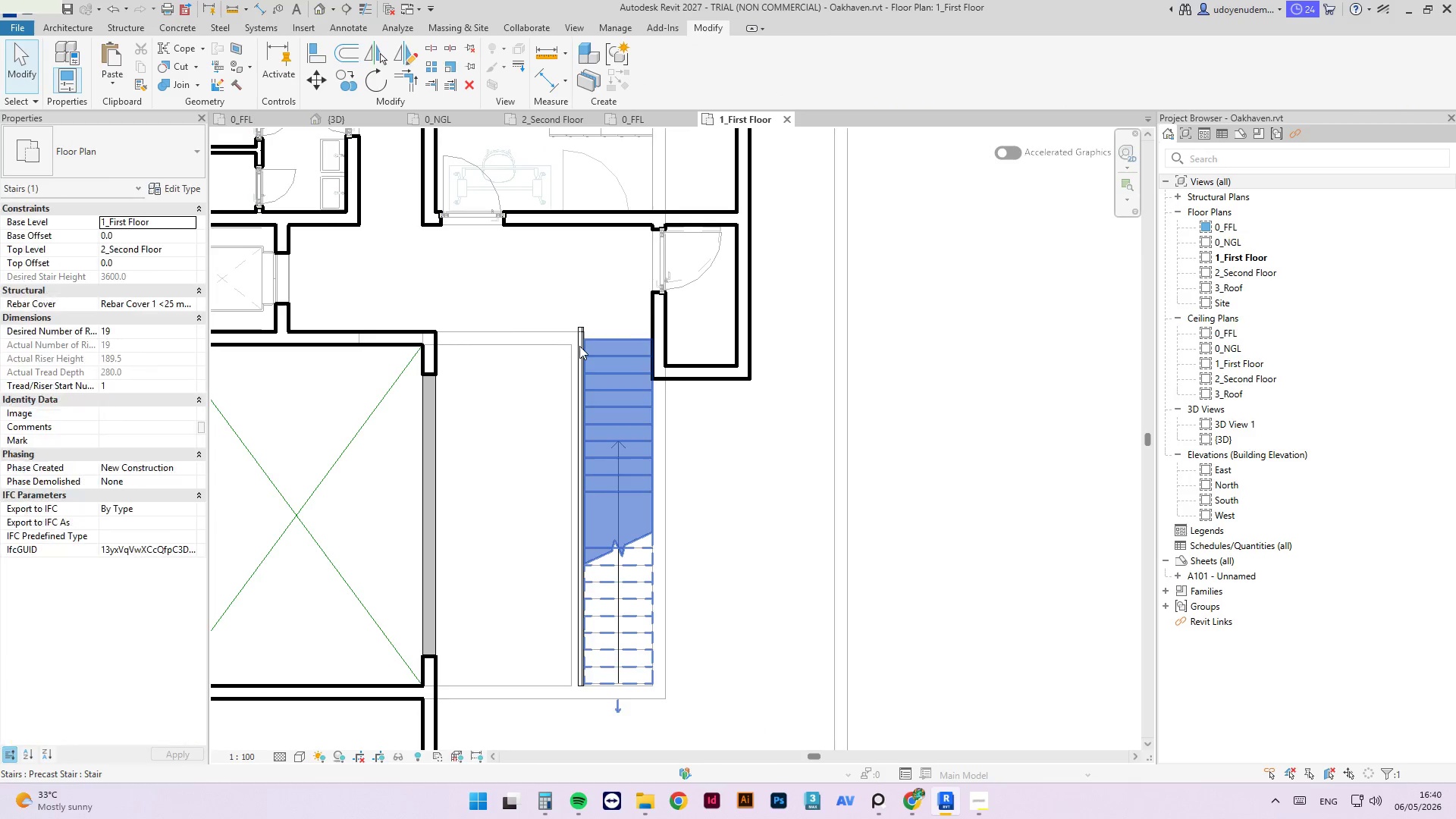 
scroll: coordinate [566, 339], scroll_direction: up, amount: 2.0
 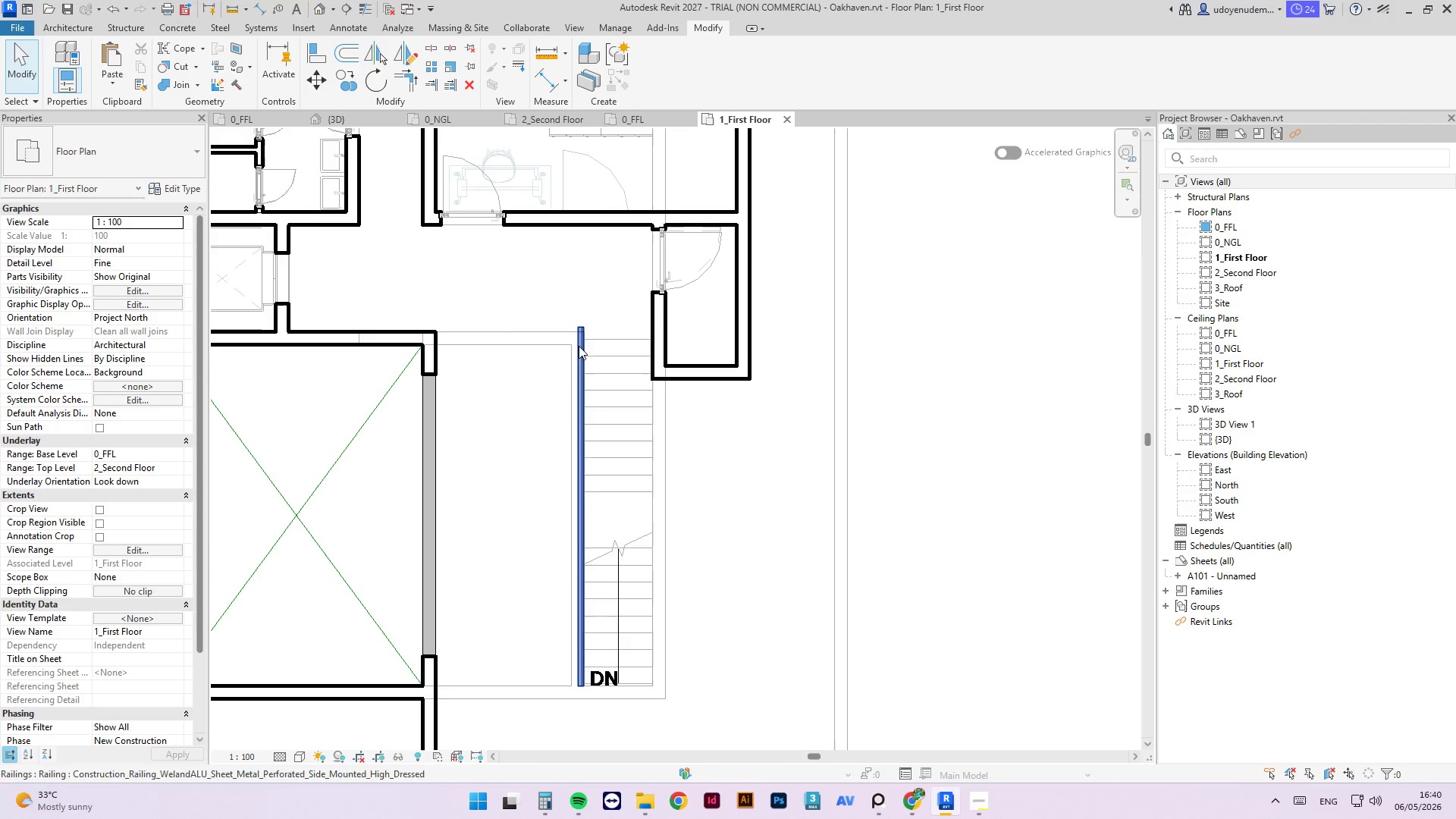 
key(Delete)
 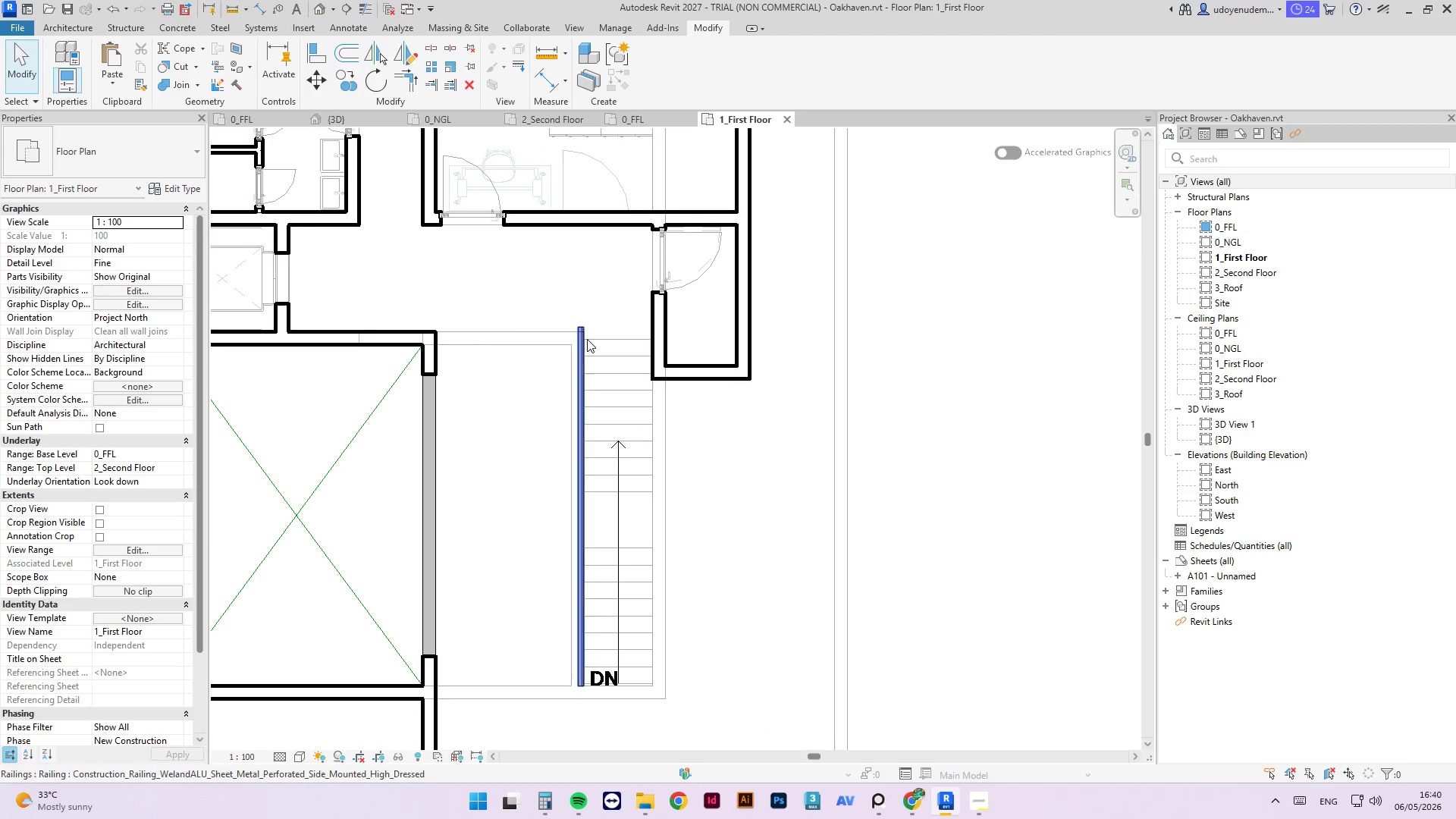 
key(Control+ControlLeft)
 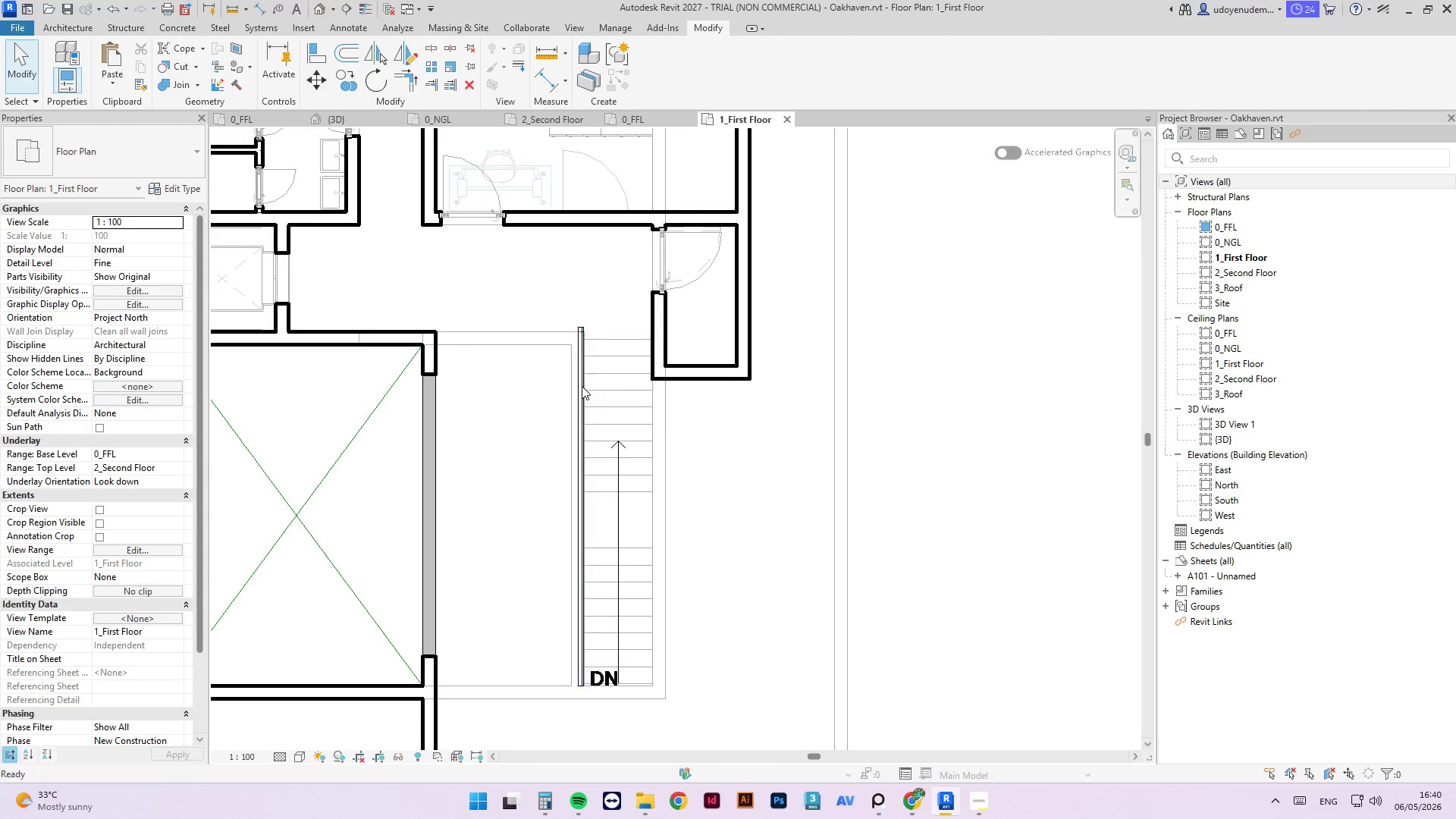 
key(Control+Z)
 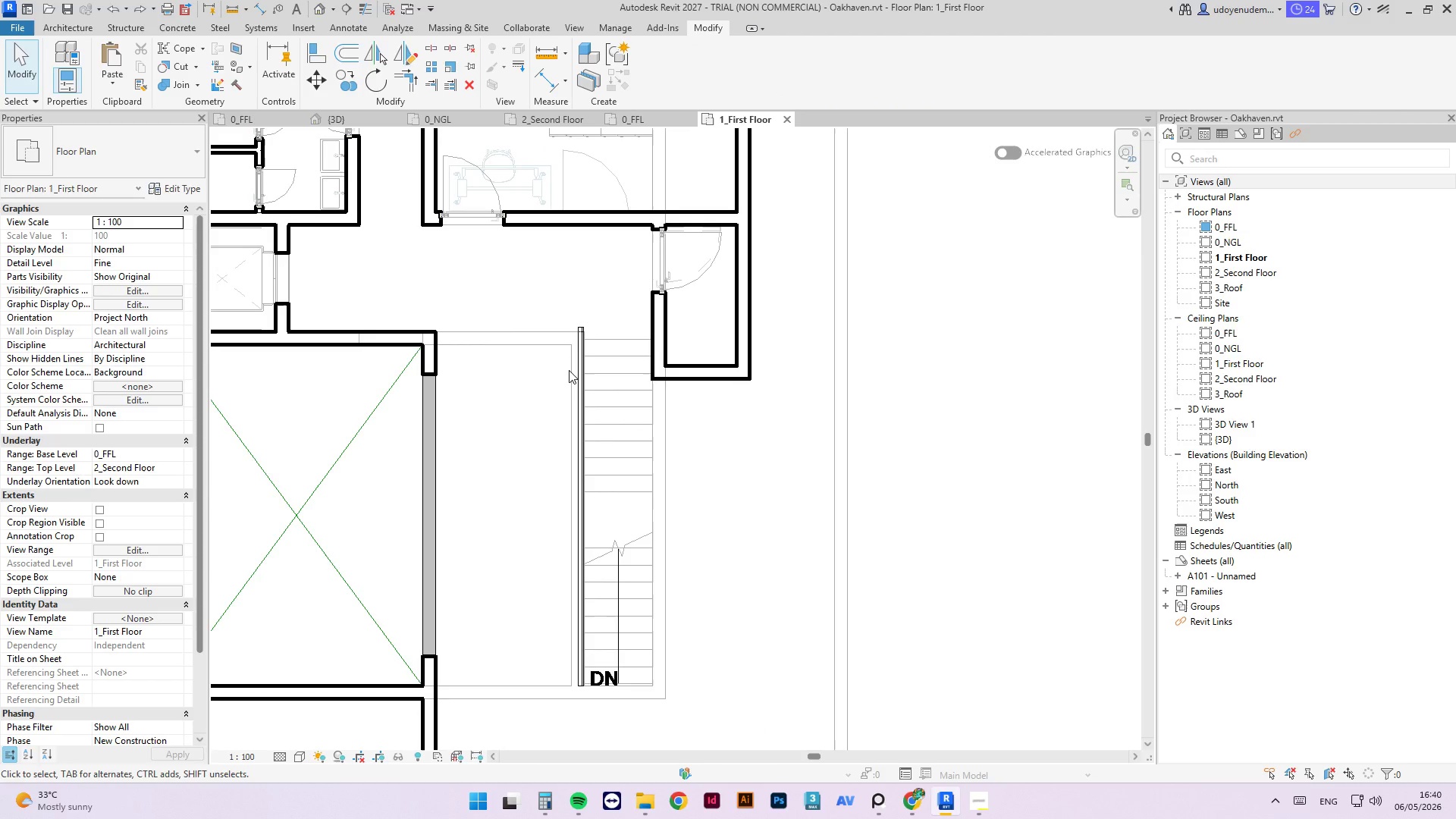 
key(Escape)
 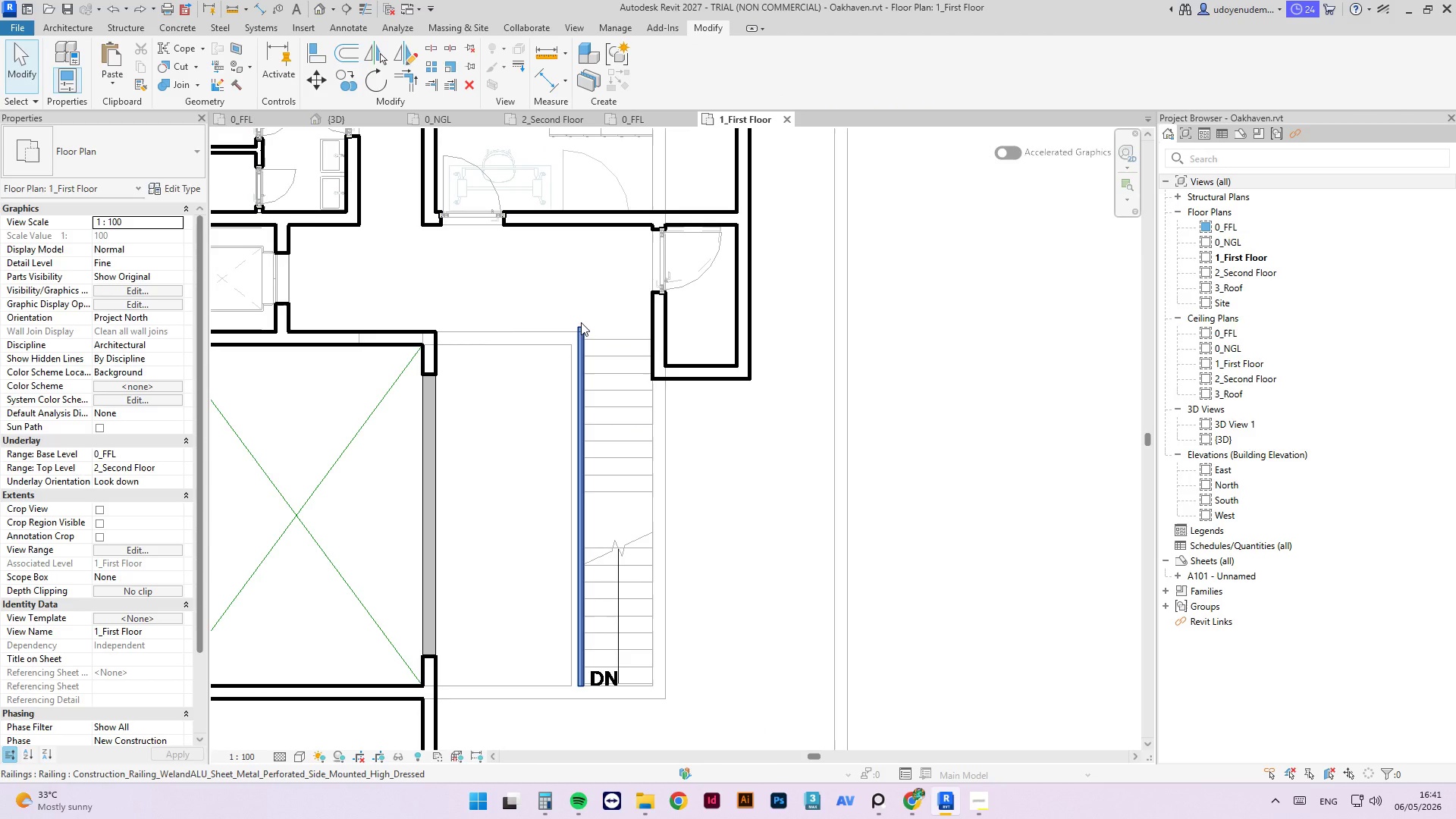 
left_click([581, 325])
 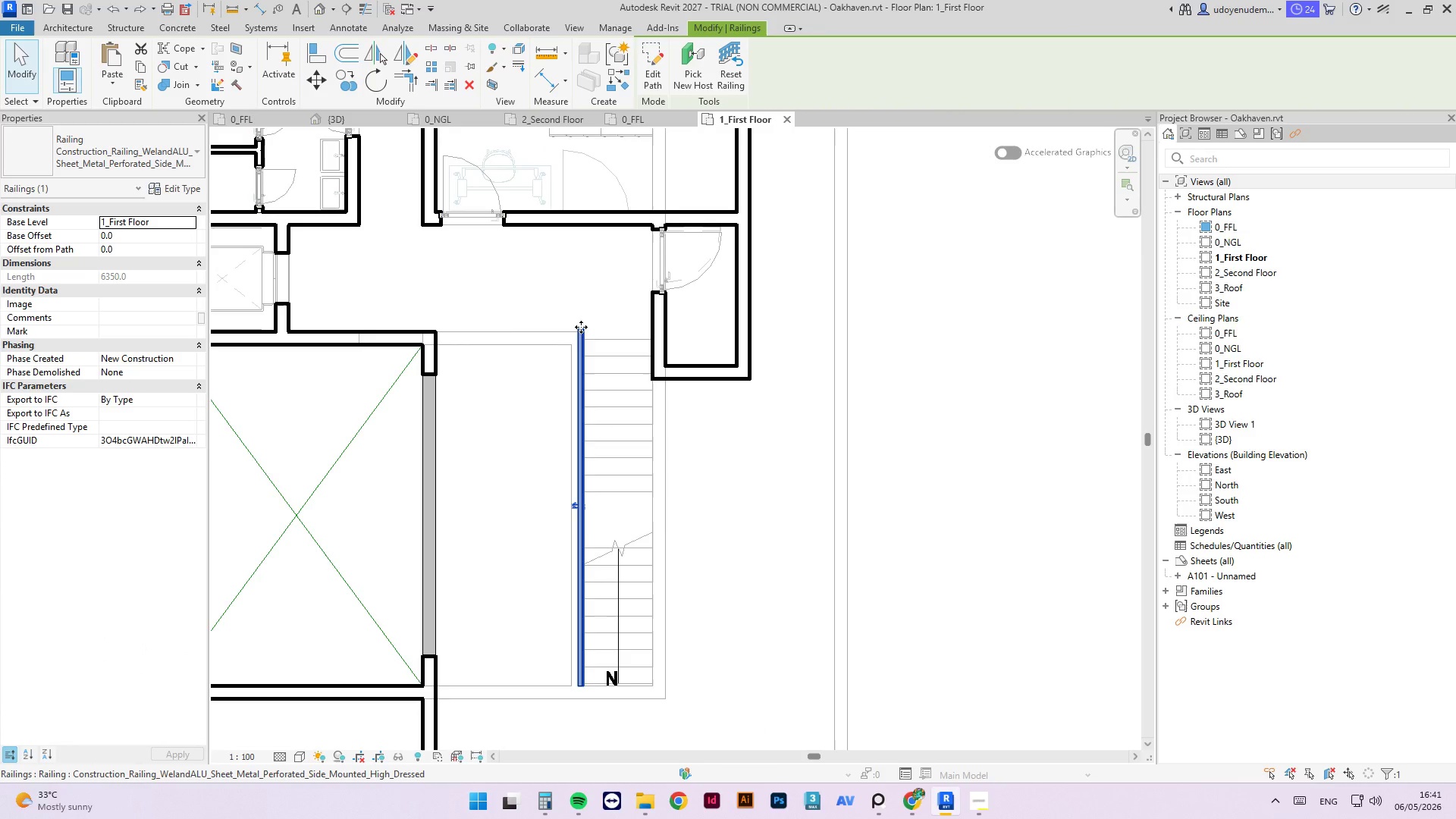 
key(Delete)
 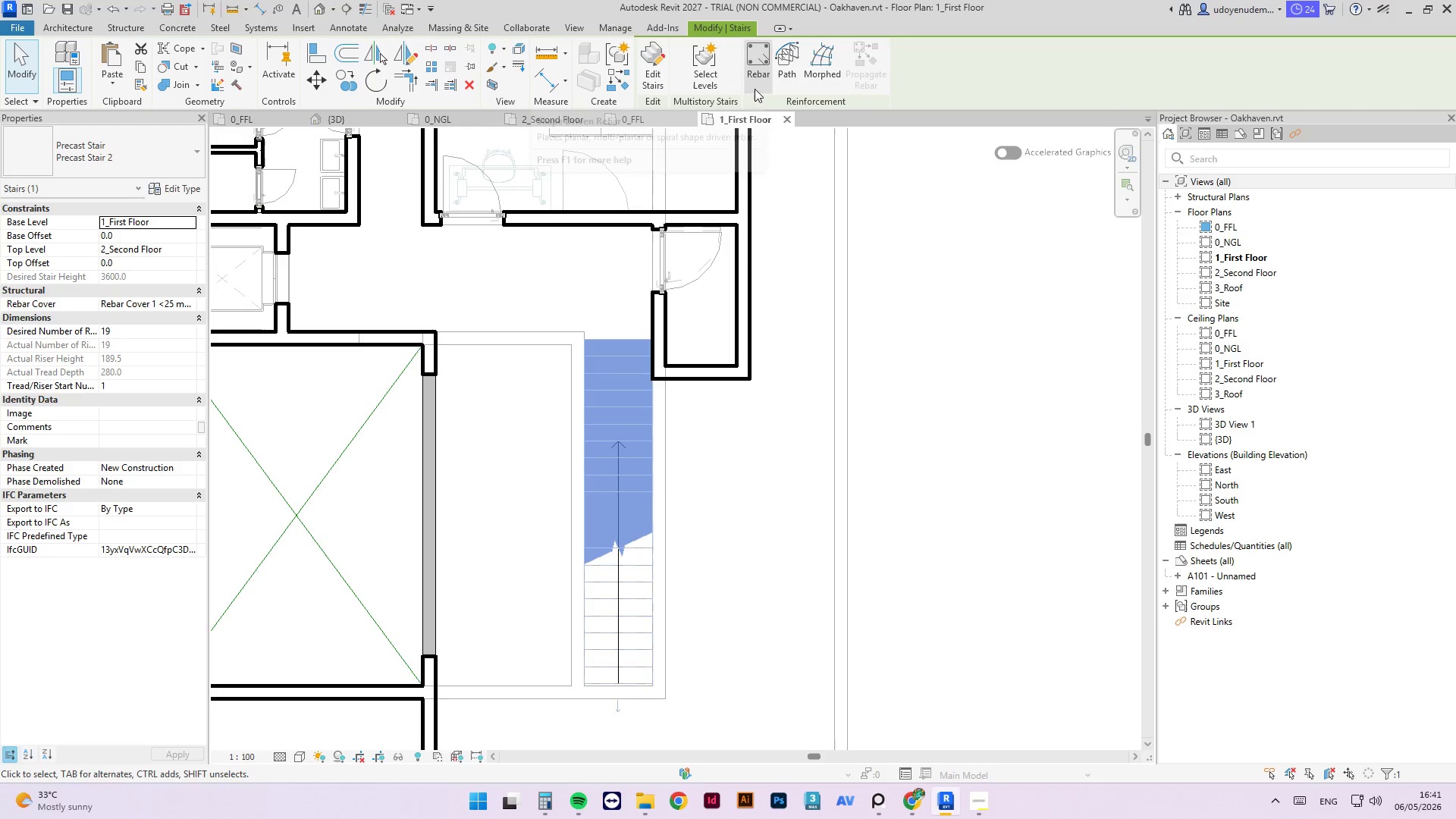 
left_click([650, 52])
 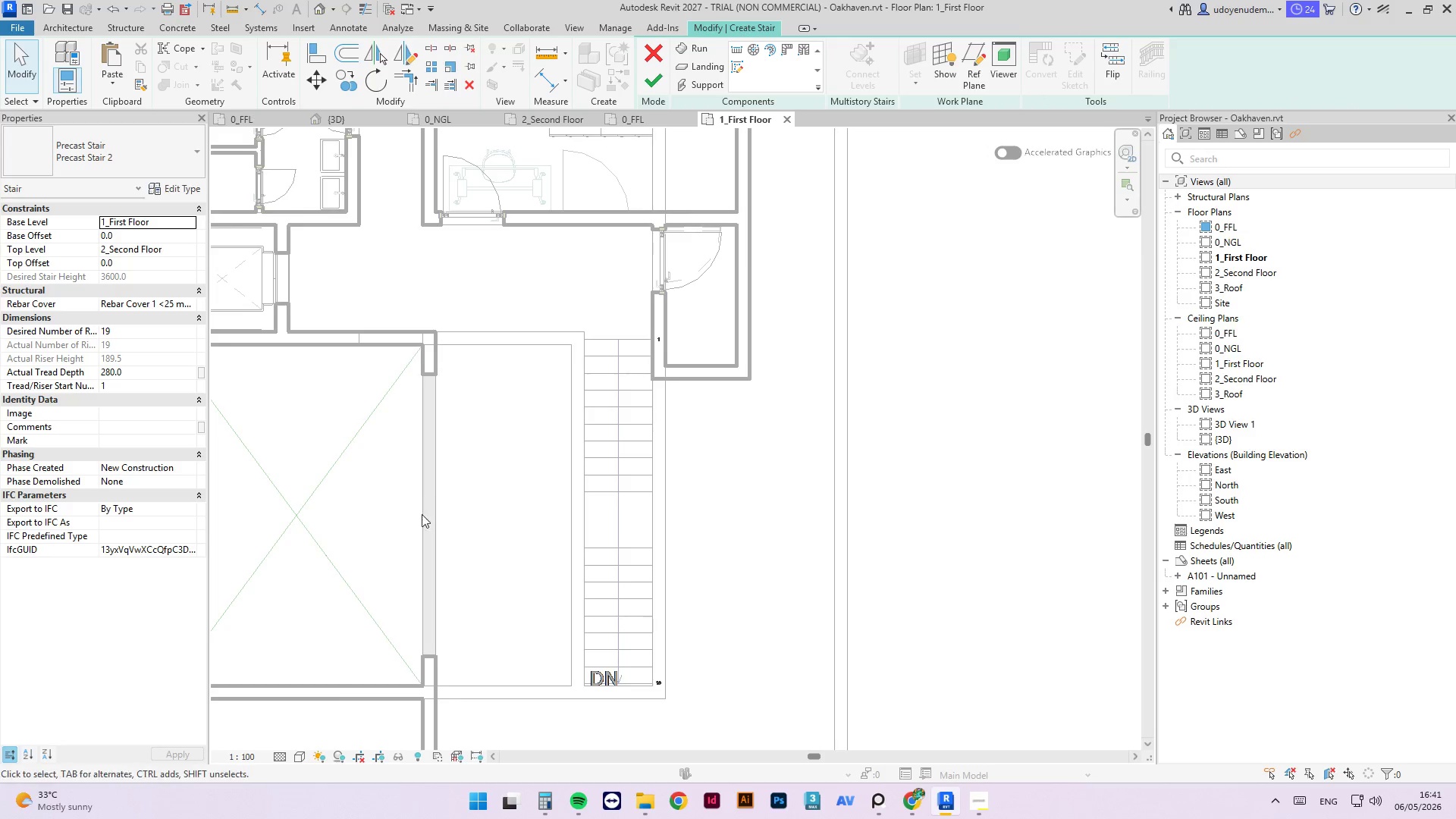 
left_click([618, 377])
 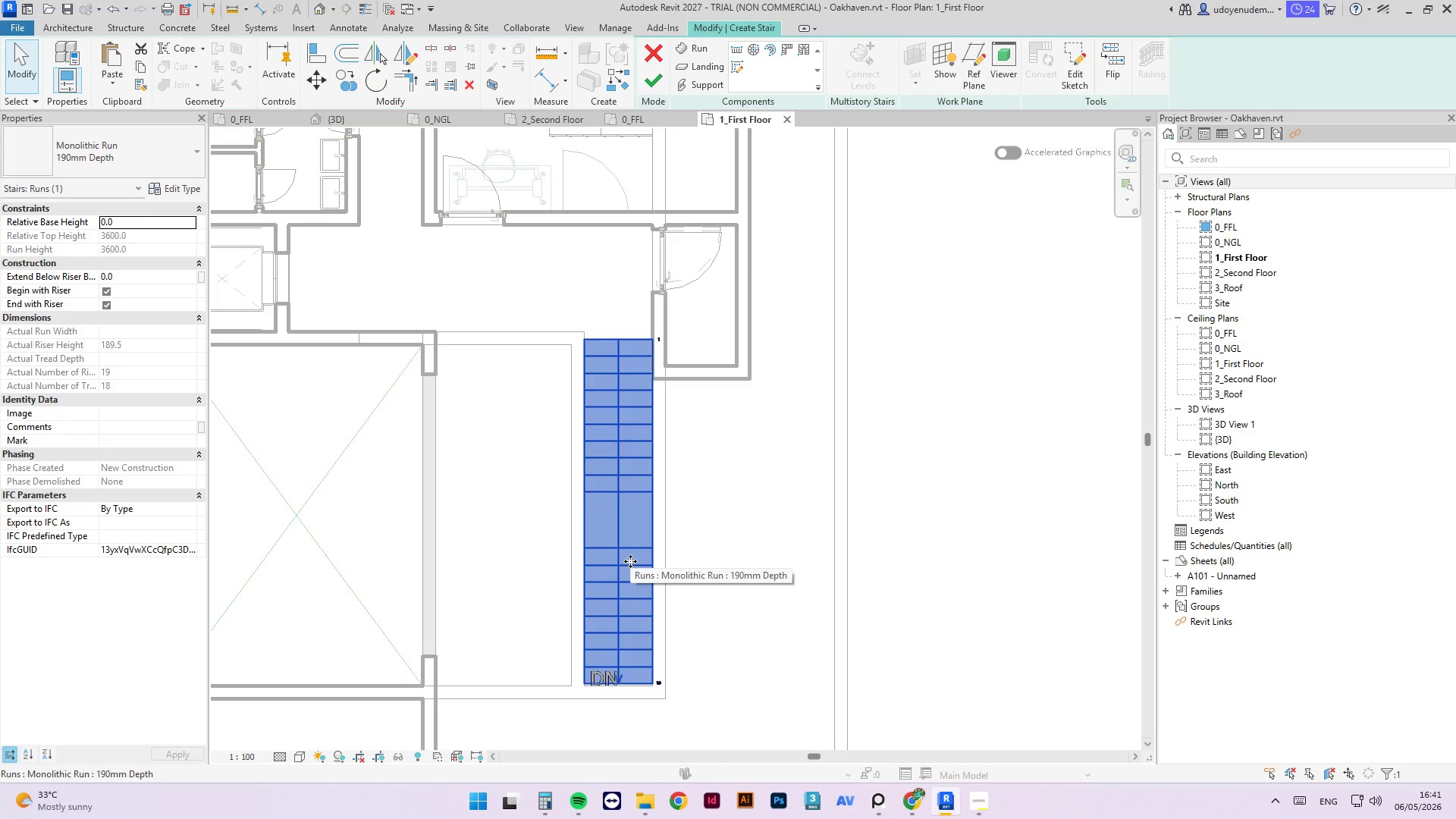 
wait(18.14)
 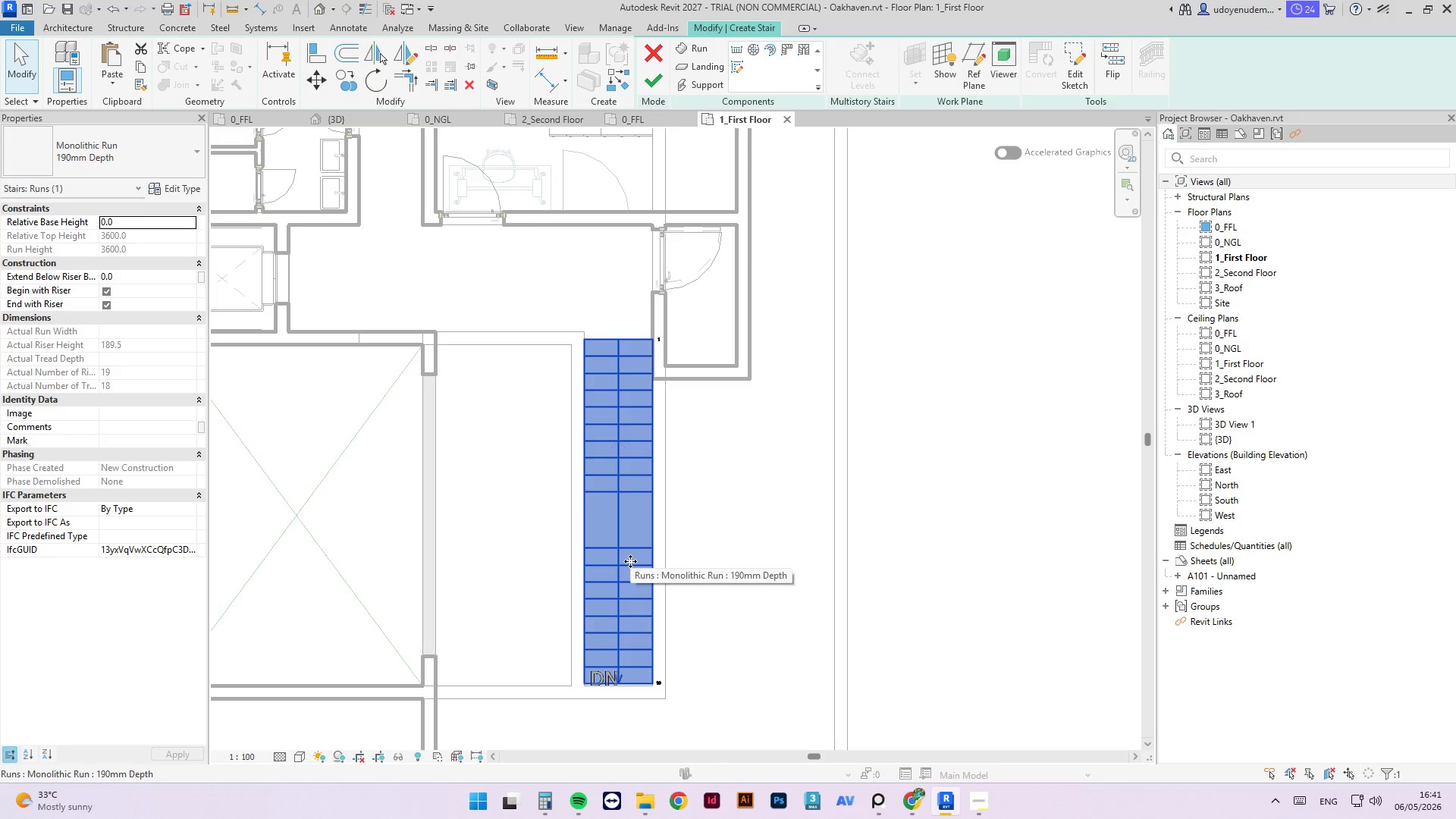 
left_click([657, 52])
 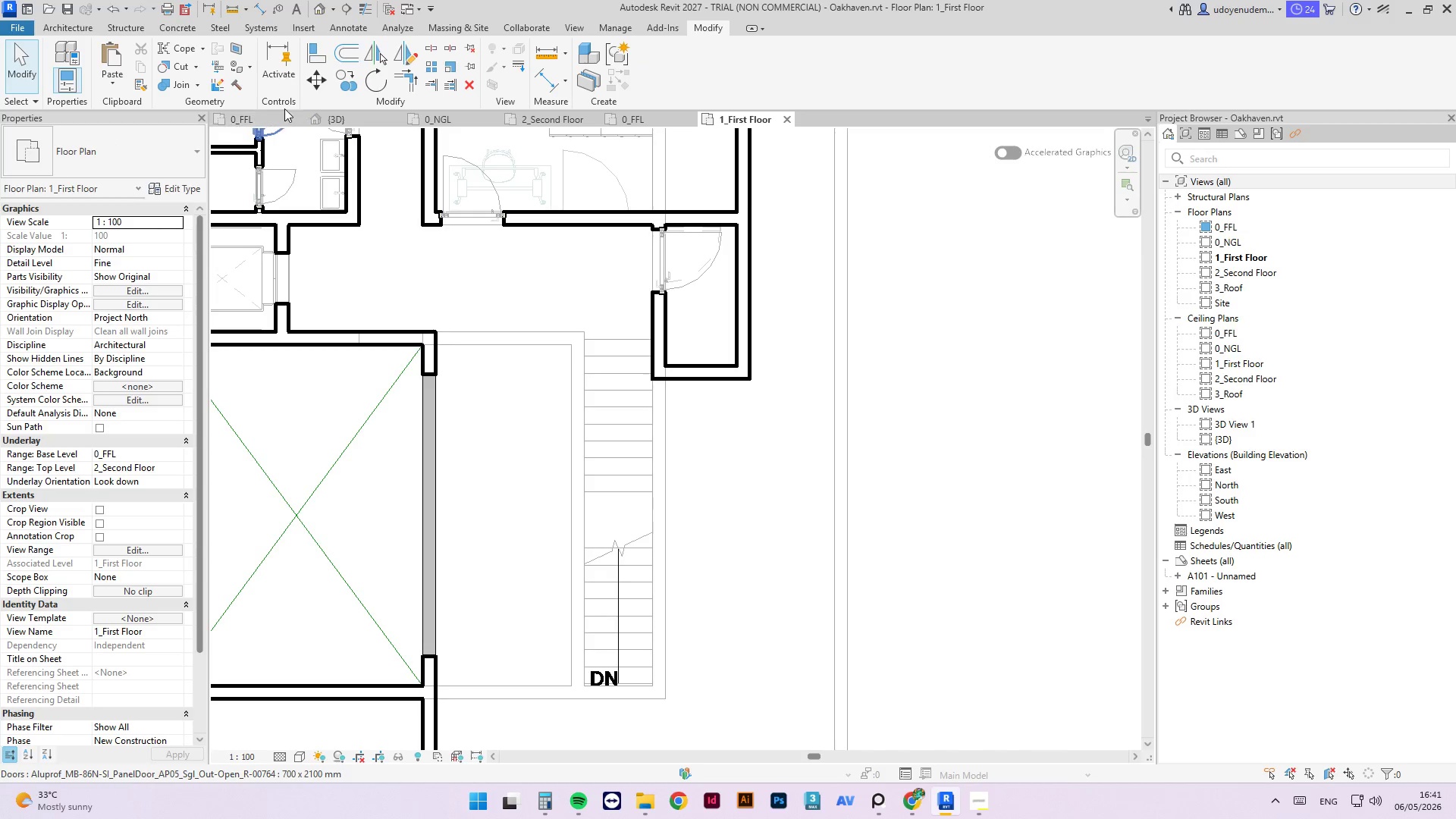 
left_click([333, 116])
 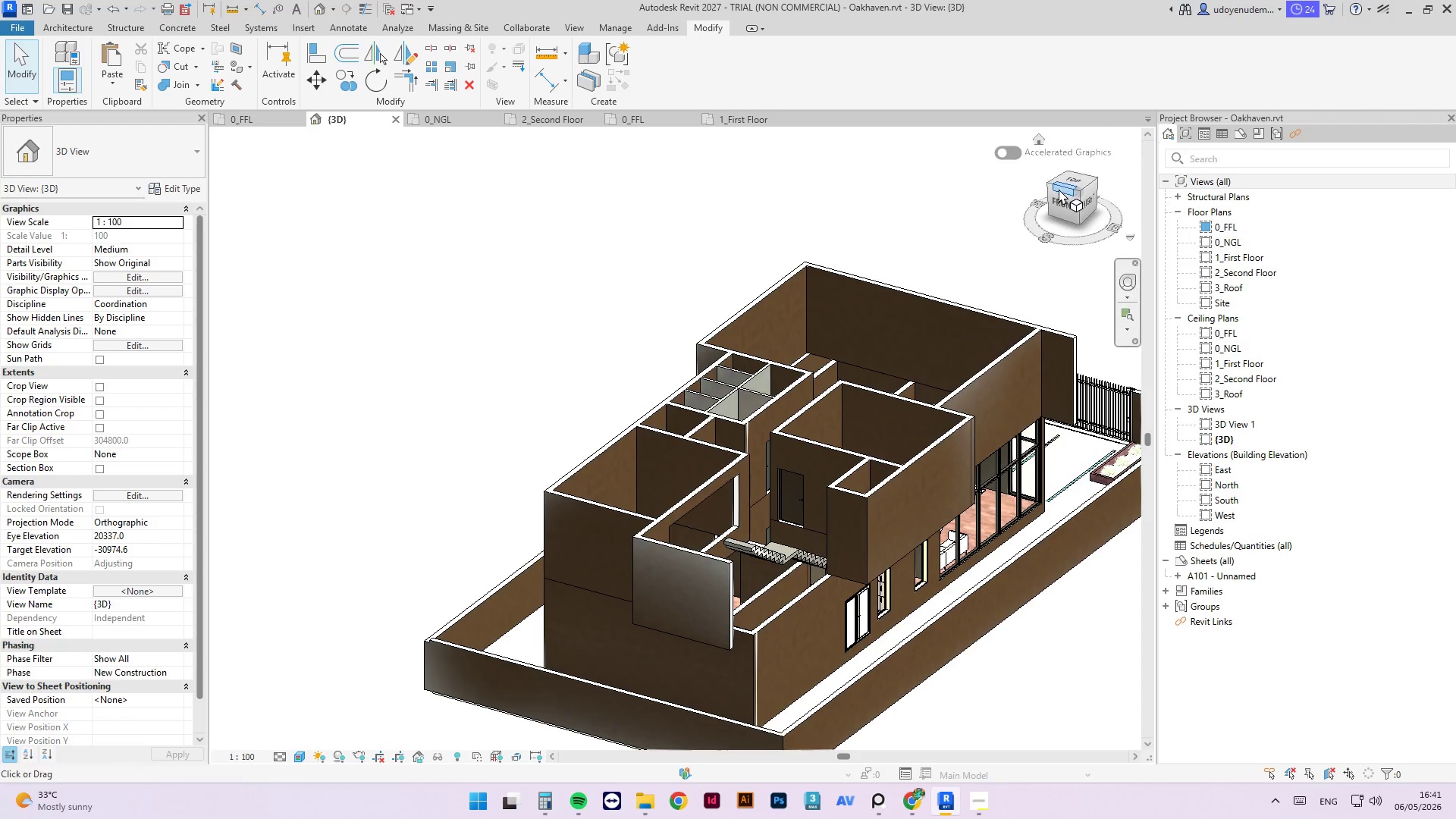 
left_click_drag(start_coordinate=[1072, 190], to_coordinate=[1100, 206])
 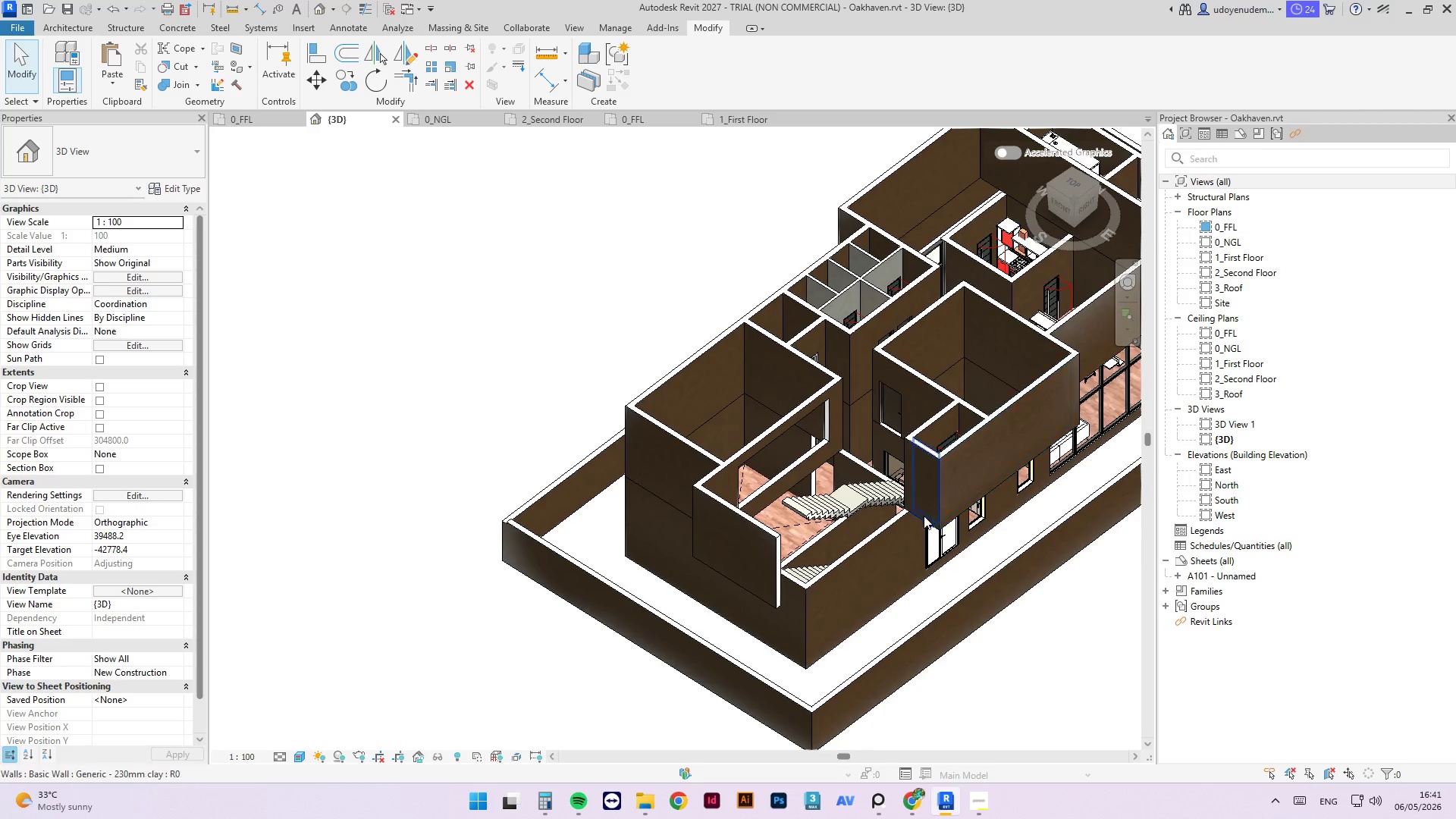 
scroll: coordinate [689, 474], scroll_direction: down, amount: 6.0
 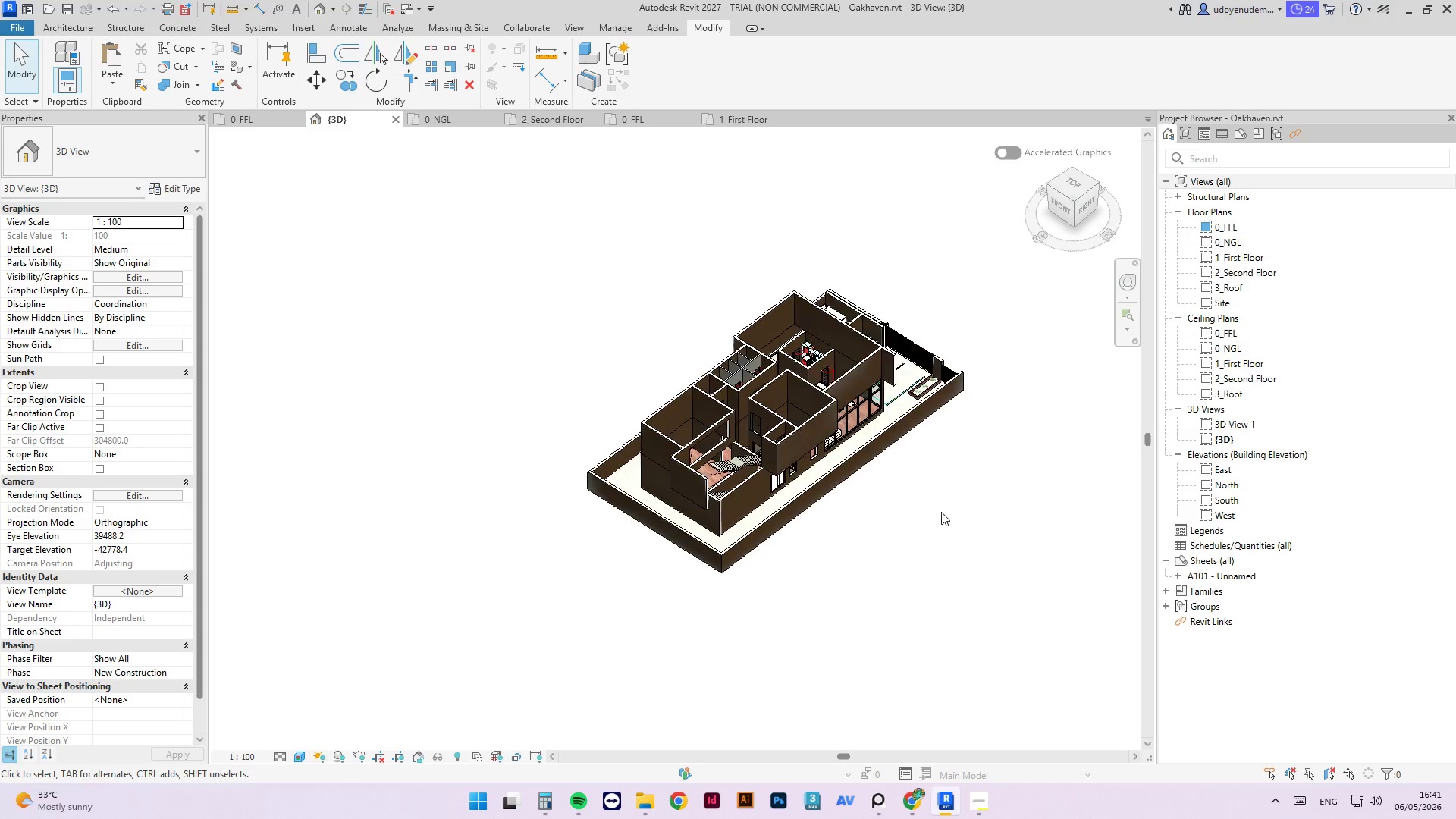 
hold_key(key=ShiftLeft, duration=0.72)
 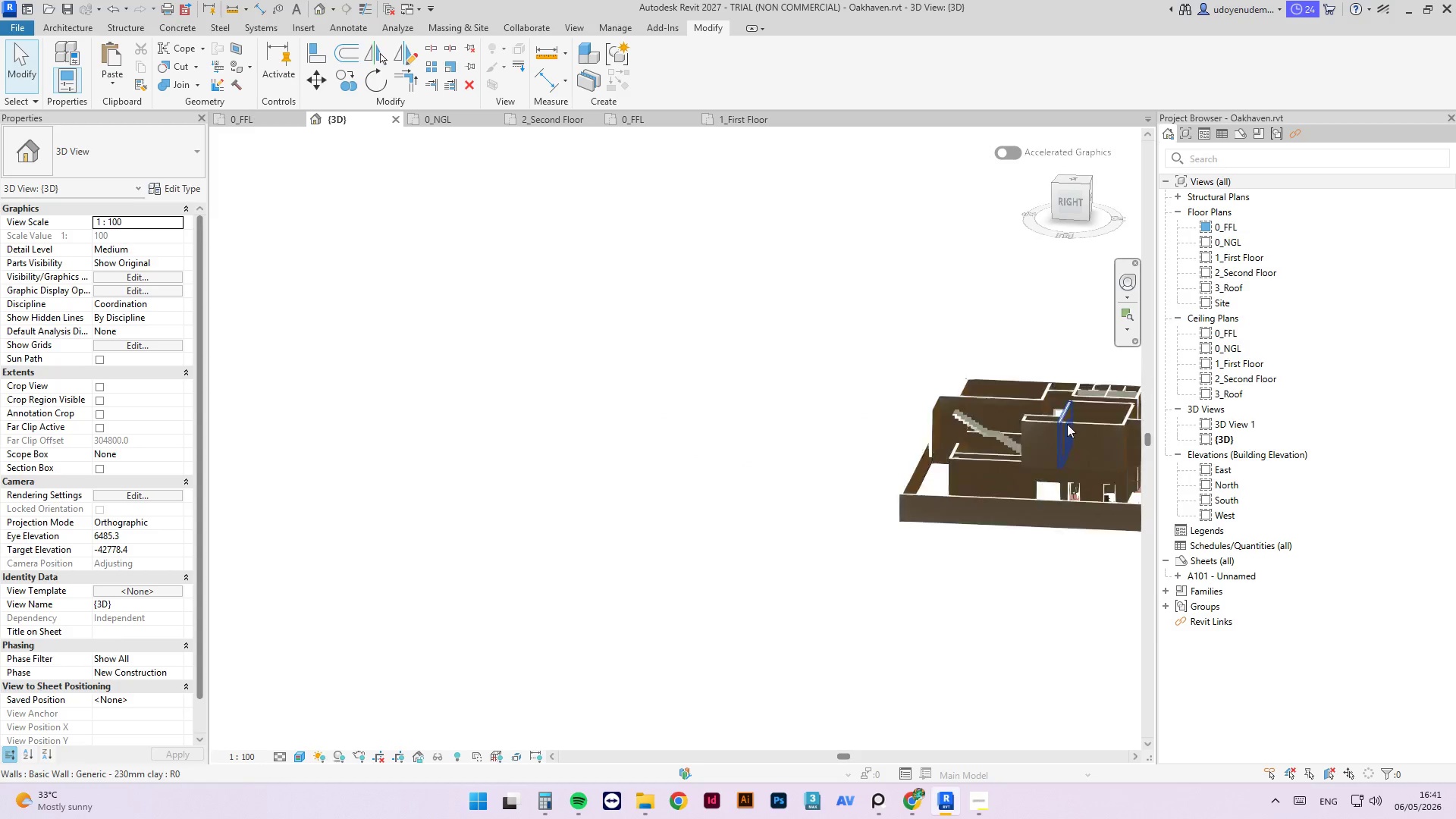 
hold_key(key=ShiftLeft, duration=0.47)
 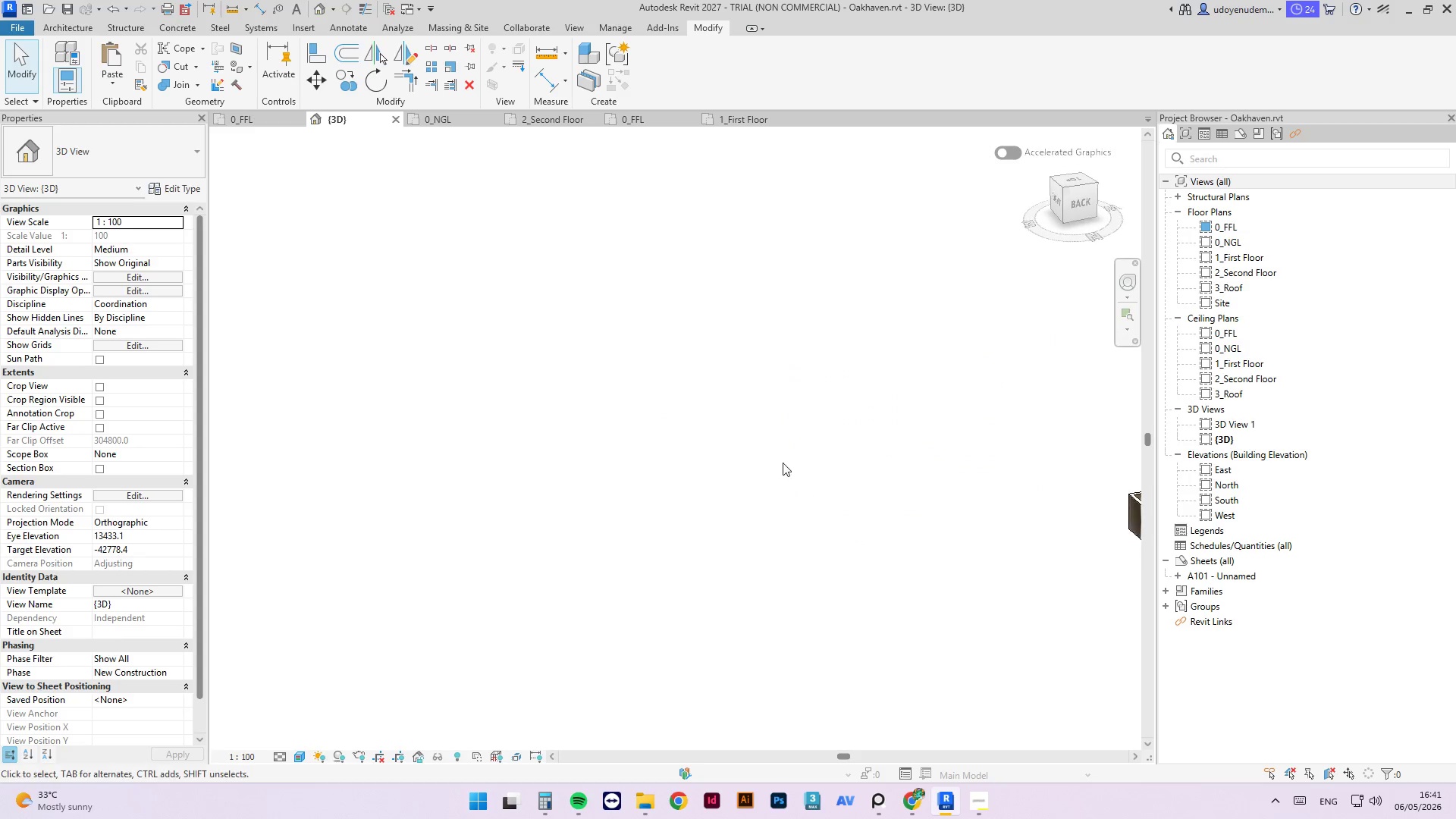 
scroll: coordinate [764, 441], scroll_direction: up, amount: 3.0
 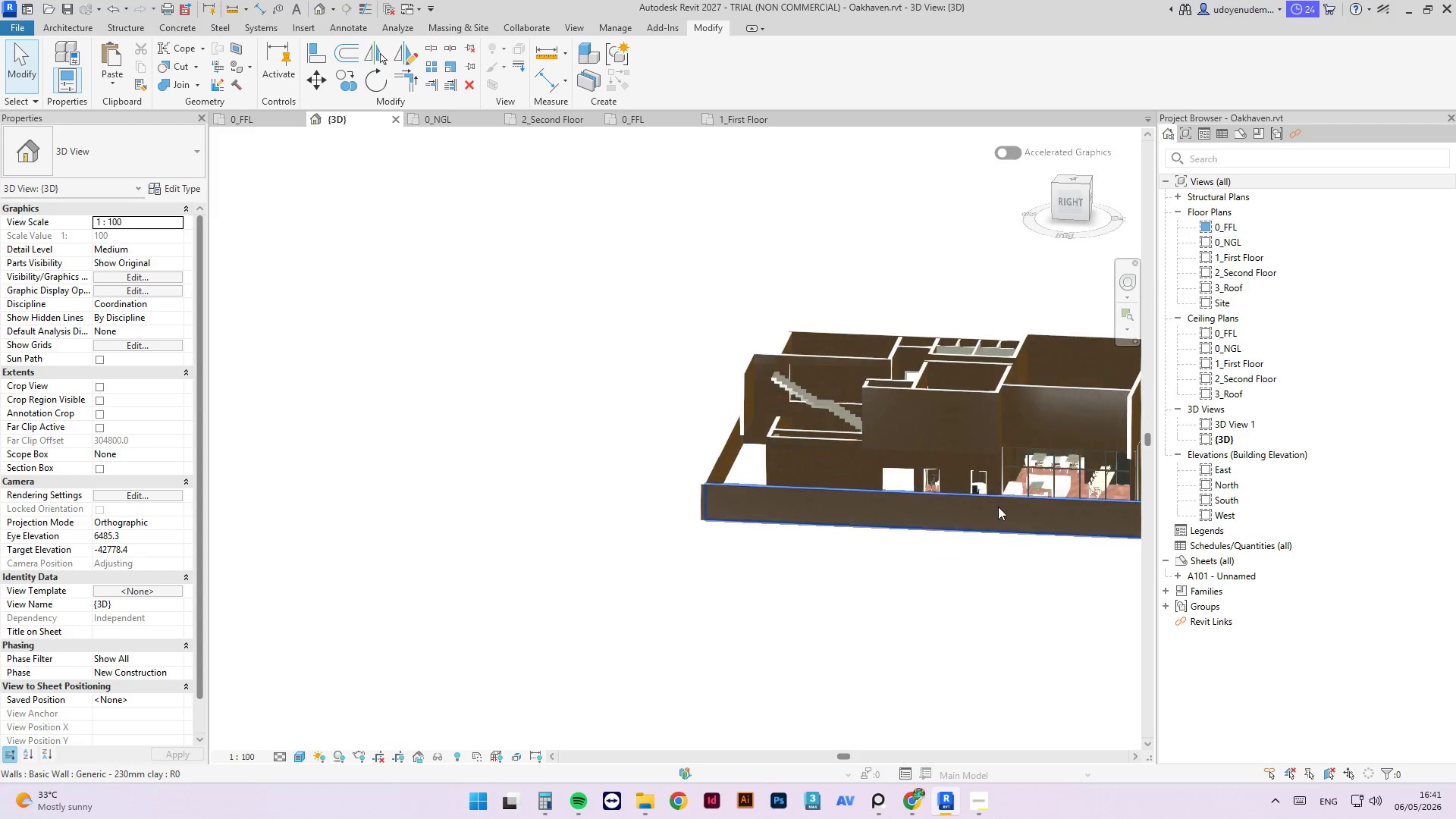 
scroll: coordinate [774, 461], scroll_direction: down, amount: 3.0
 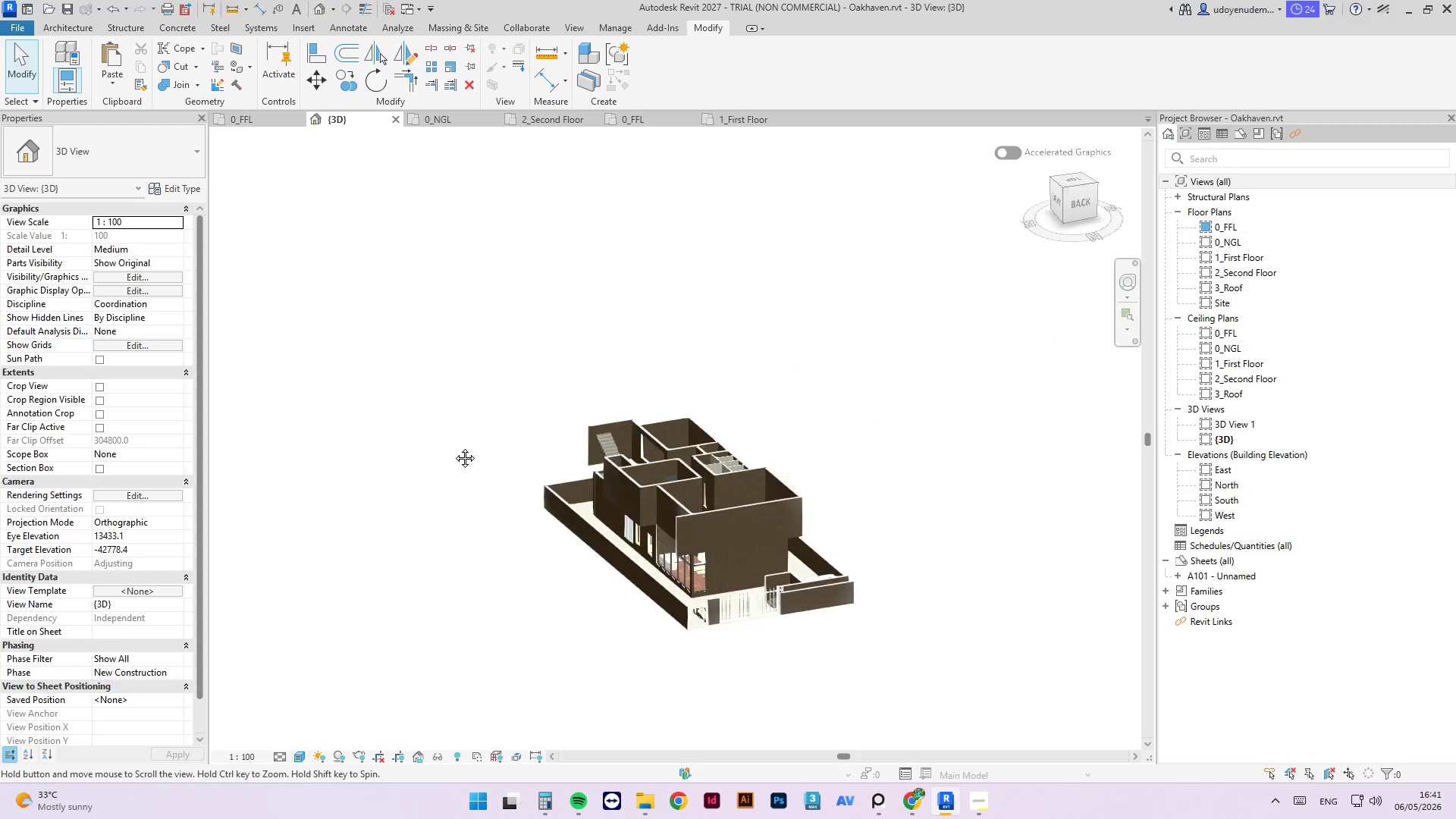 
hold_key(key=ShiftLeft, duration=0.44)
 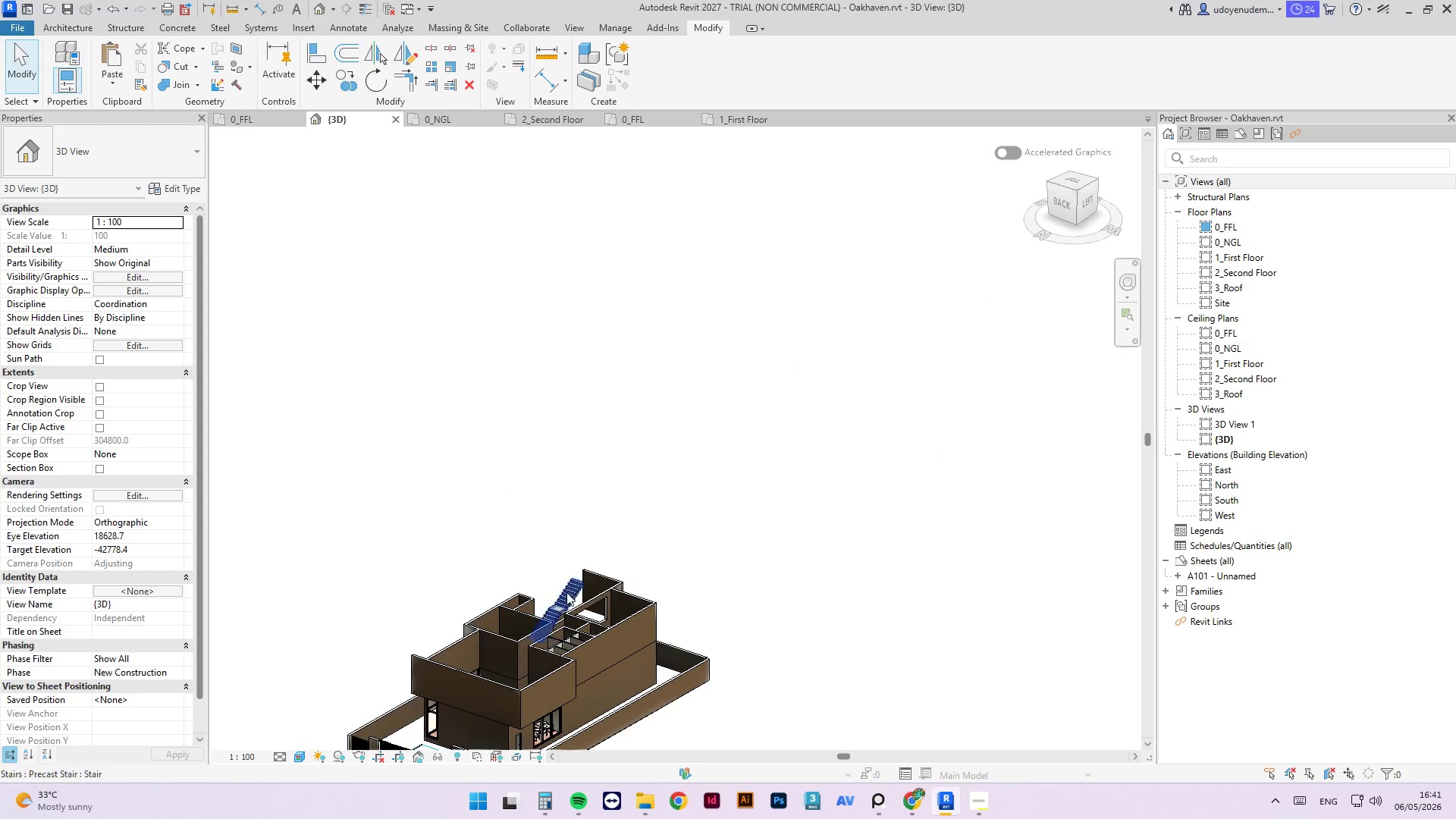 
hold_key(key=ShiftLeft, duration=0.45)
 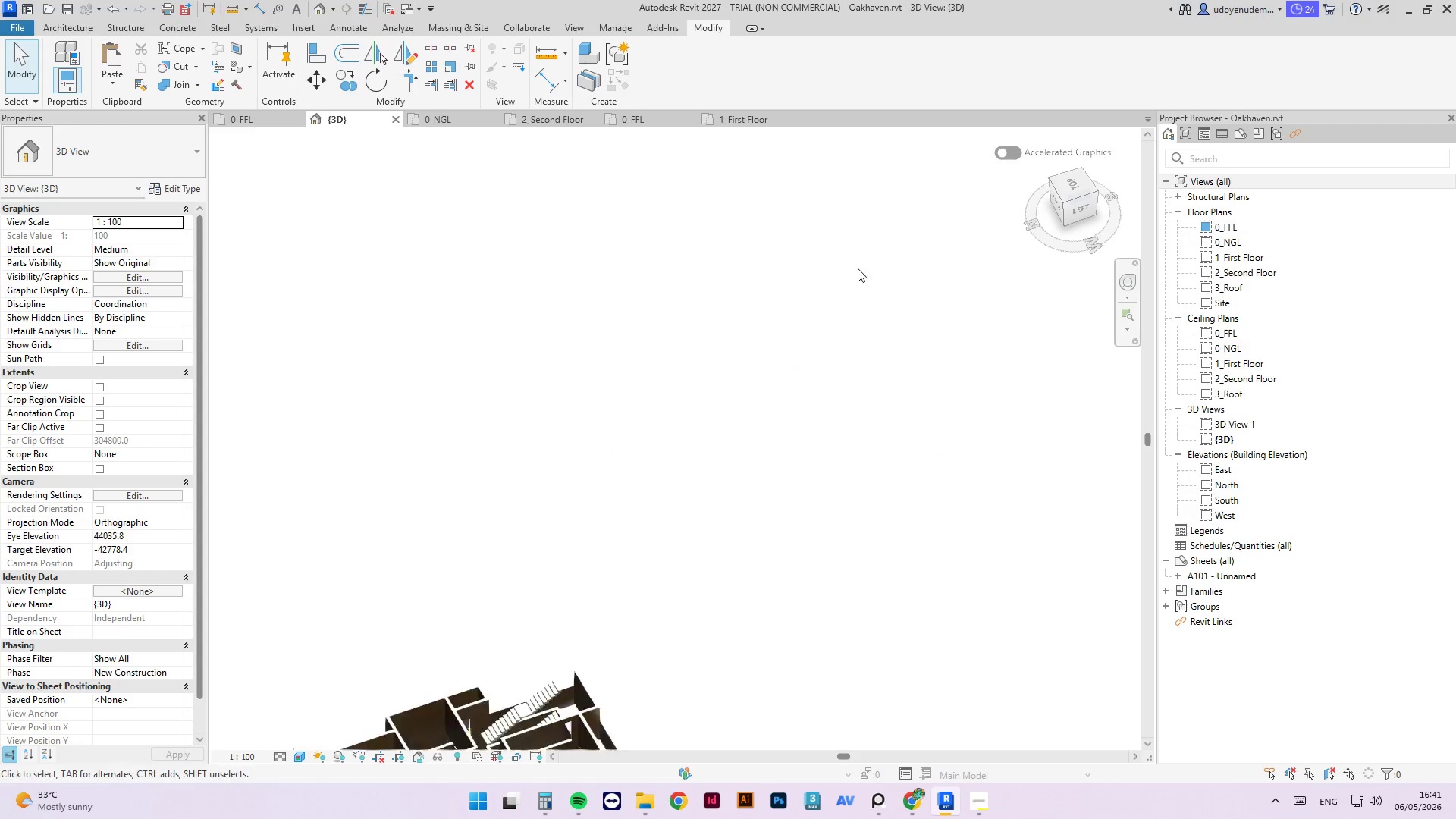 
scroll: coordinate [636, 431], scroll_direction: up, amount: 3.0
 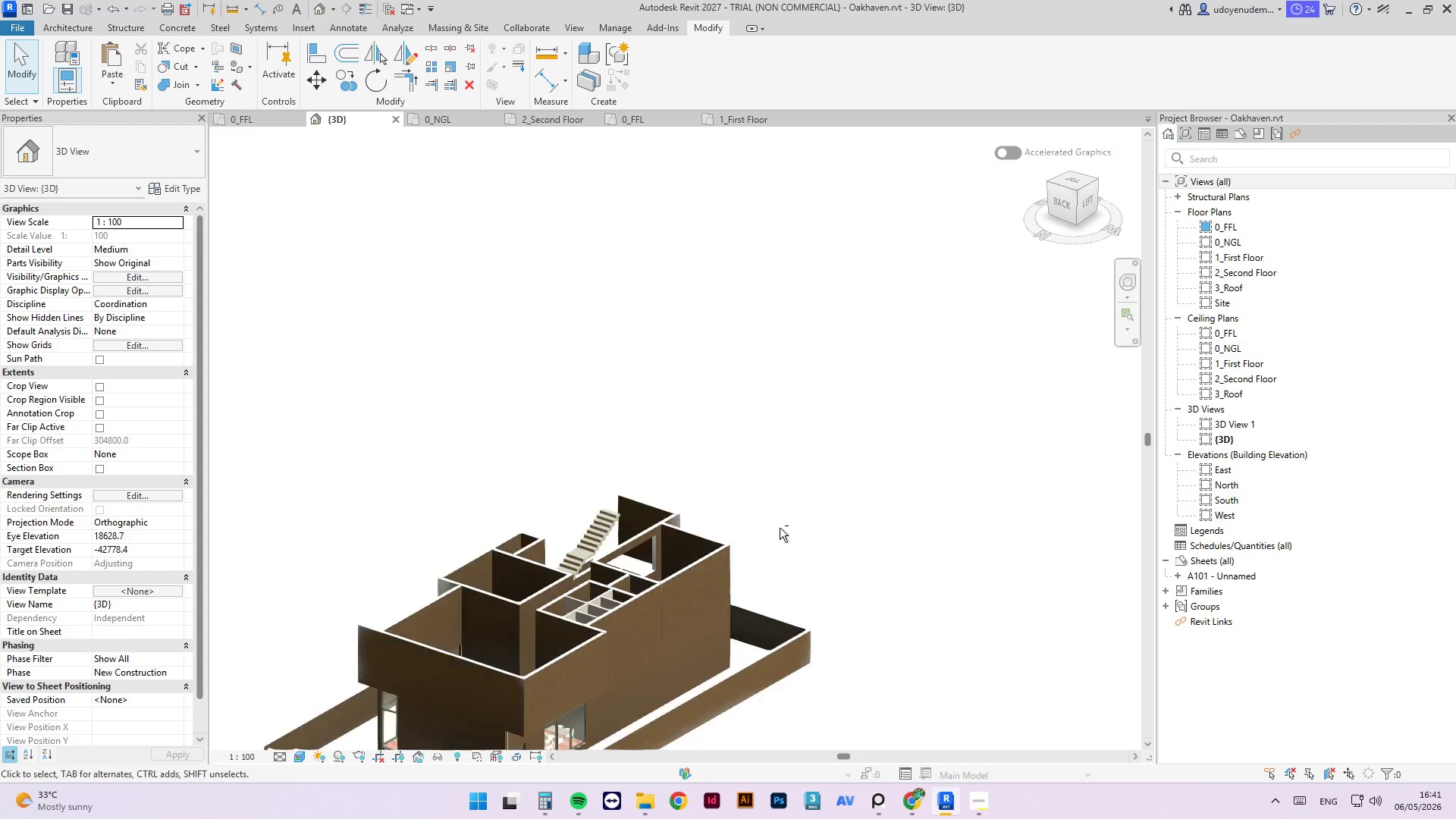 
hold_key(key=ShiftLeft, duration=0.45)
 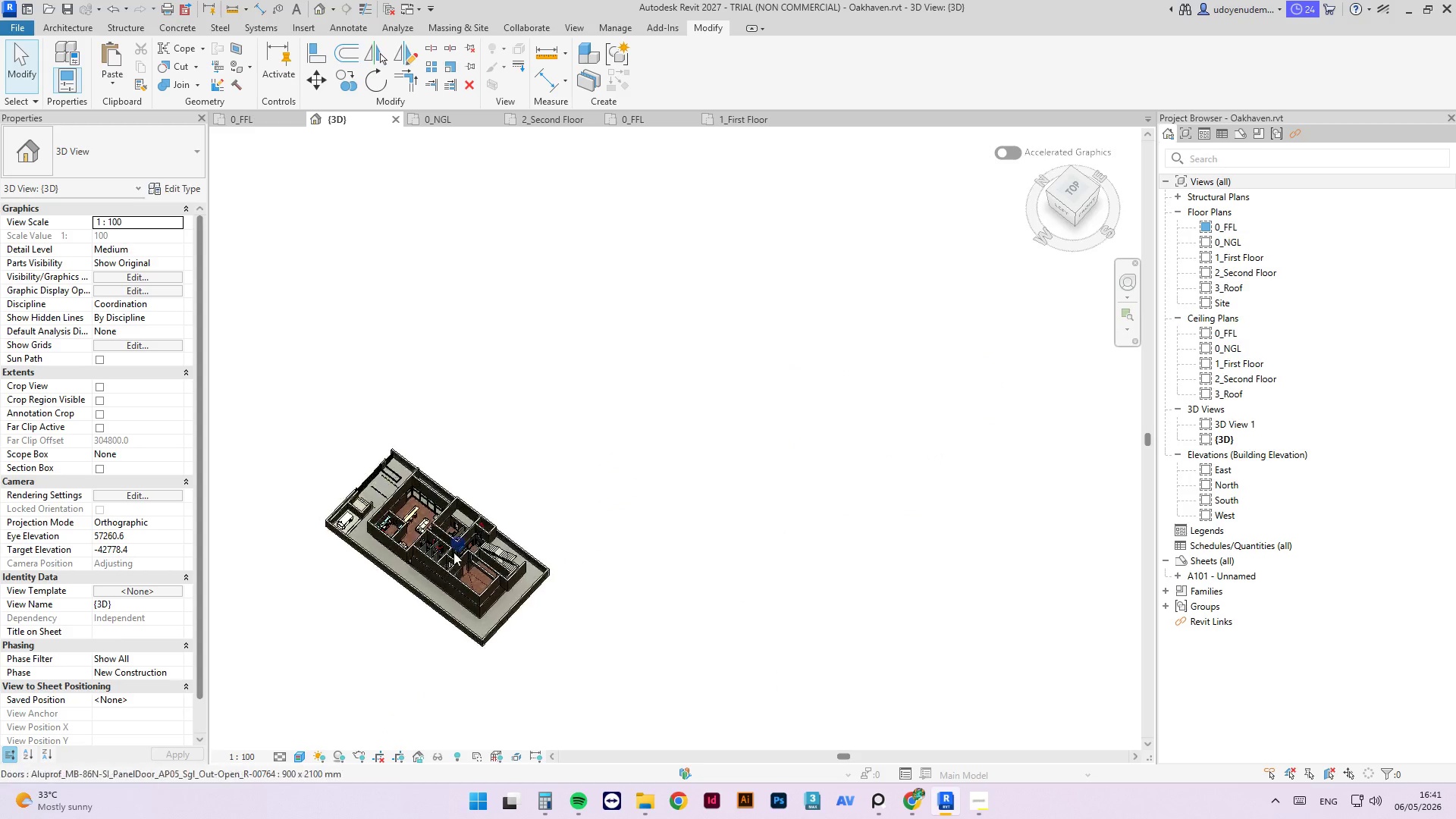 
scroll: coordinate [869, 271], scroll_direction: down, amount: 7.0
 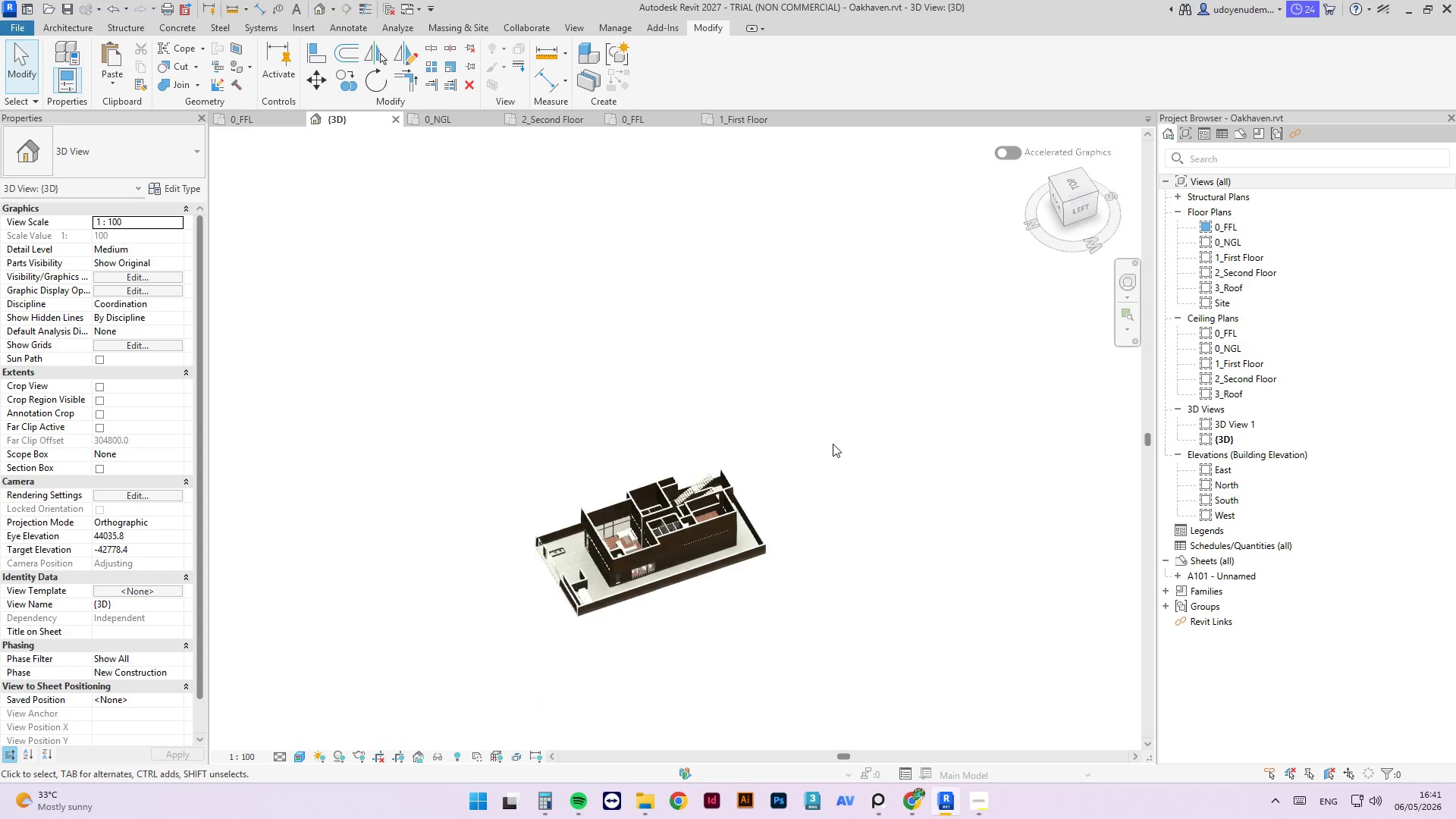 
scroll: coordinate [482, 567], scroll_direction: up, amount: 8.0
 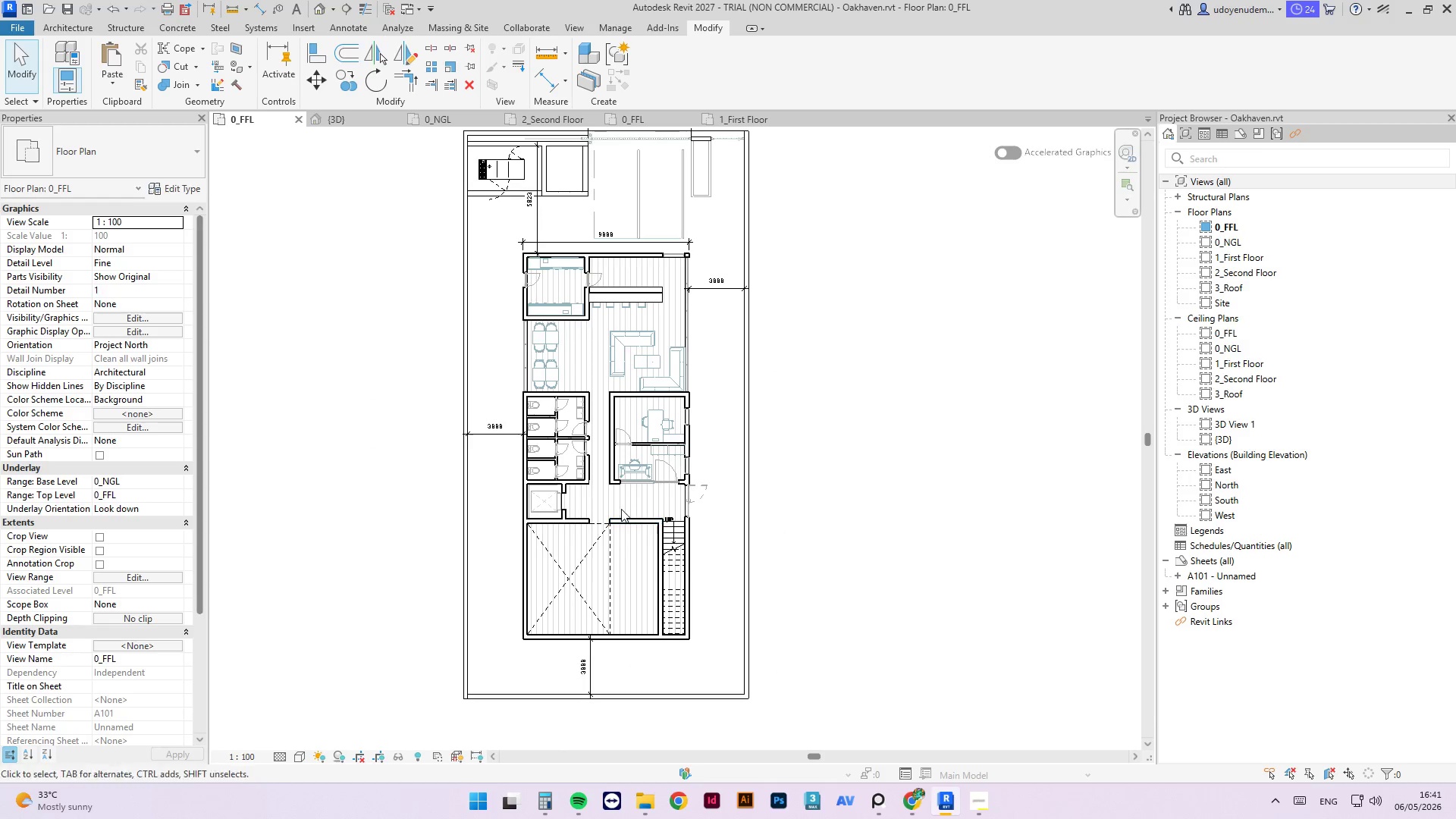 
left_click([727, 111])
 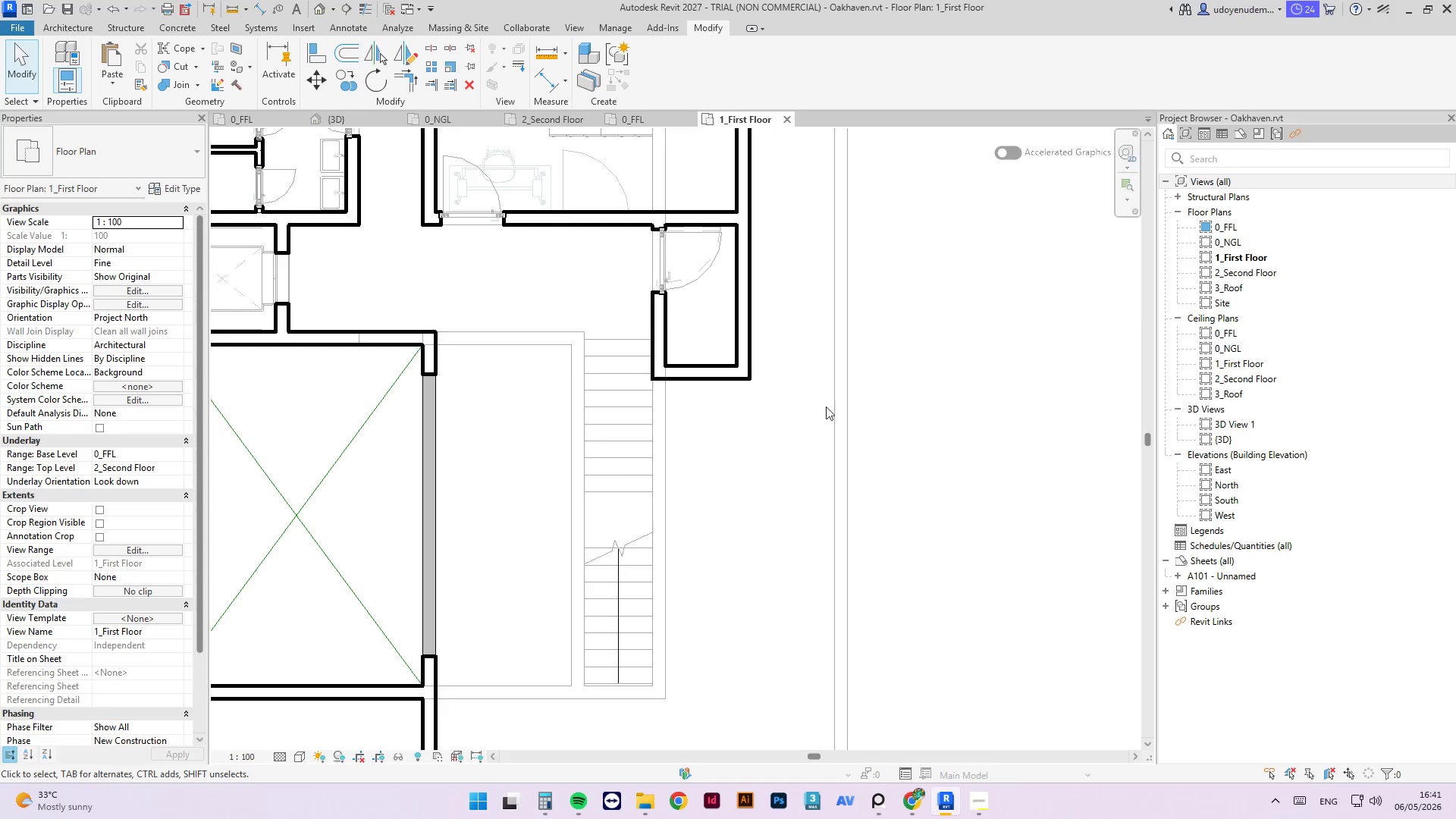 
scroll: coordinate [791, 549], scroll_direction: down, amount: 6.0
 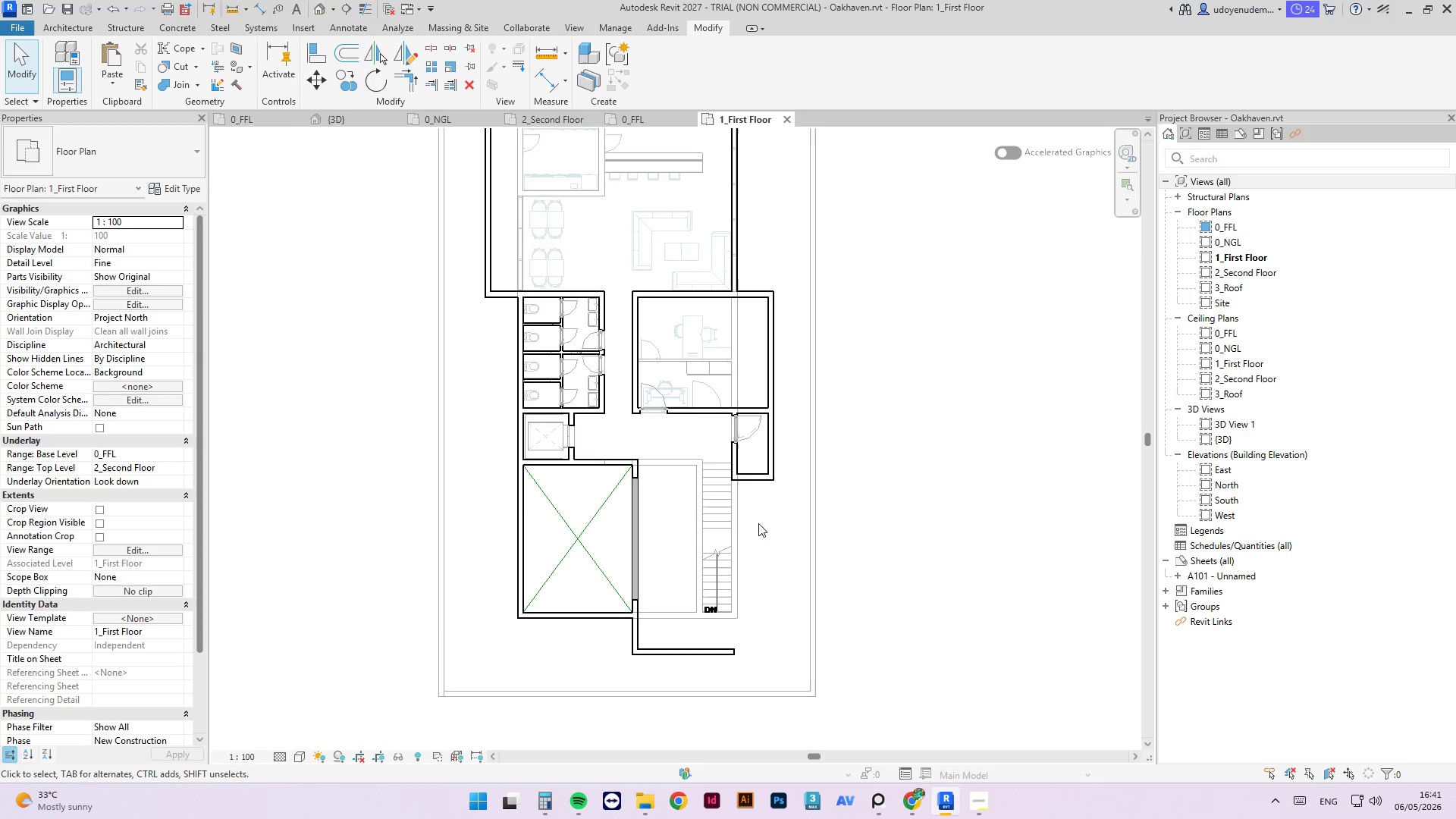 
scroll: coordinate [741, 507], scroll_direction: up, amount: 4.0
 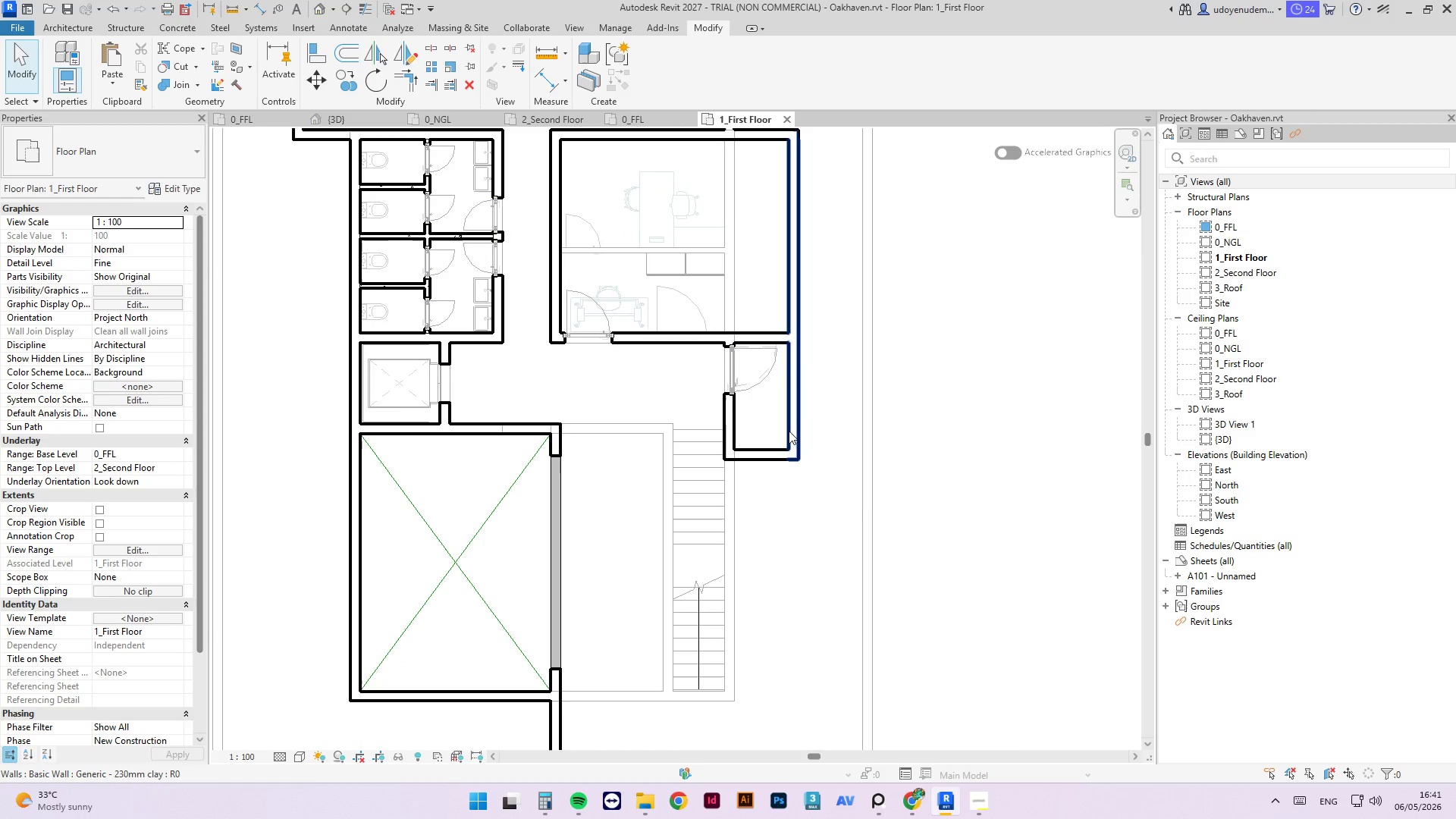 
left_click([793, 423])
 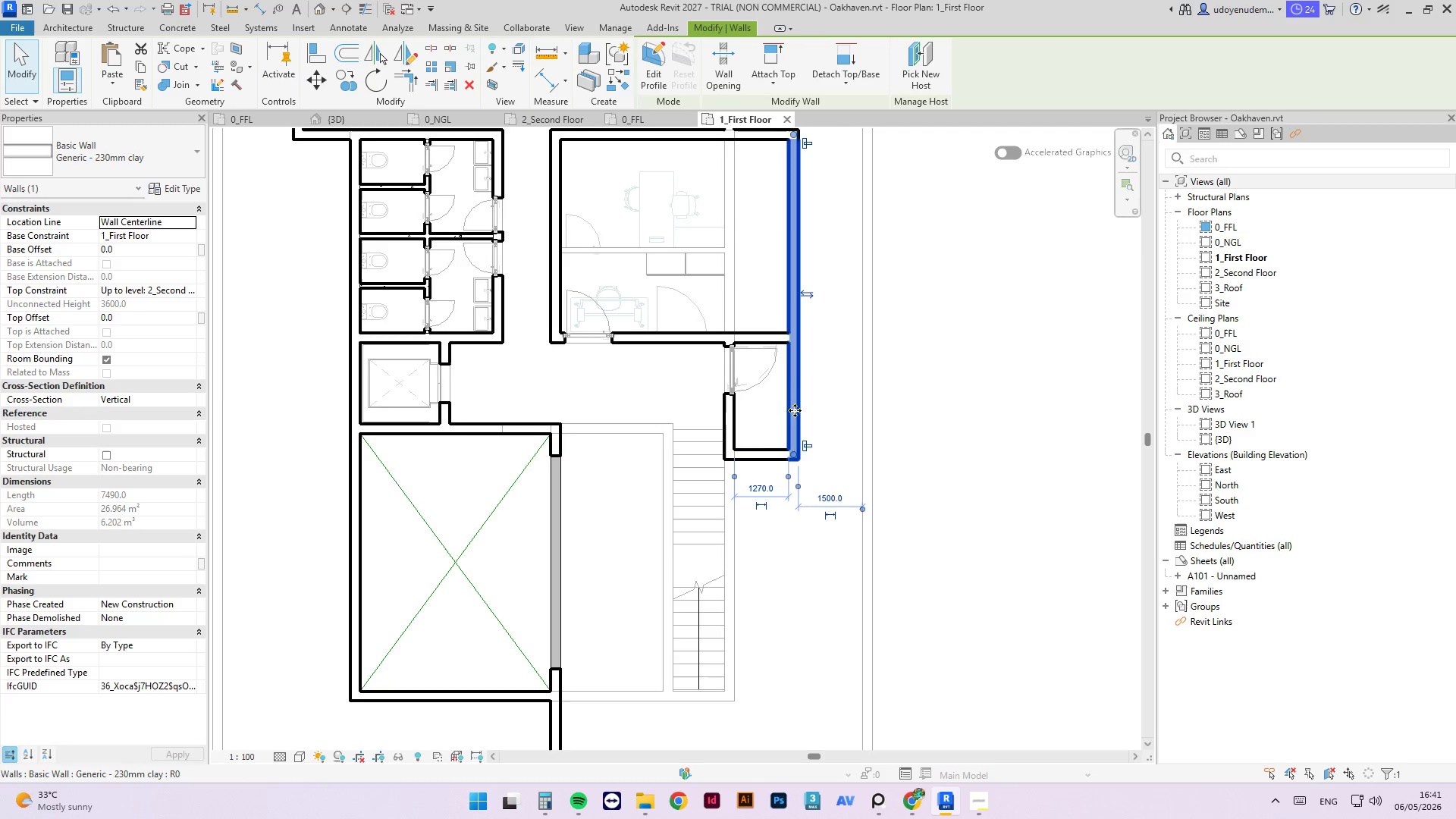 
scroll: coordinate [803, 380], scroll_direction: down, amount: 3.0
 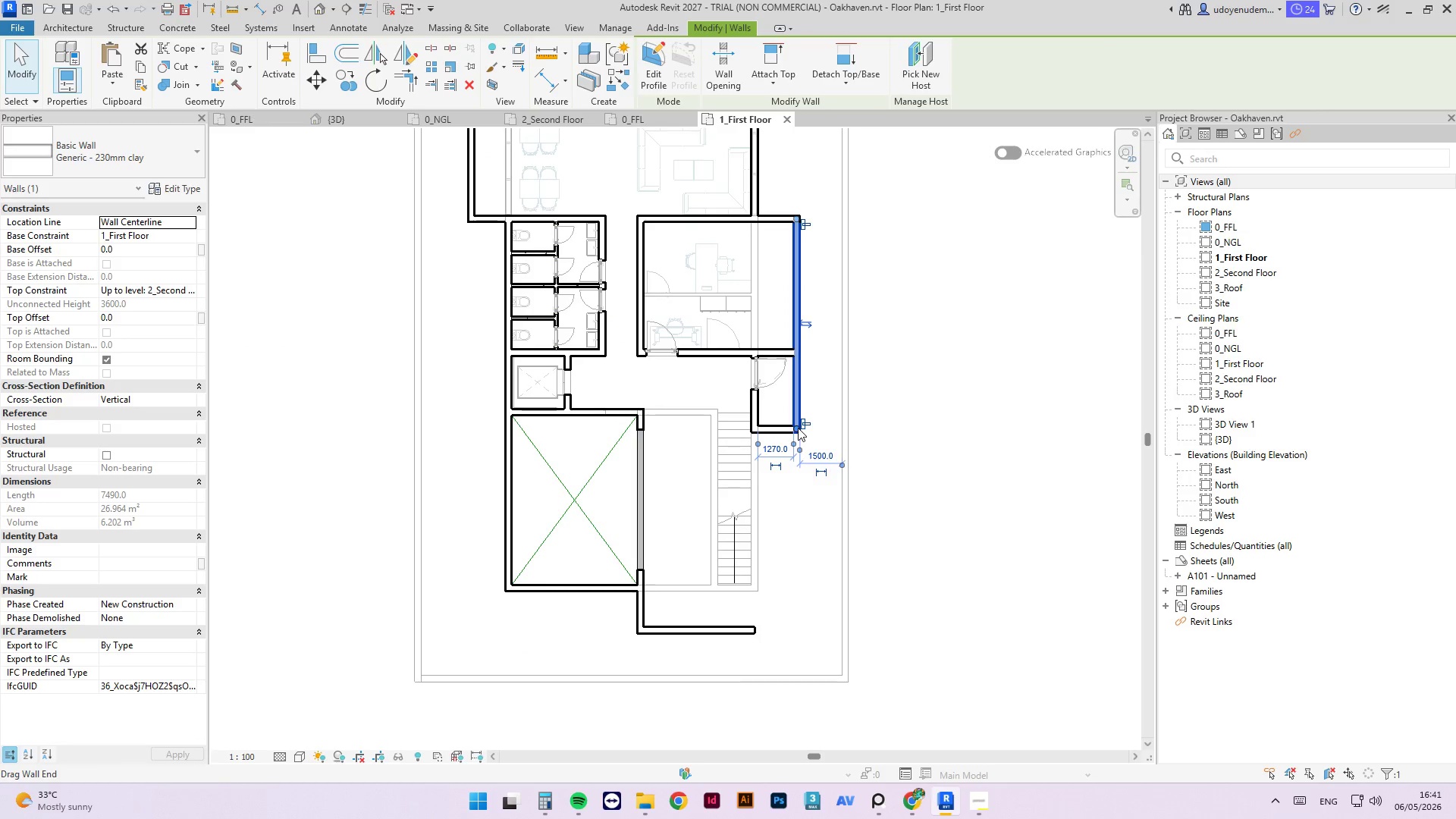 
left_click_drag(start_coordinate=[798, 428], to_coordinate=[794, 631])
 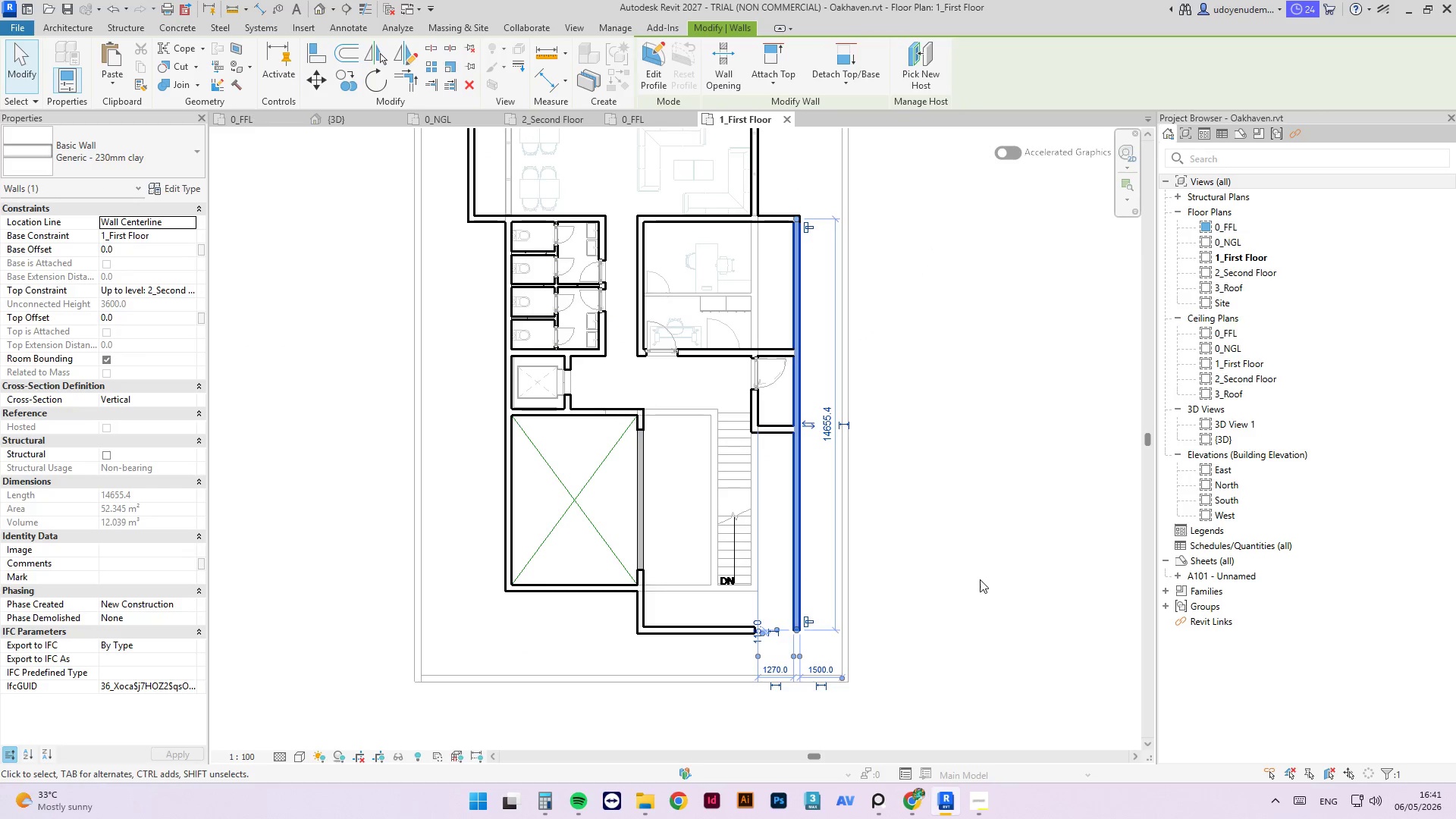 
left_click([983, 579])
 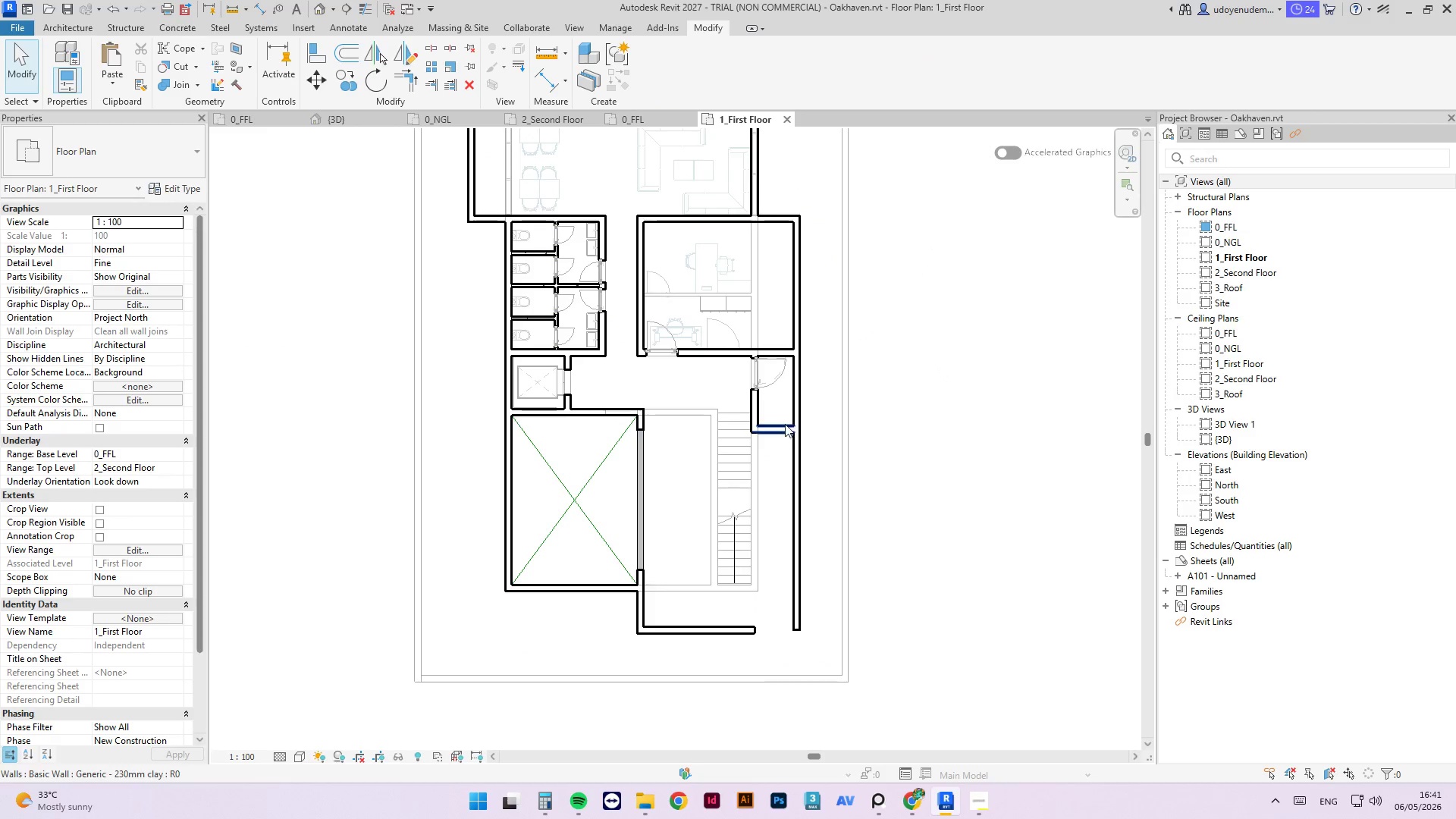 
left_click([734, 413])
 